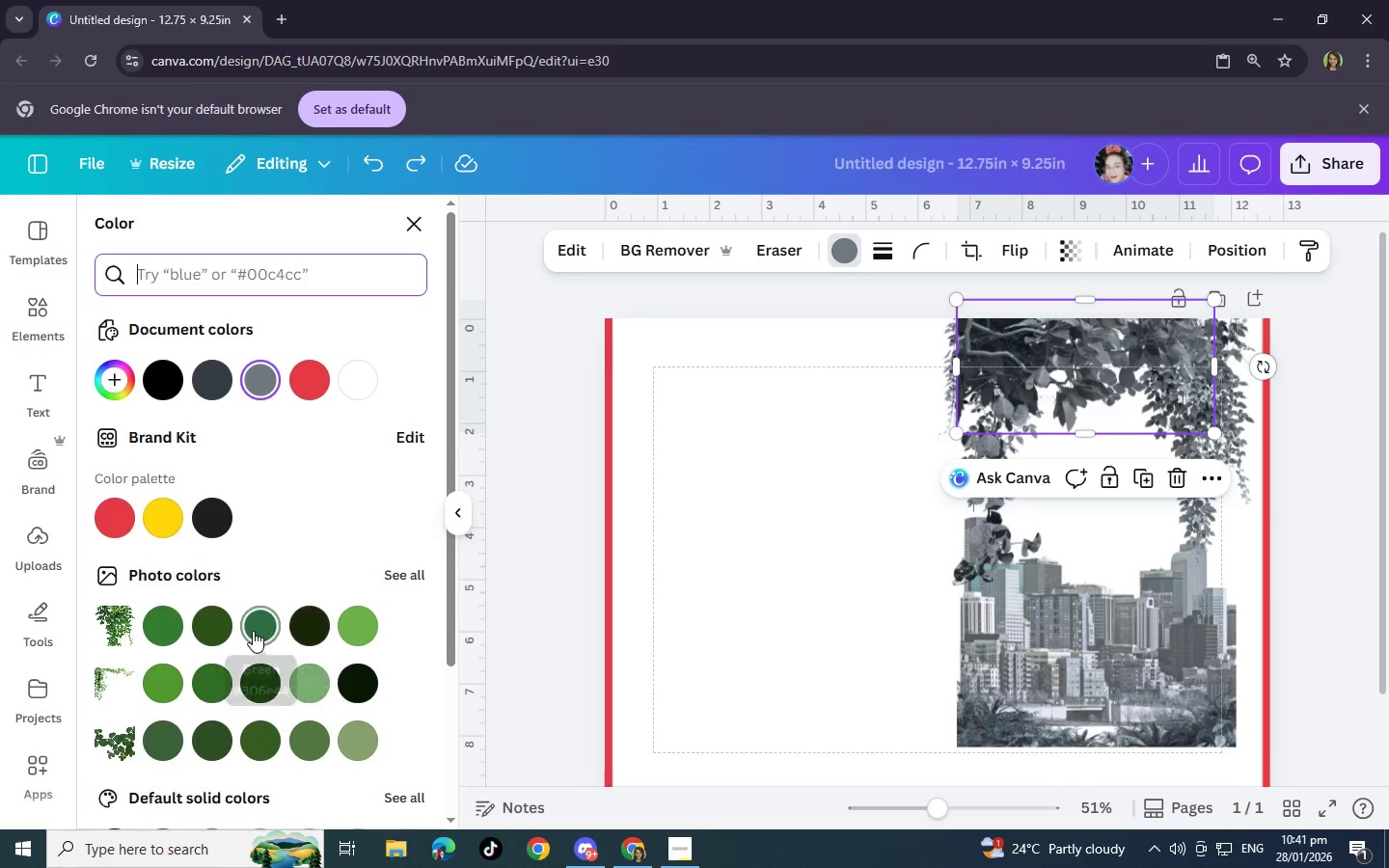 
right_click([249, 274])
 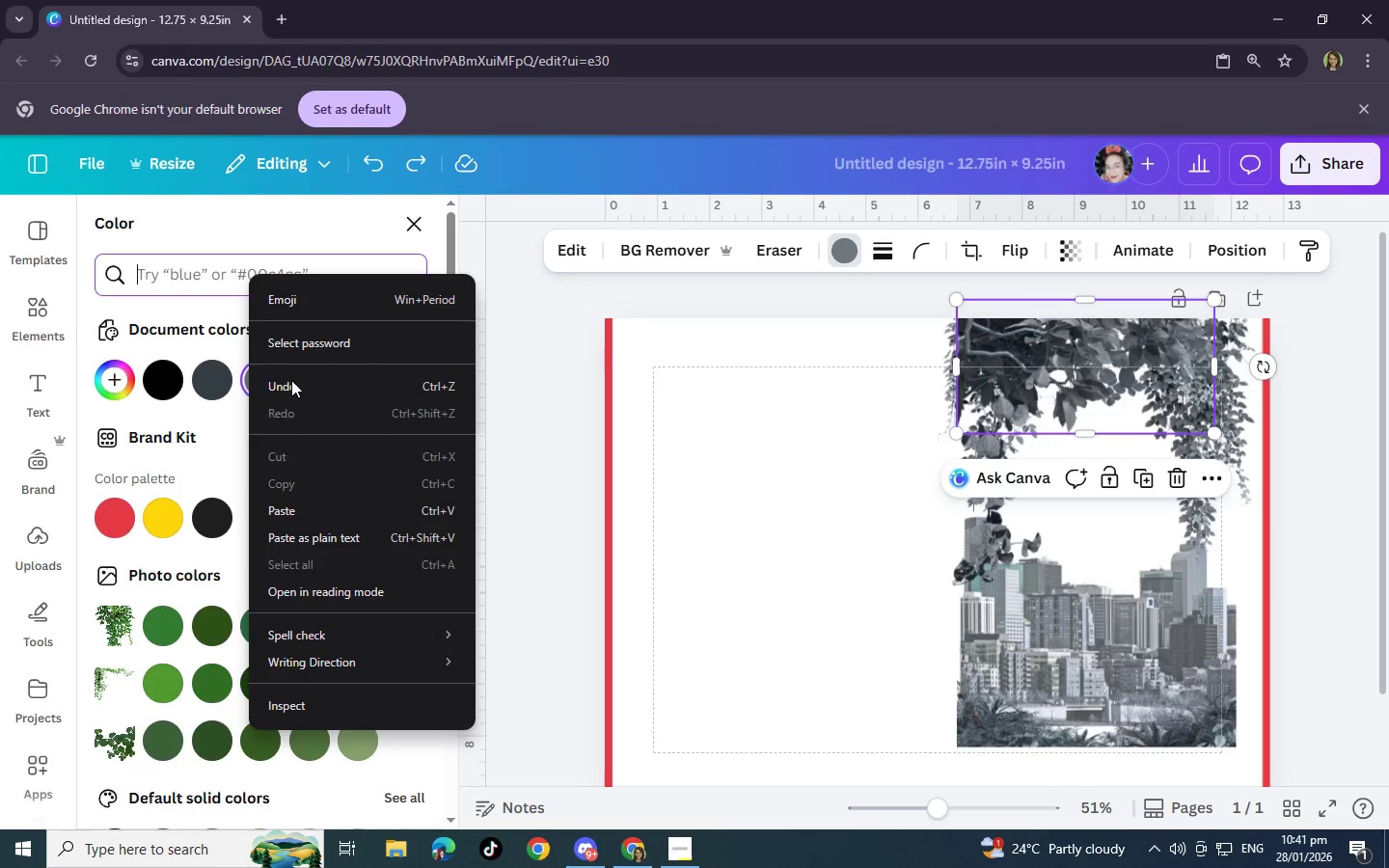 
left_click([298, 502])
 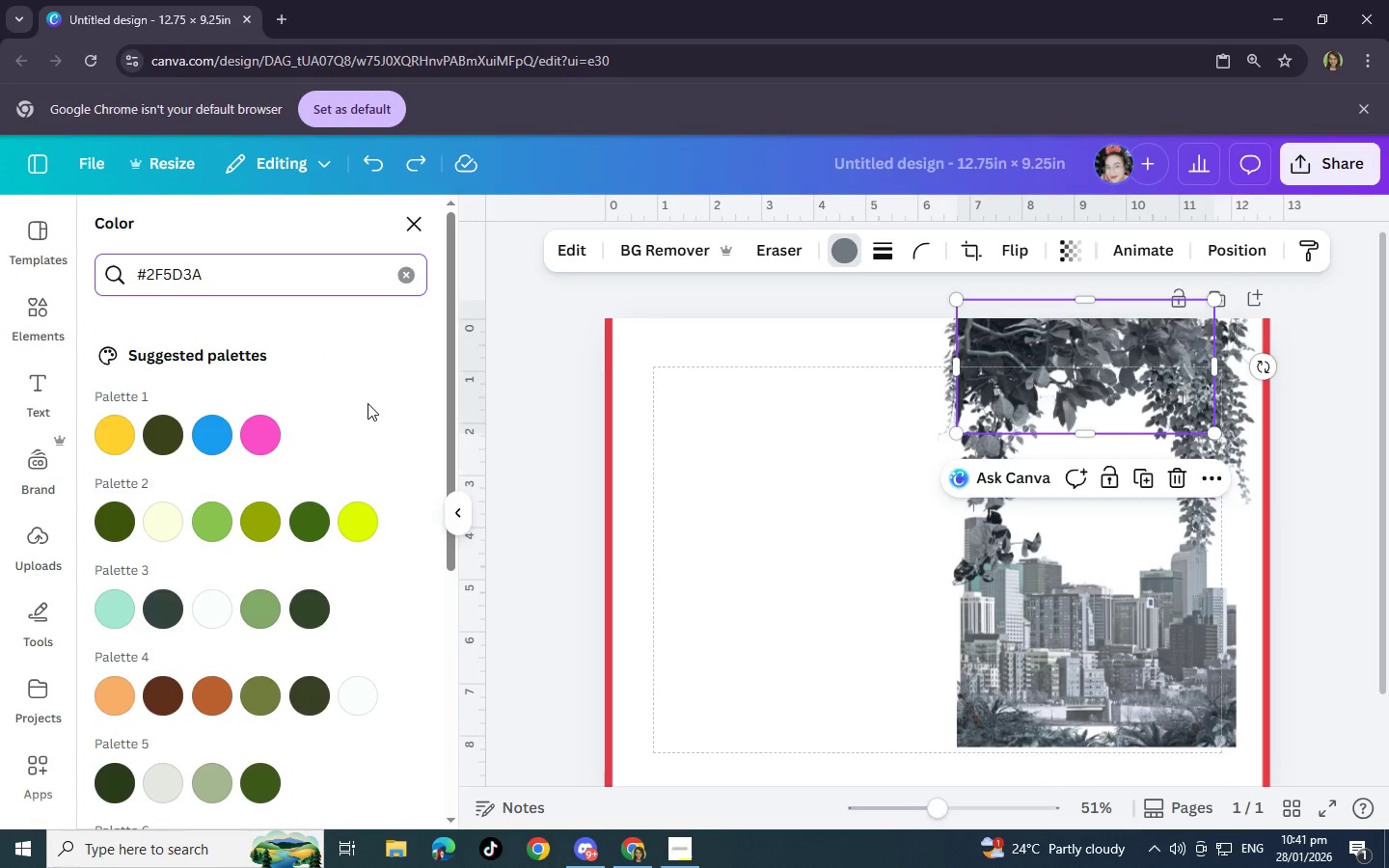 
key(Enter)
 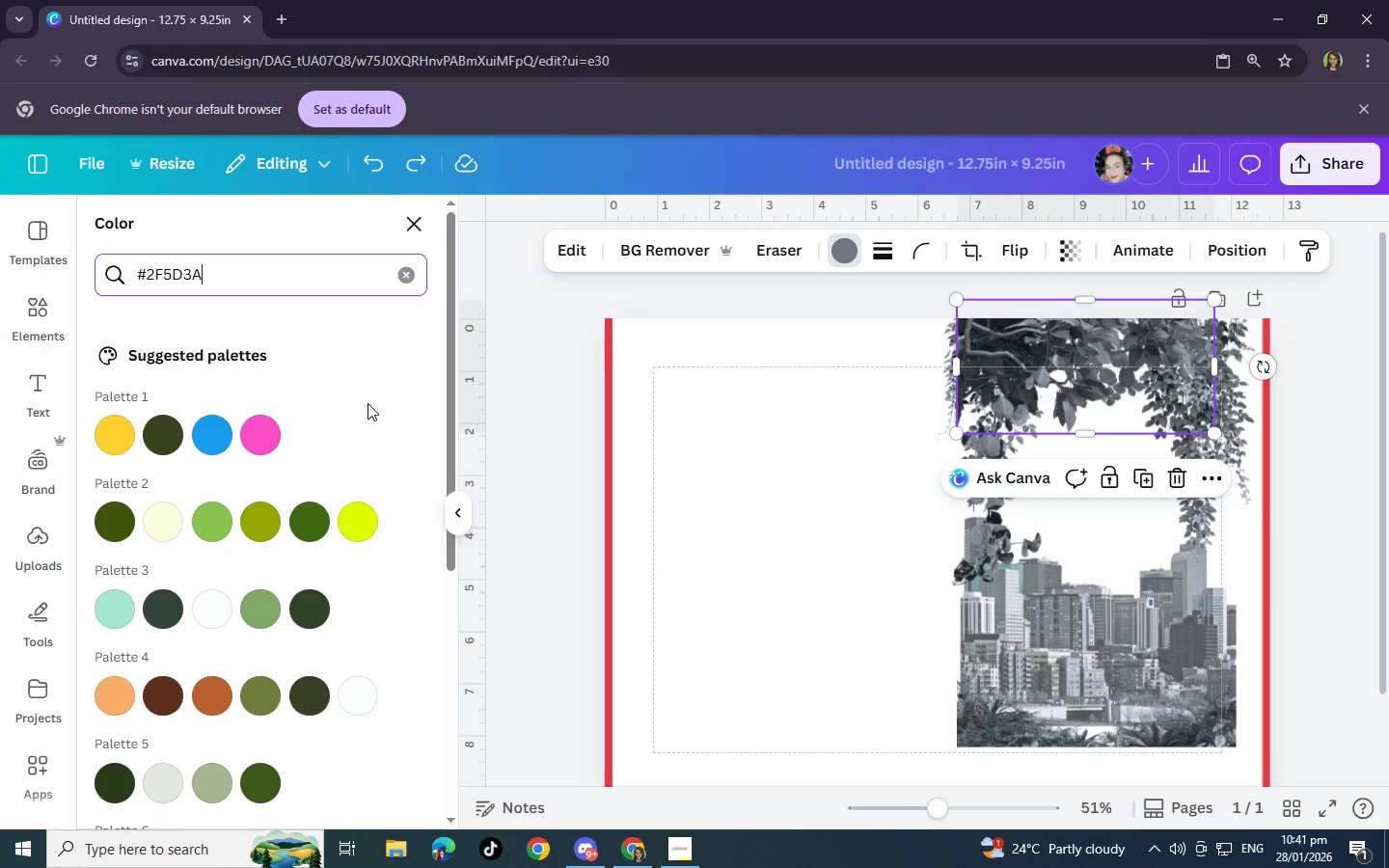 
key(Enter)
 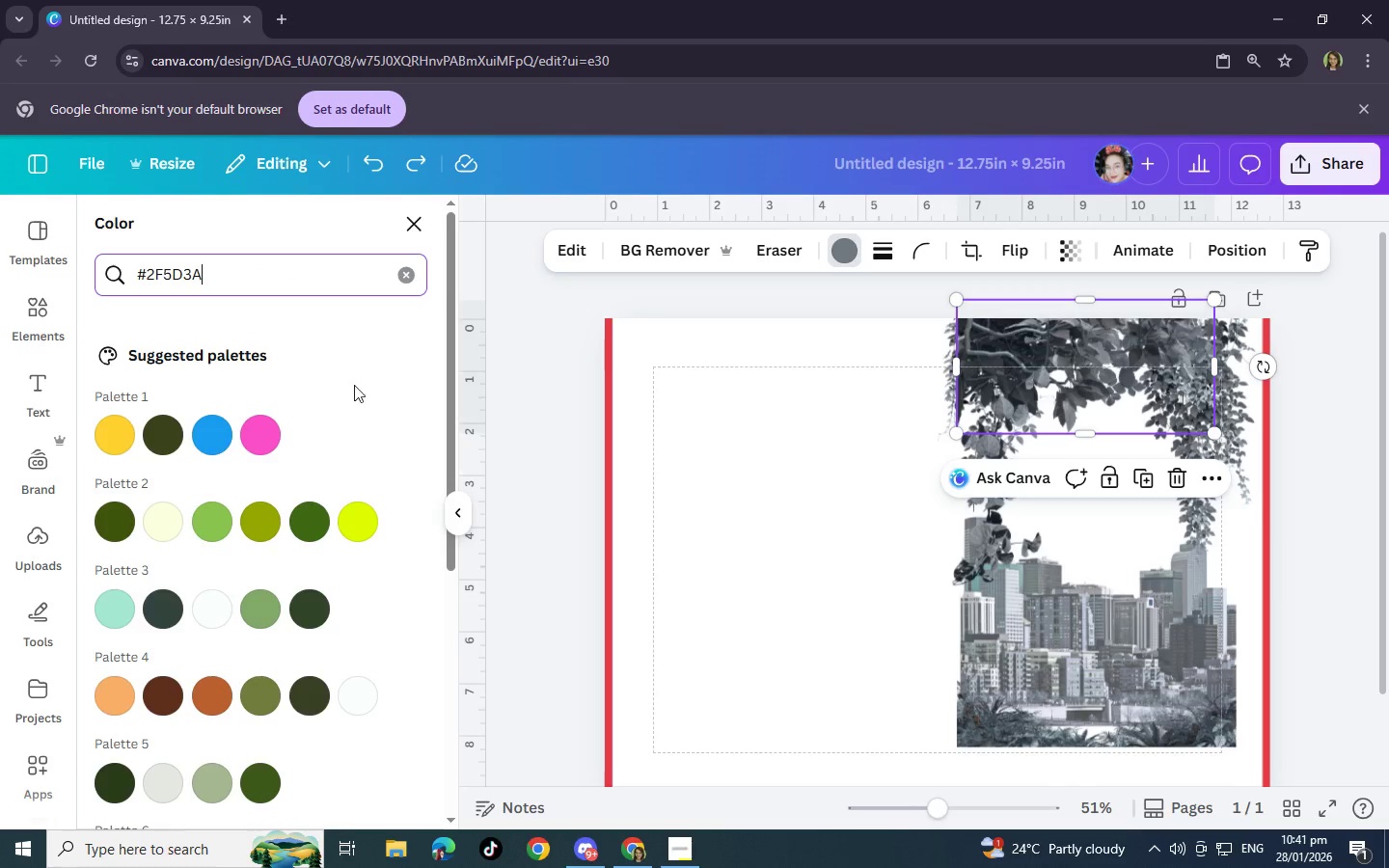 
key(Enter)
 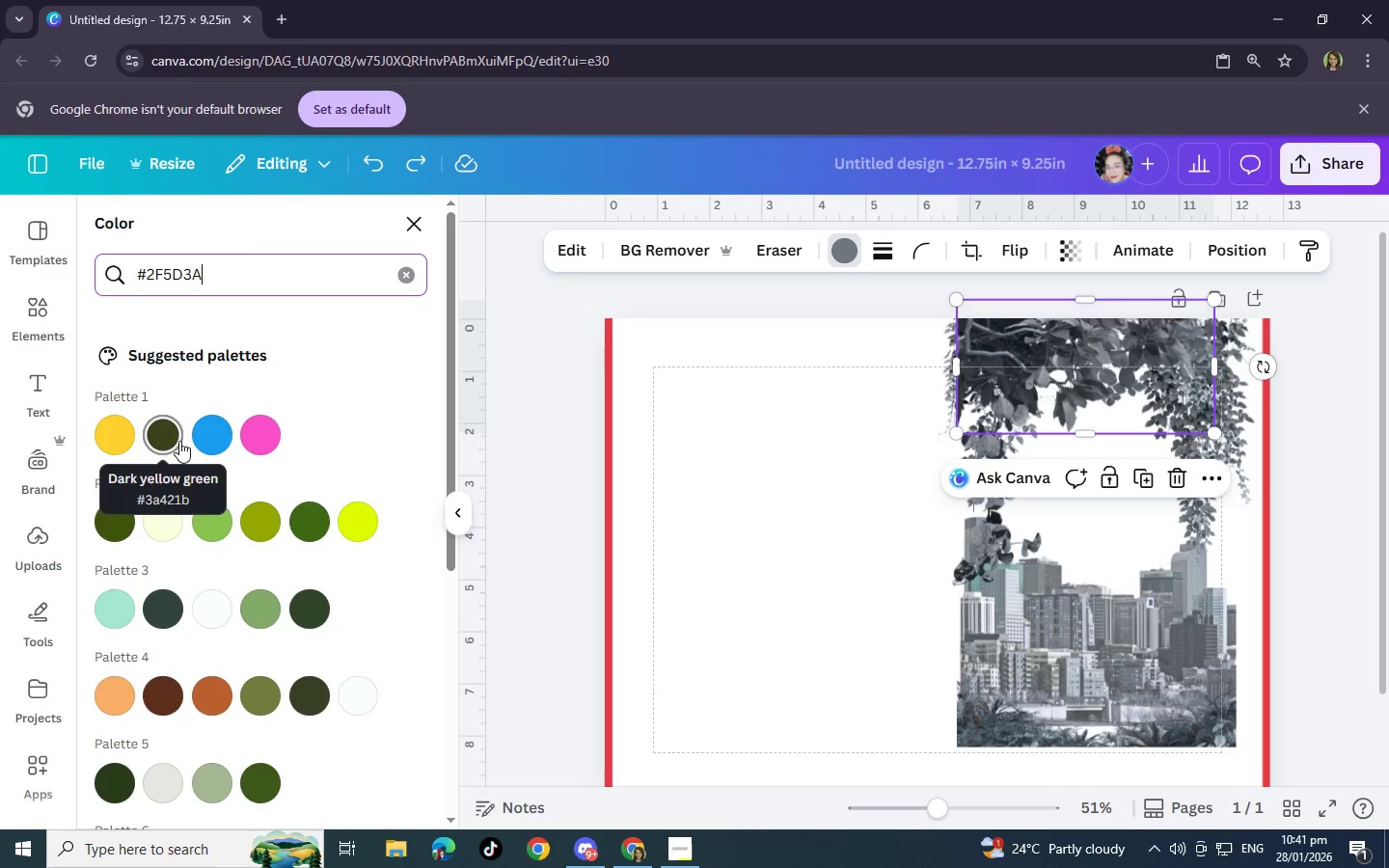 
wait(14.28)
 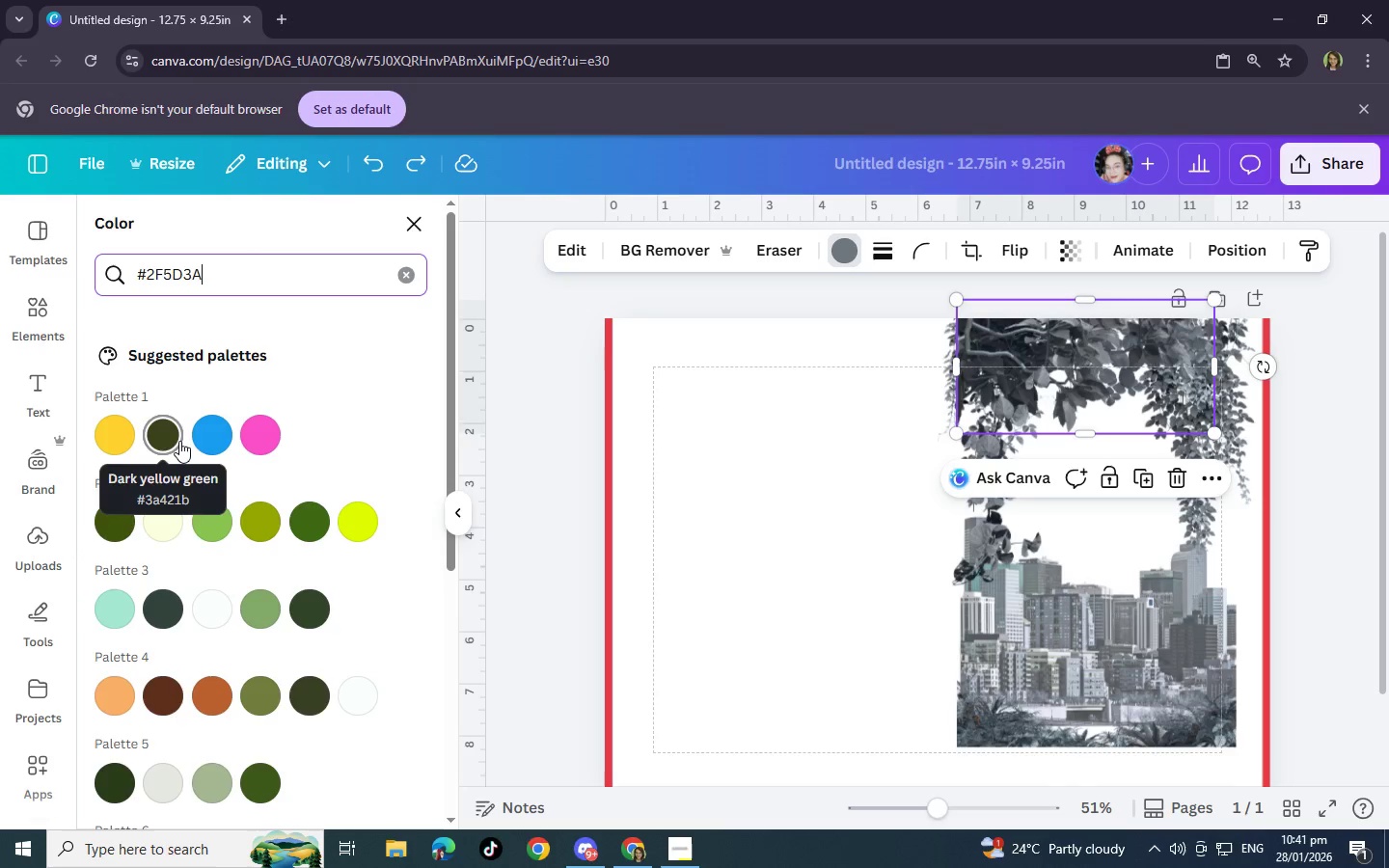 
left_click([179, 441])
 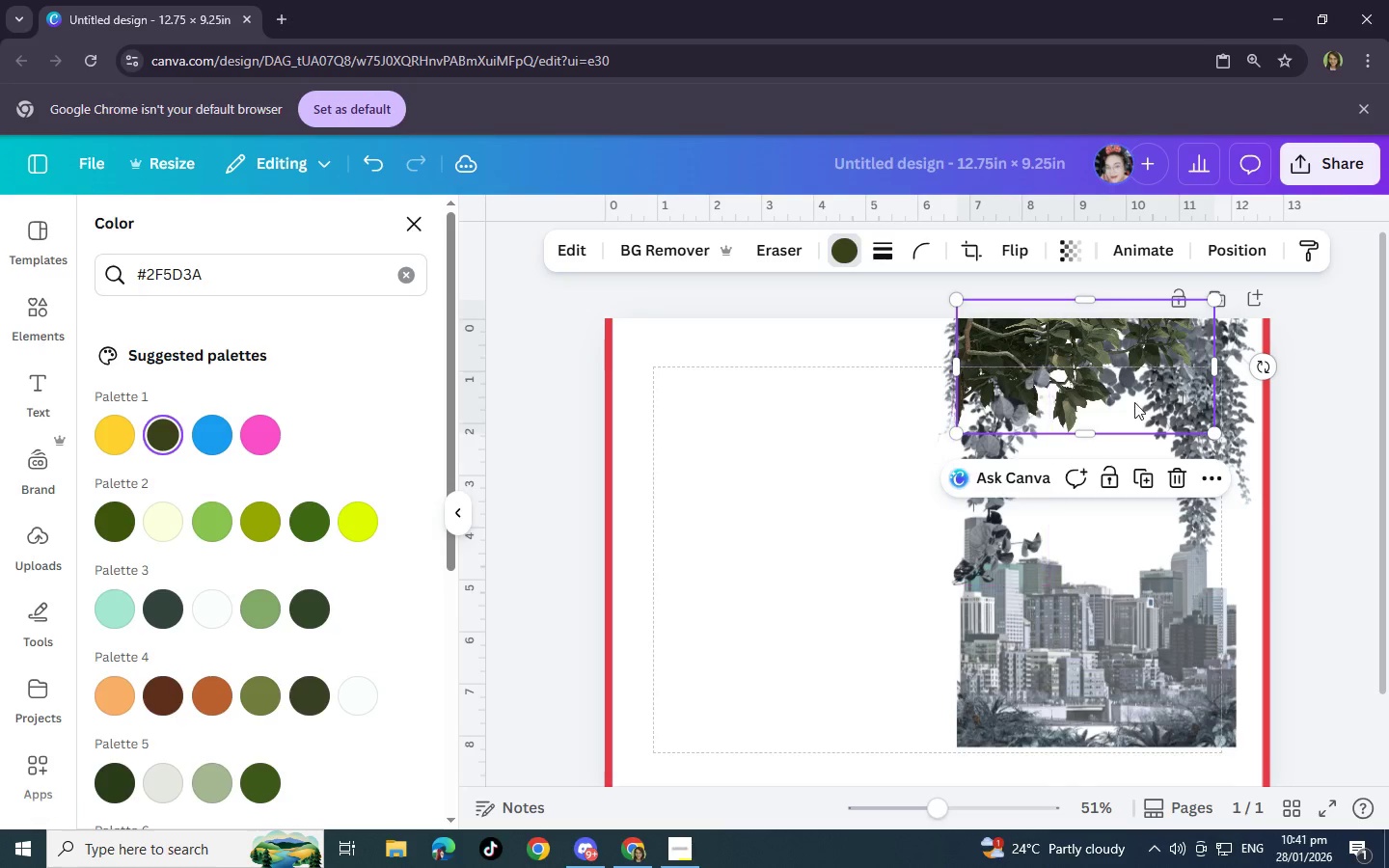 
left_click([1193, 396])
 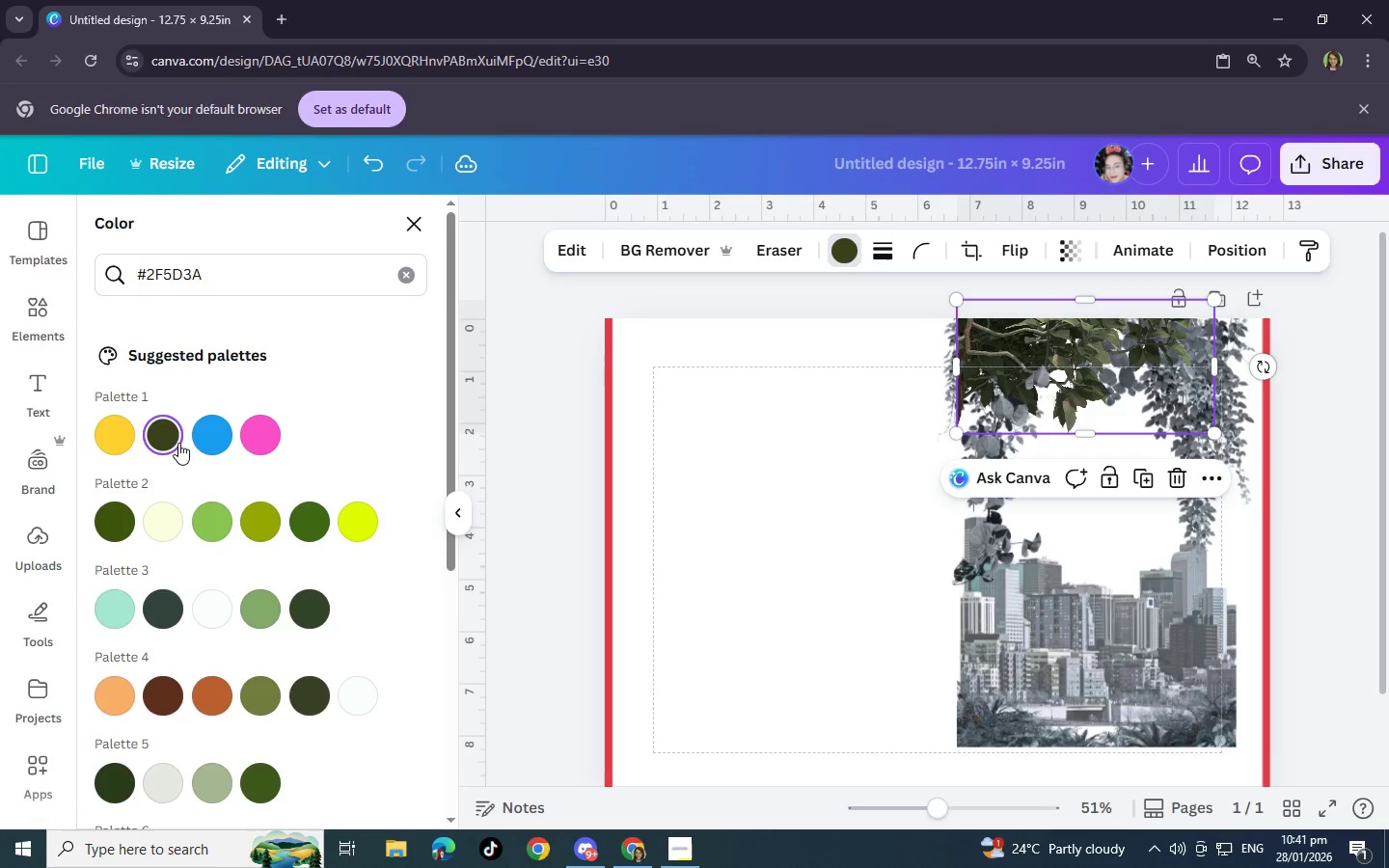 
left_click([168, 438])
 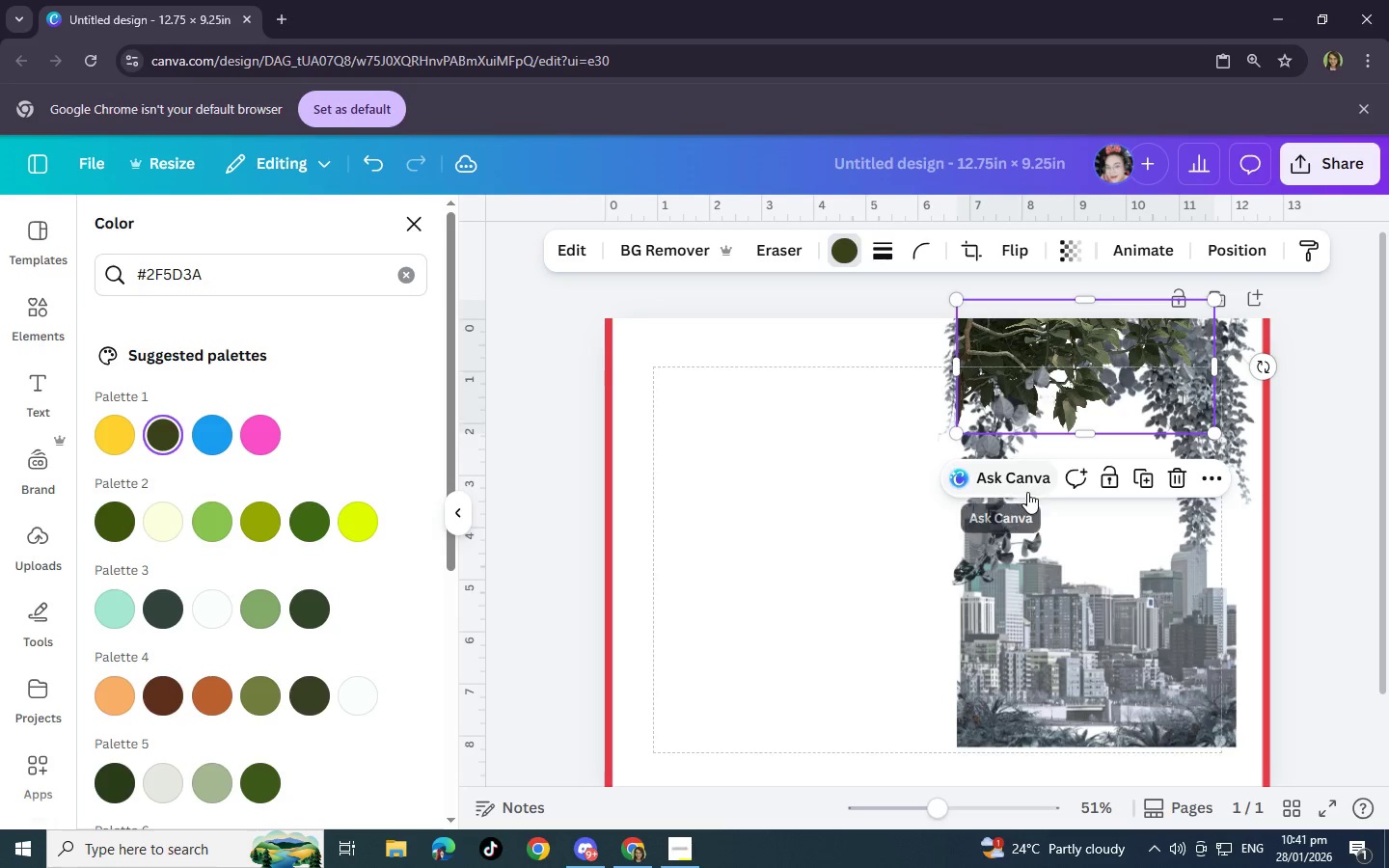 
left_click([1022, 494])
 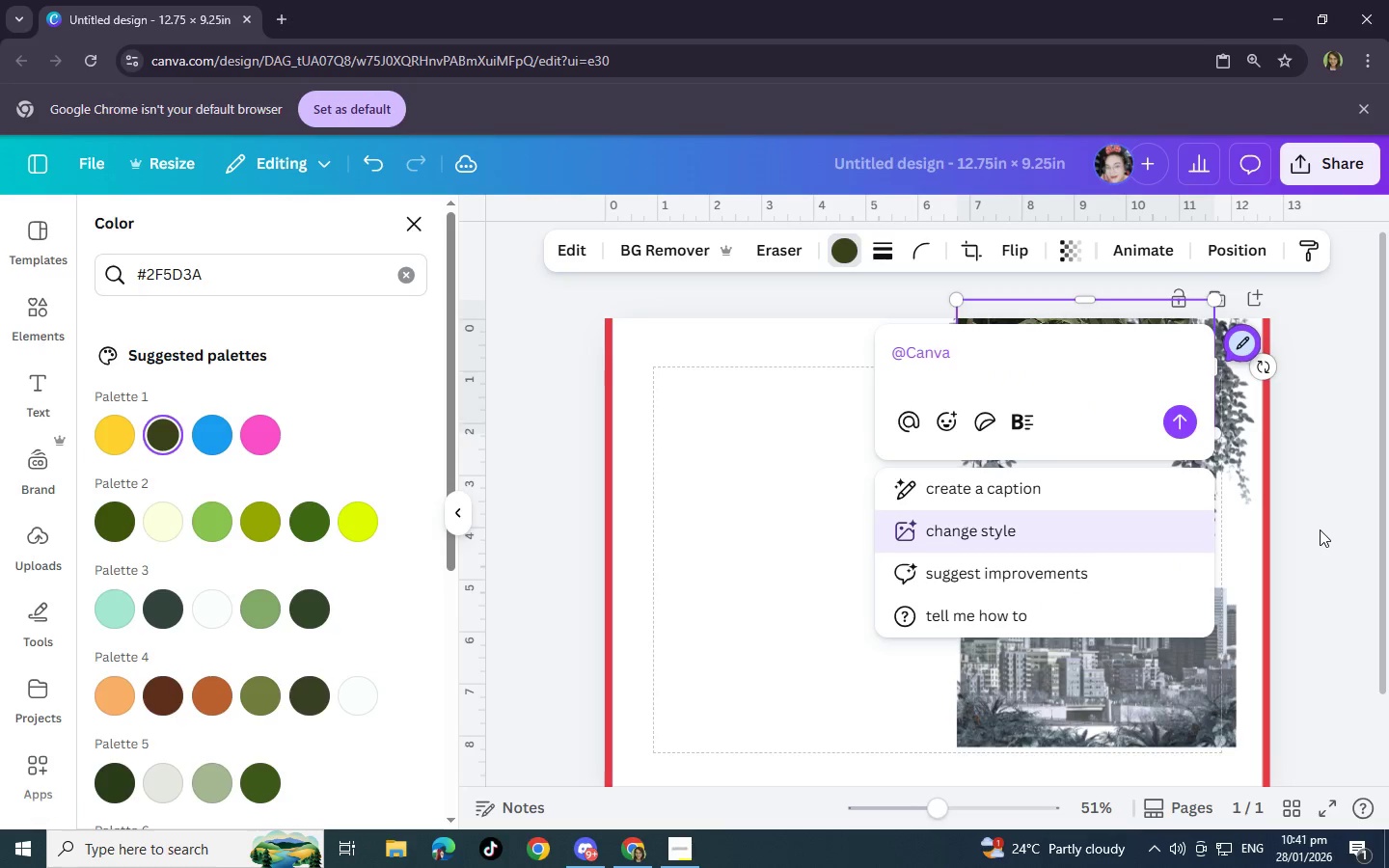 
left_click([1346, 529])
 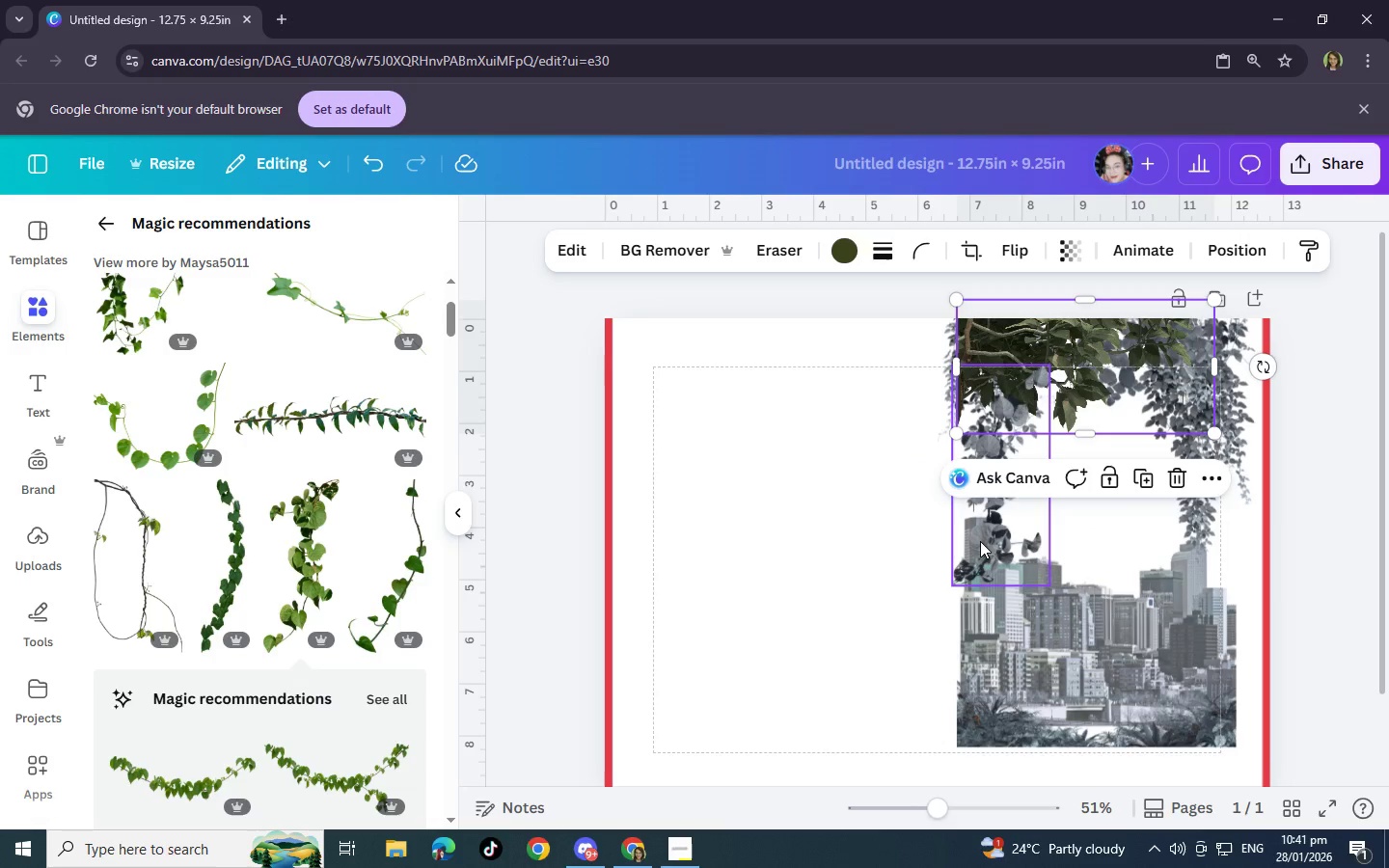 
left_click([980, 541])
 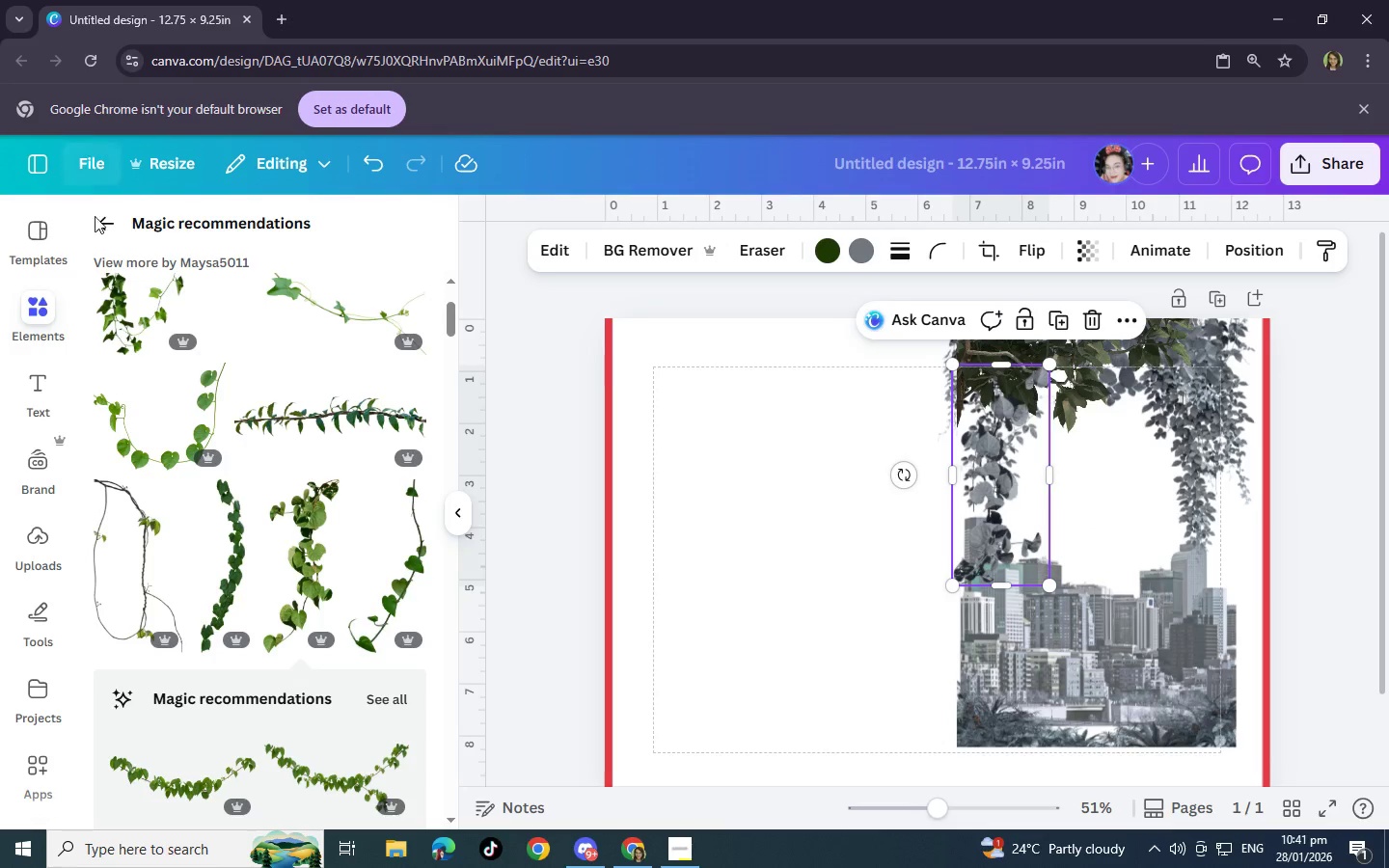 
left_click([106, 231])
 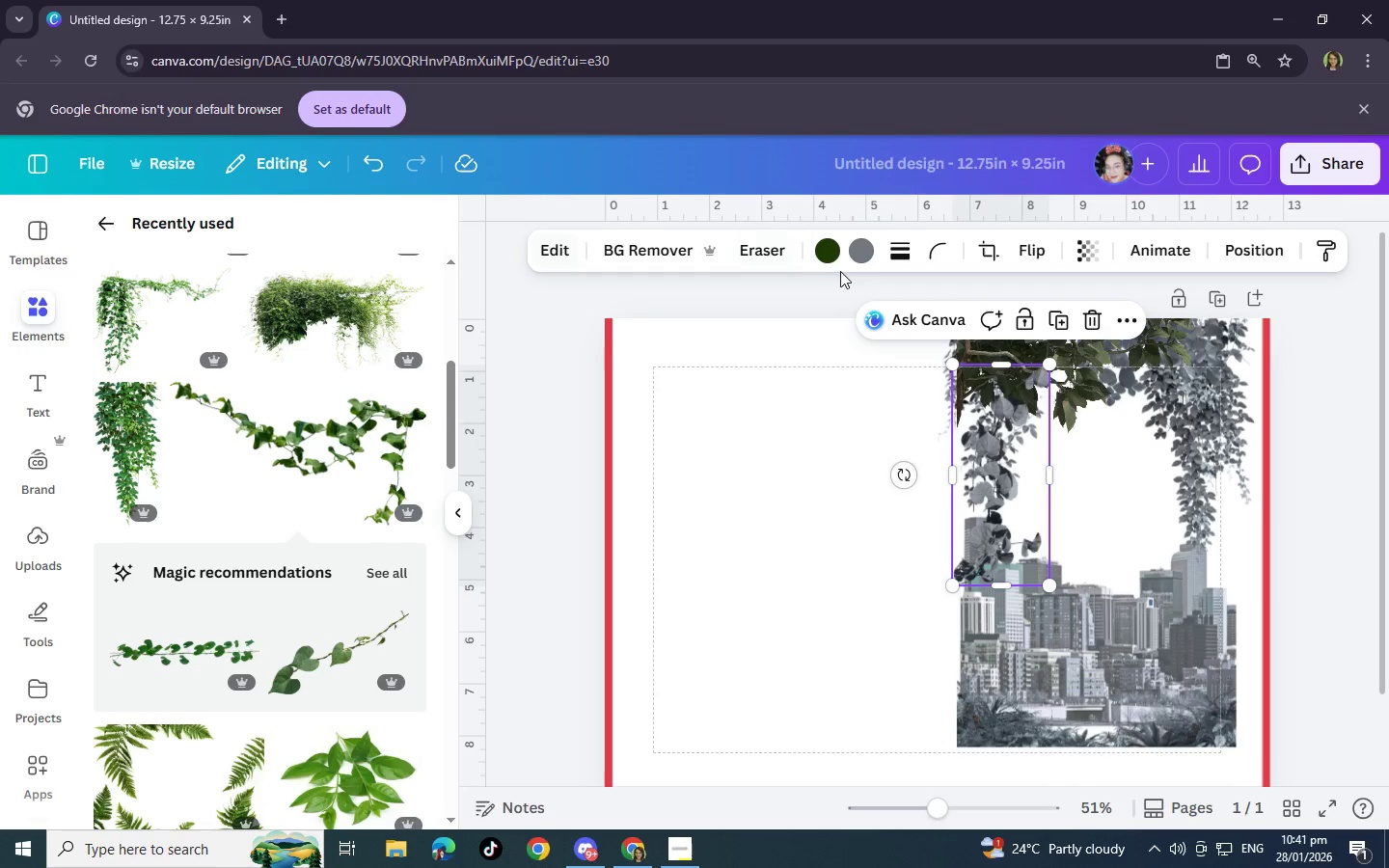 
left_click([829, 261])
 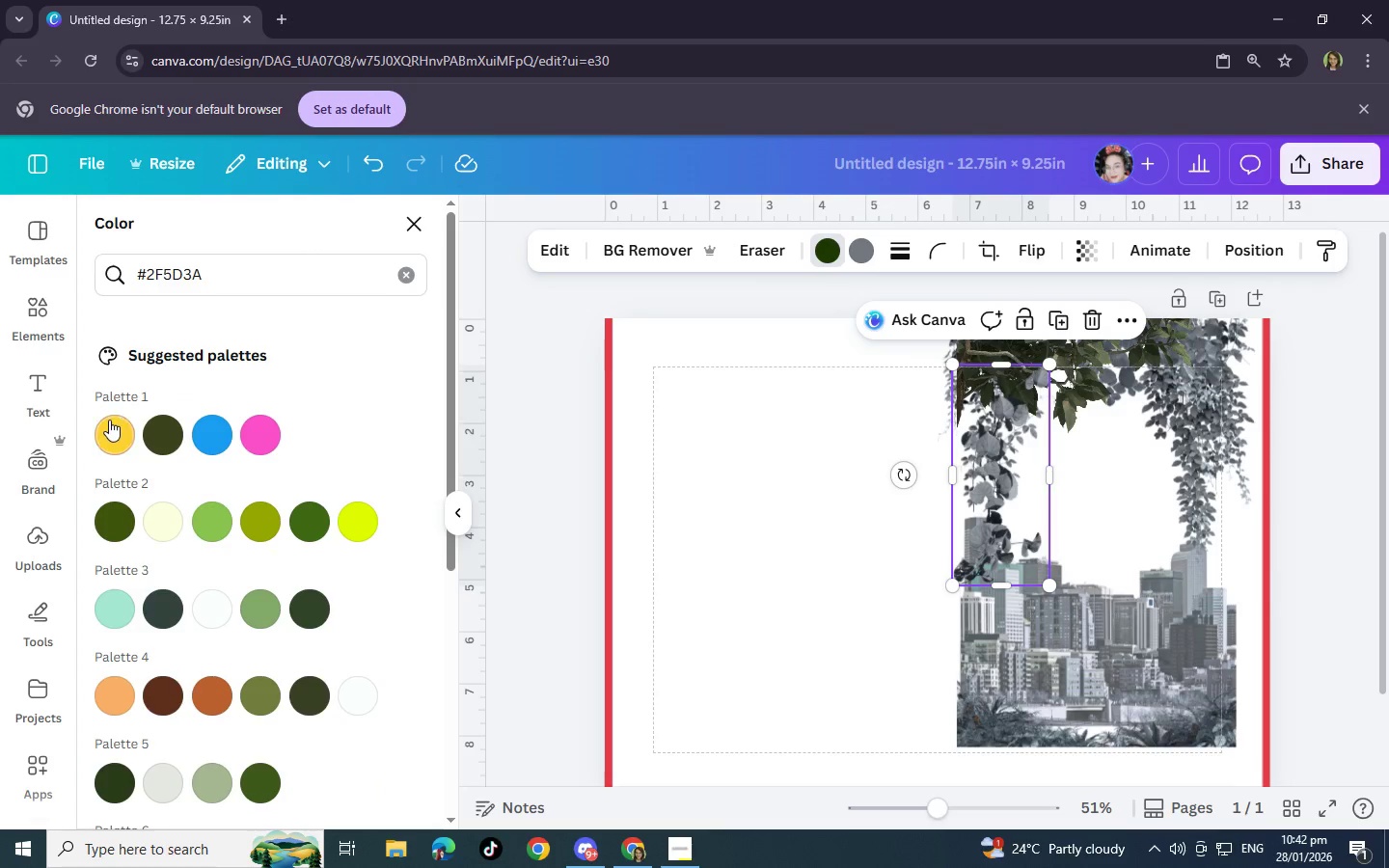 
left_click([165, 443])
 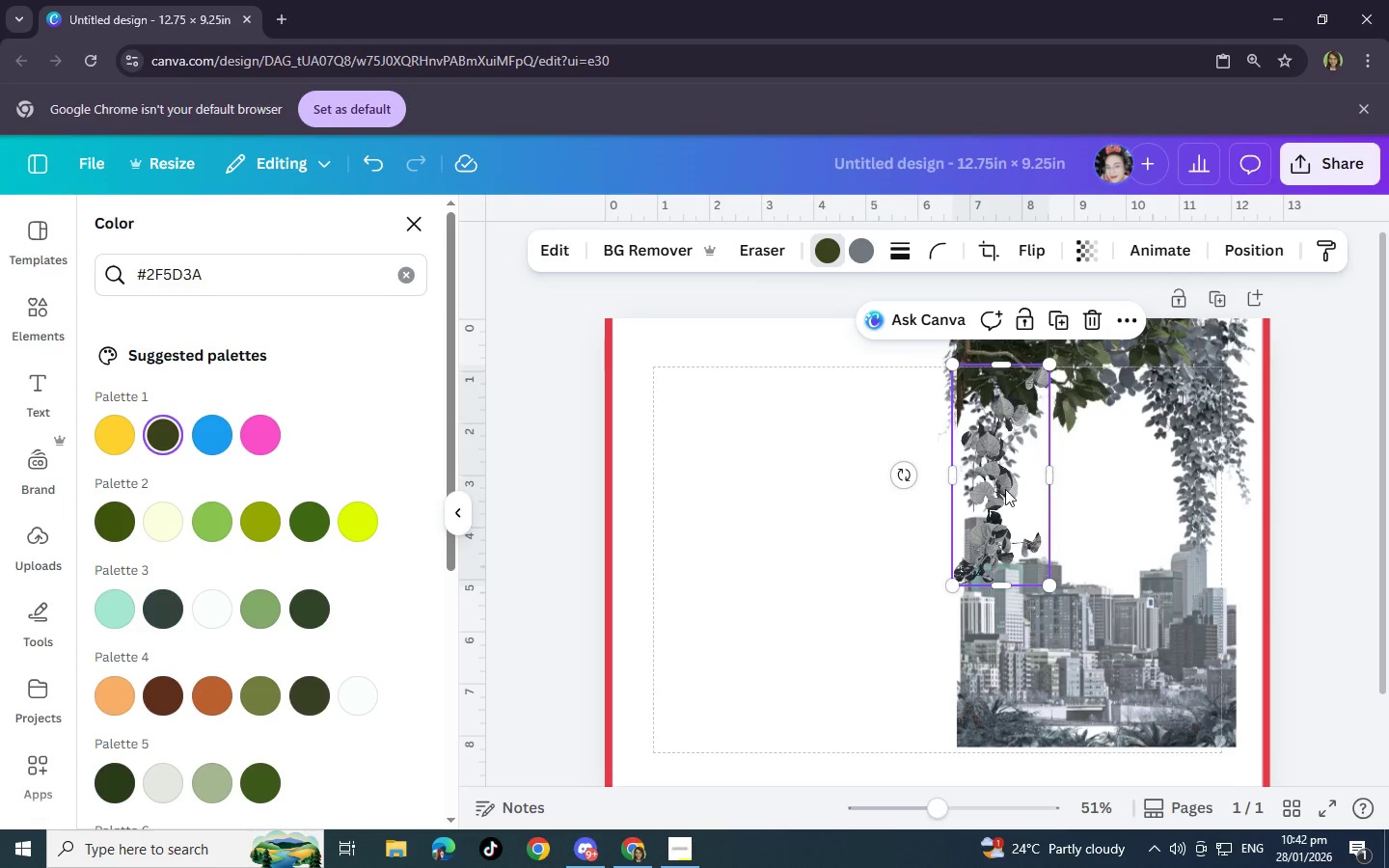 
left_click([1007, 491])
 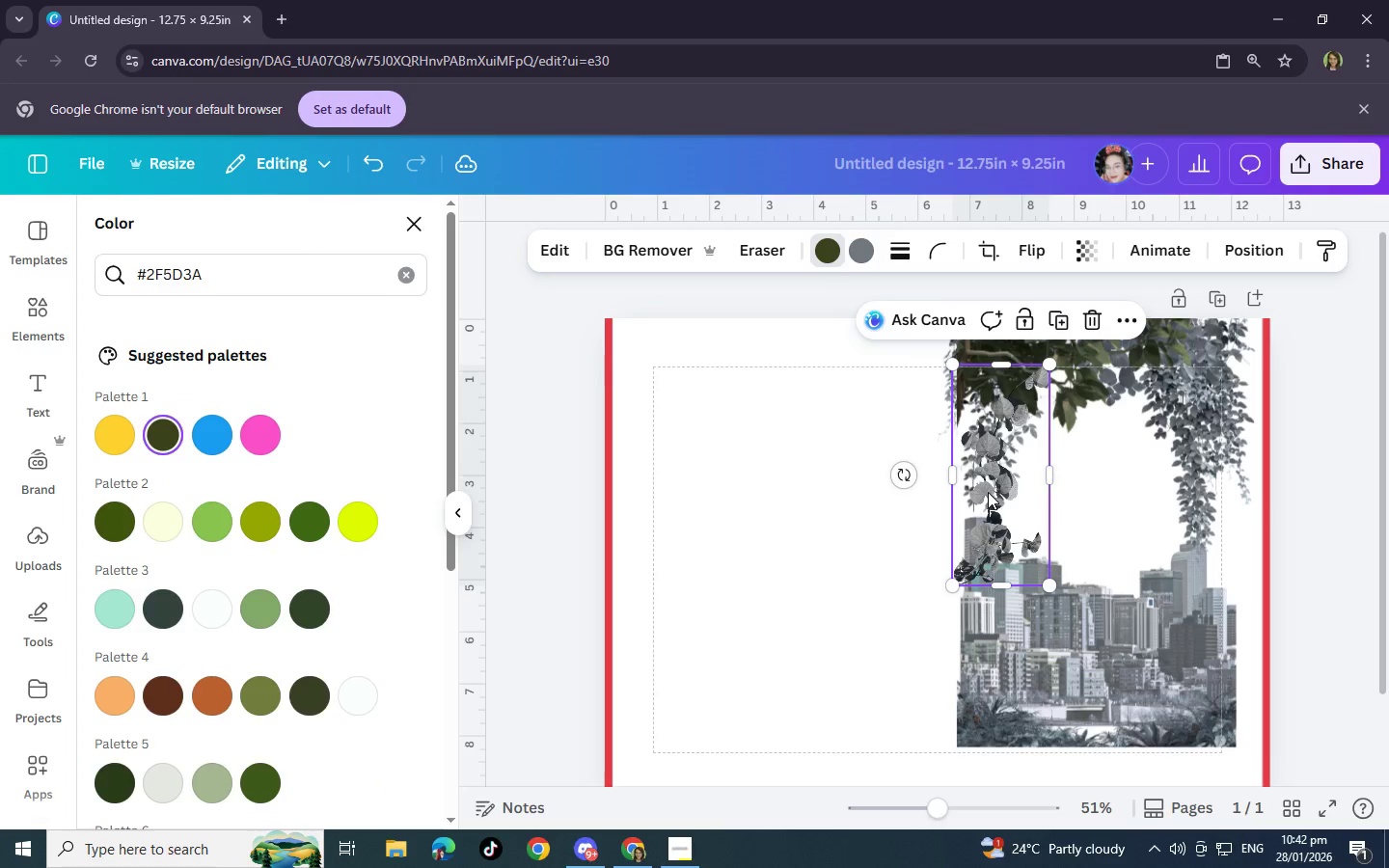 
left_click([988, 492])
 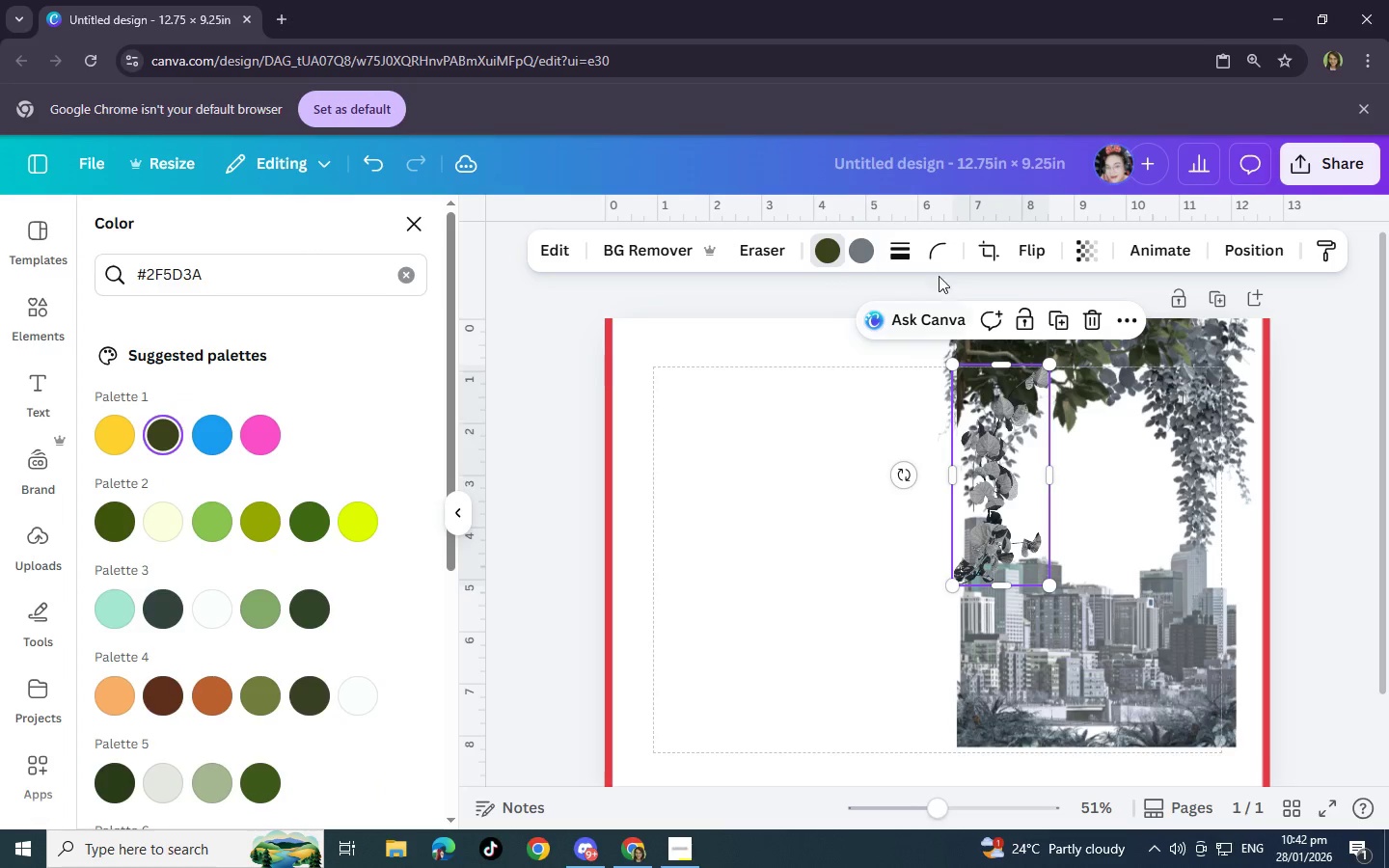 
left_click([863, 253])
 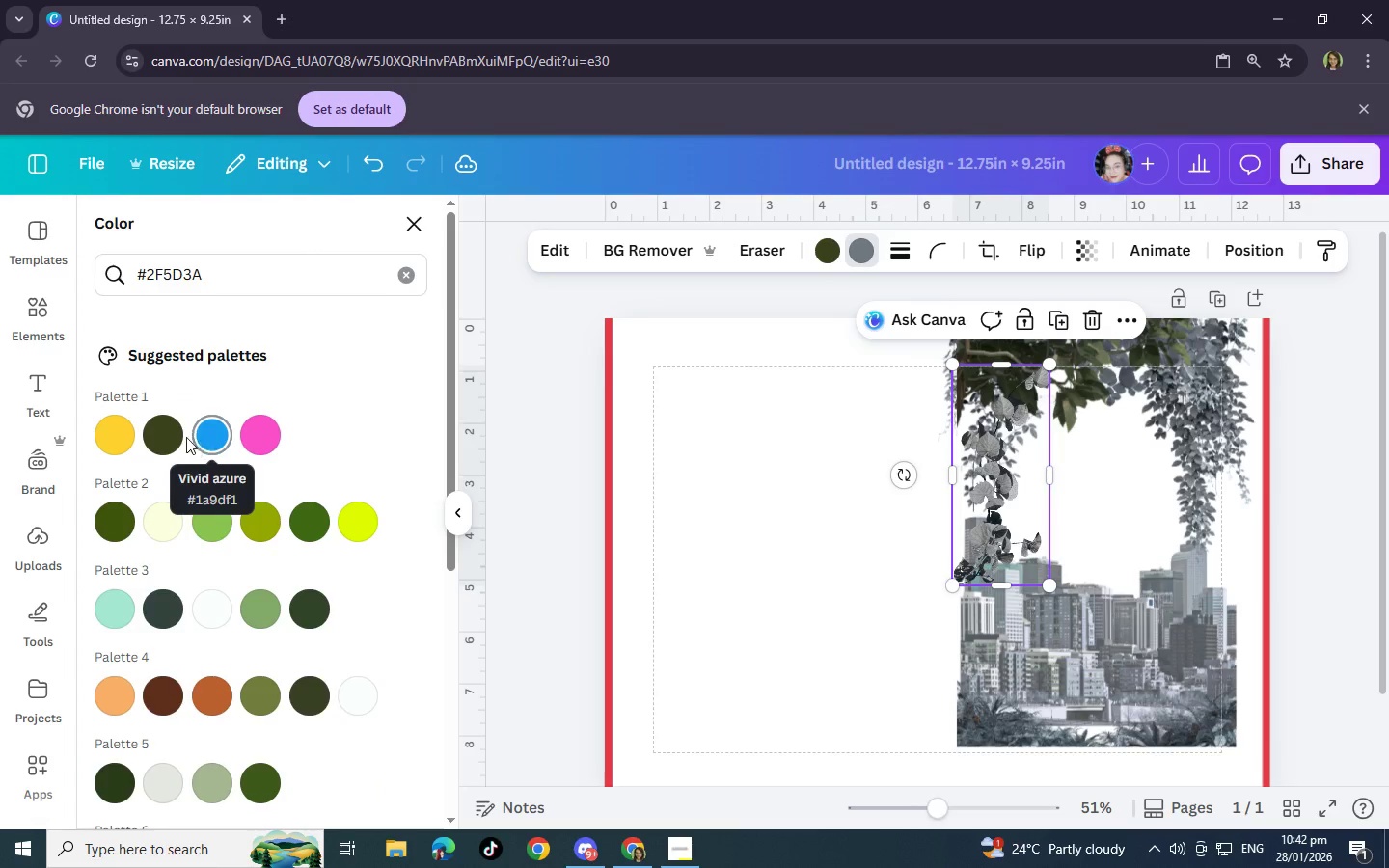 
left_click([168, 434])
 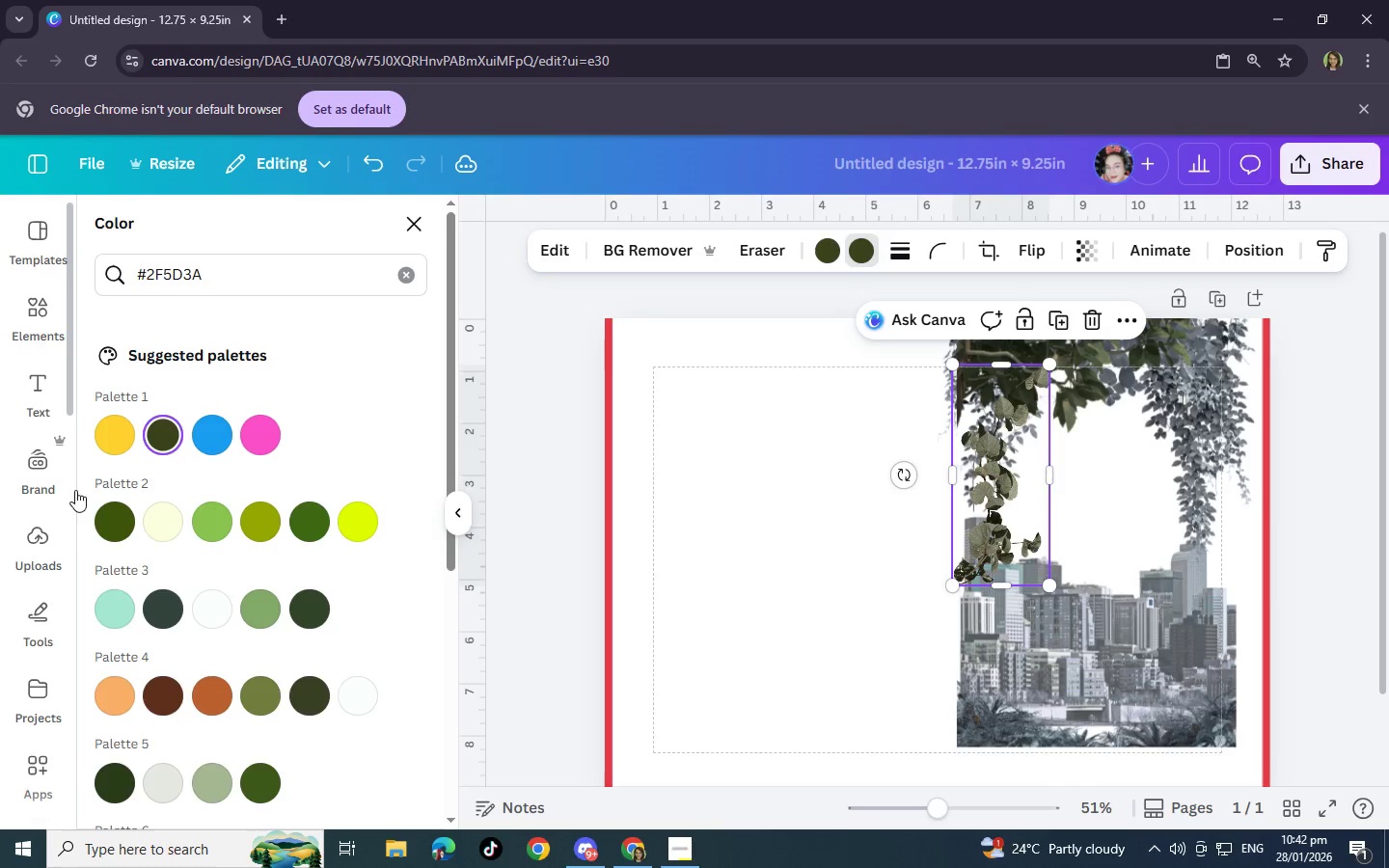 
left_click([118, 513])
 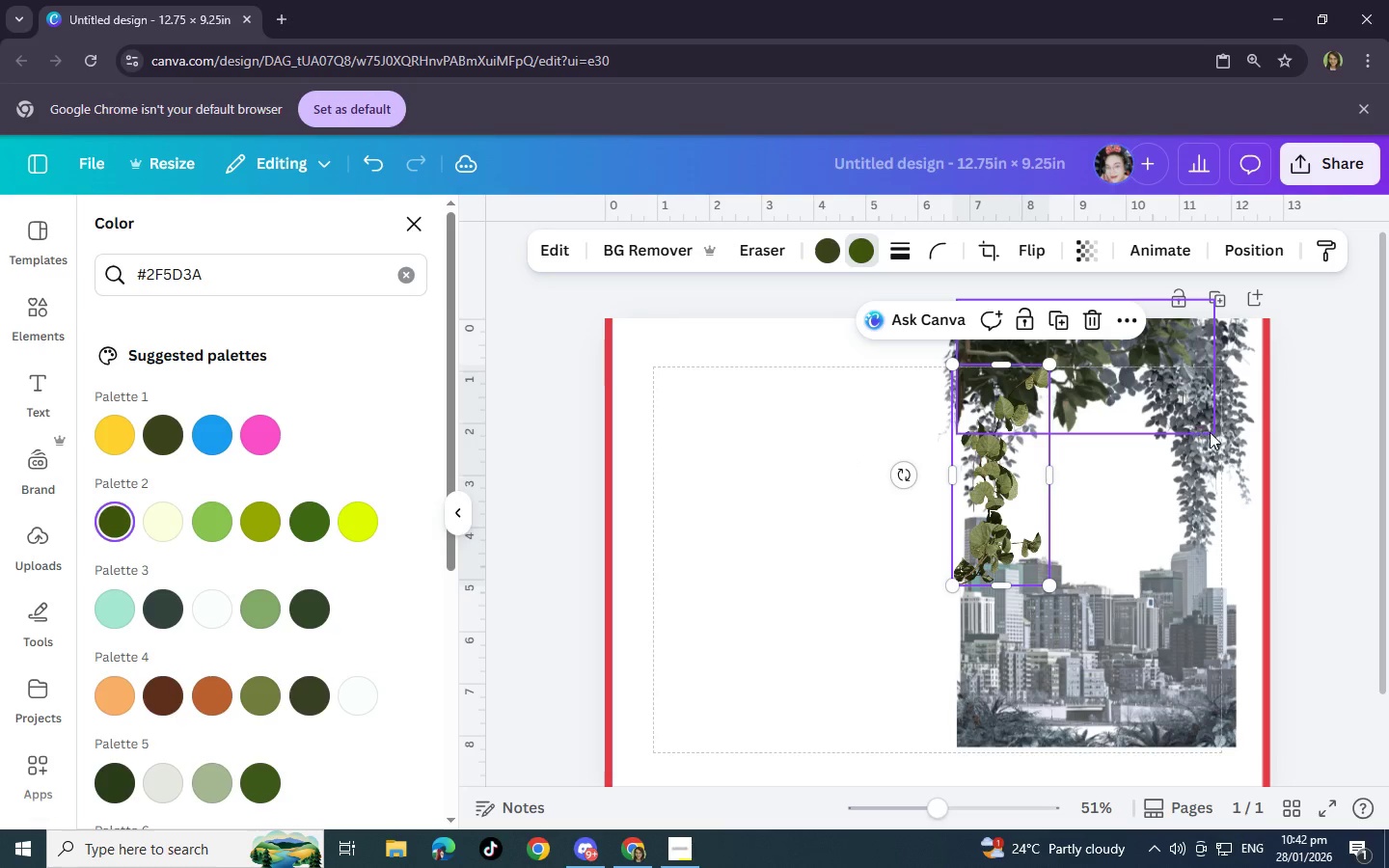 
left_click([1210, 432])
 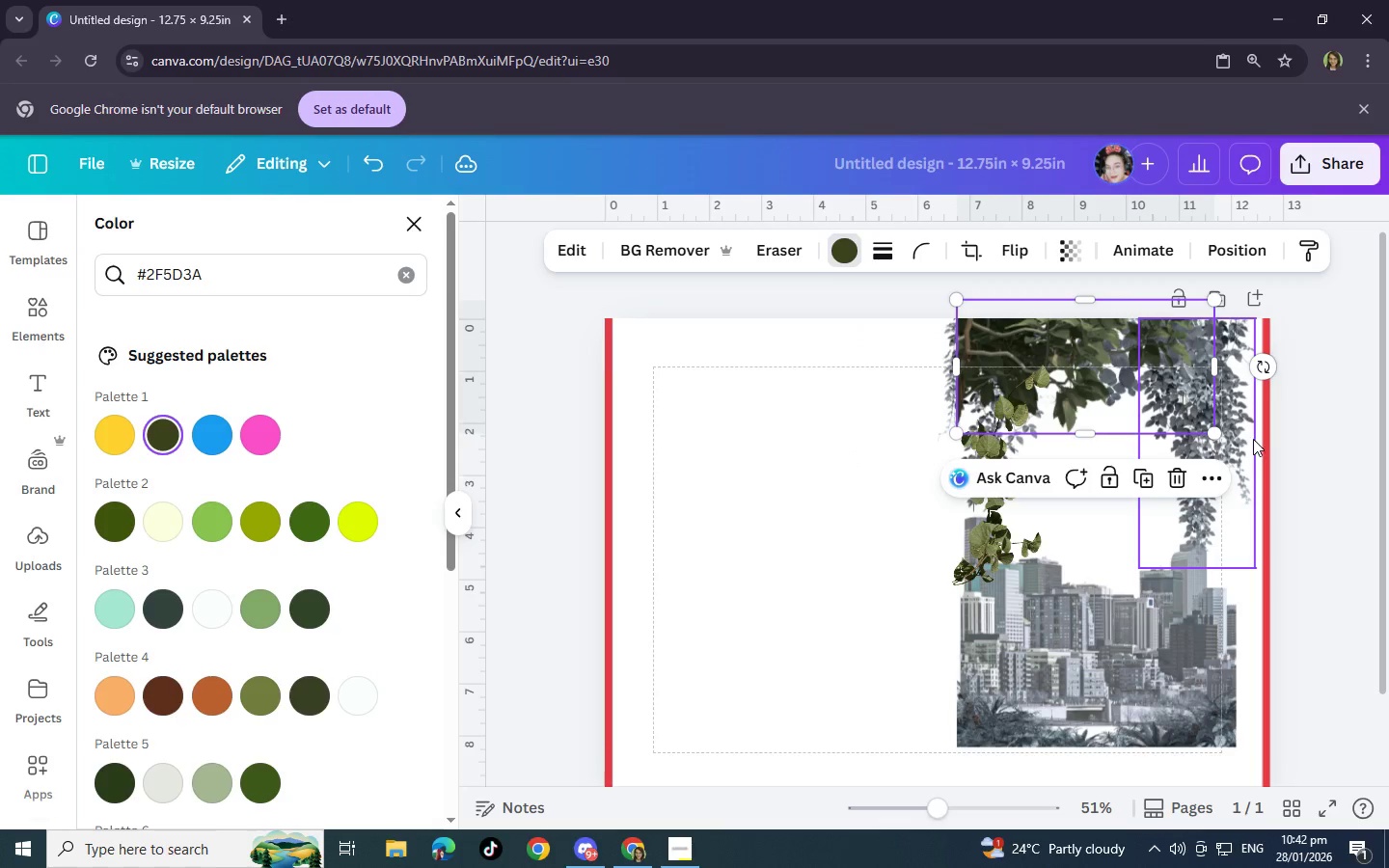 
left_click([1248, 441])
 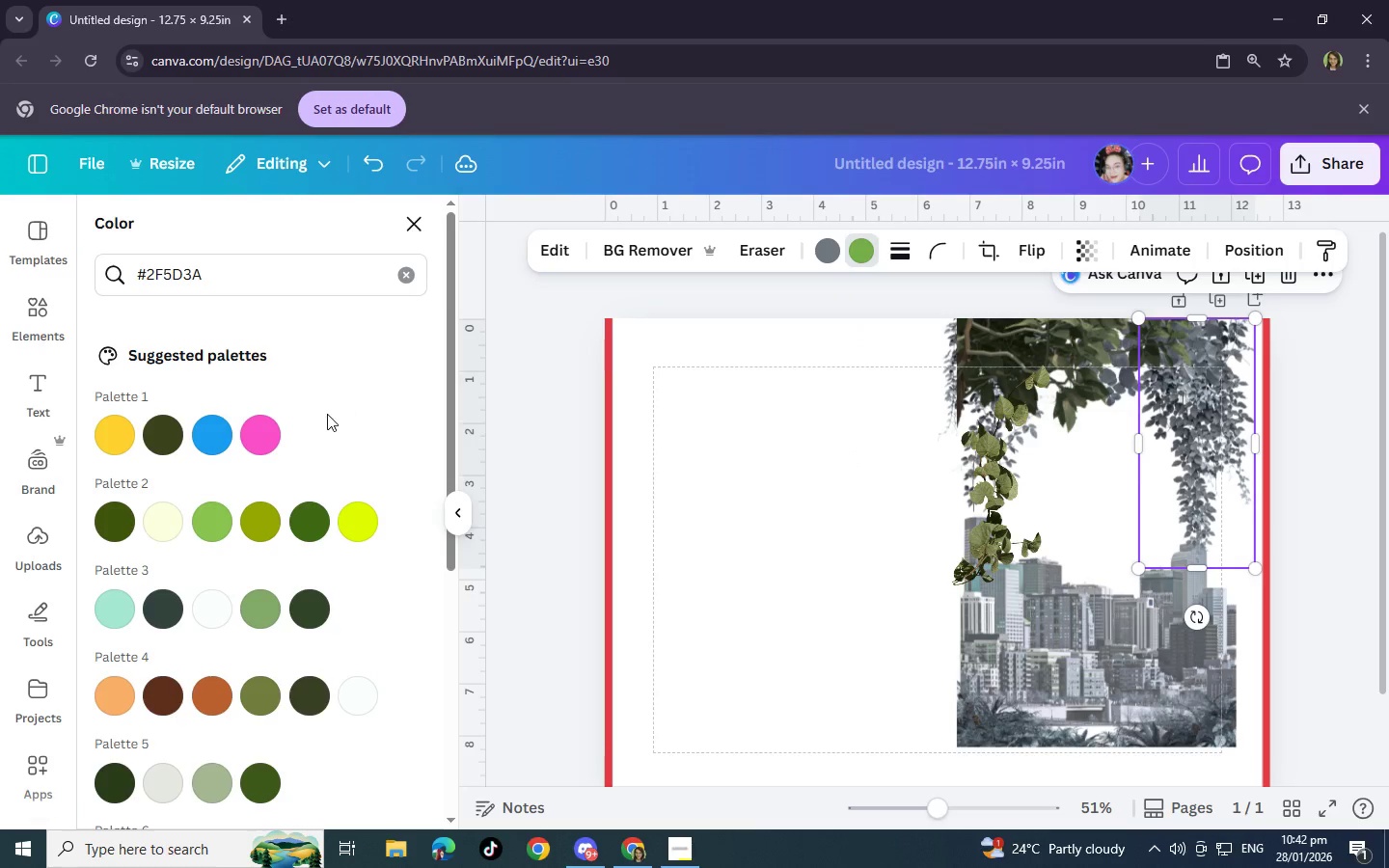 
left_click([167, 431])
 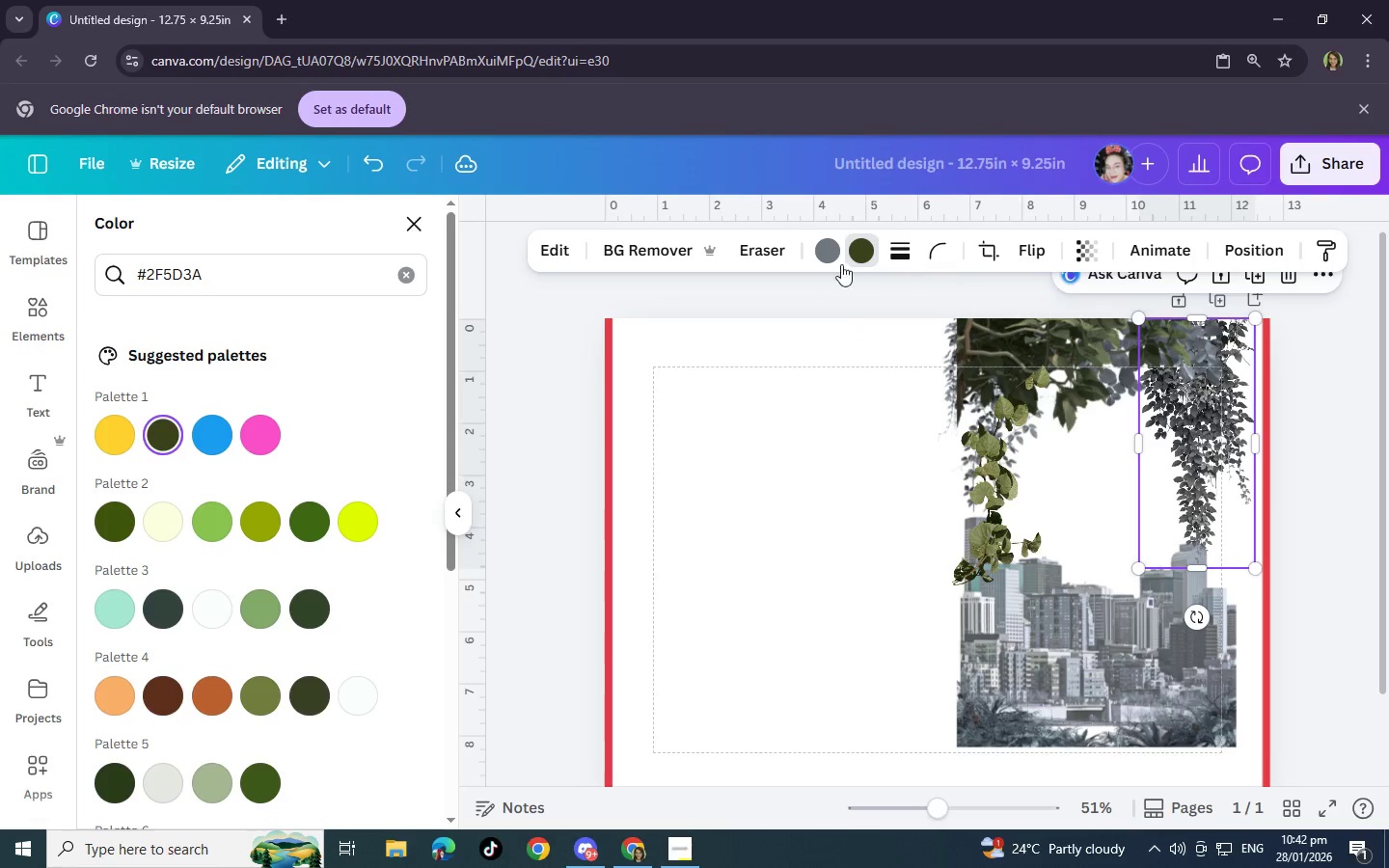 
left_click([829, 257])
 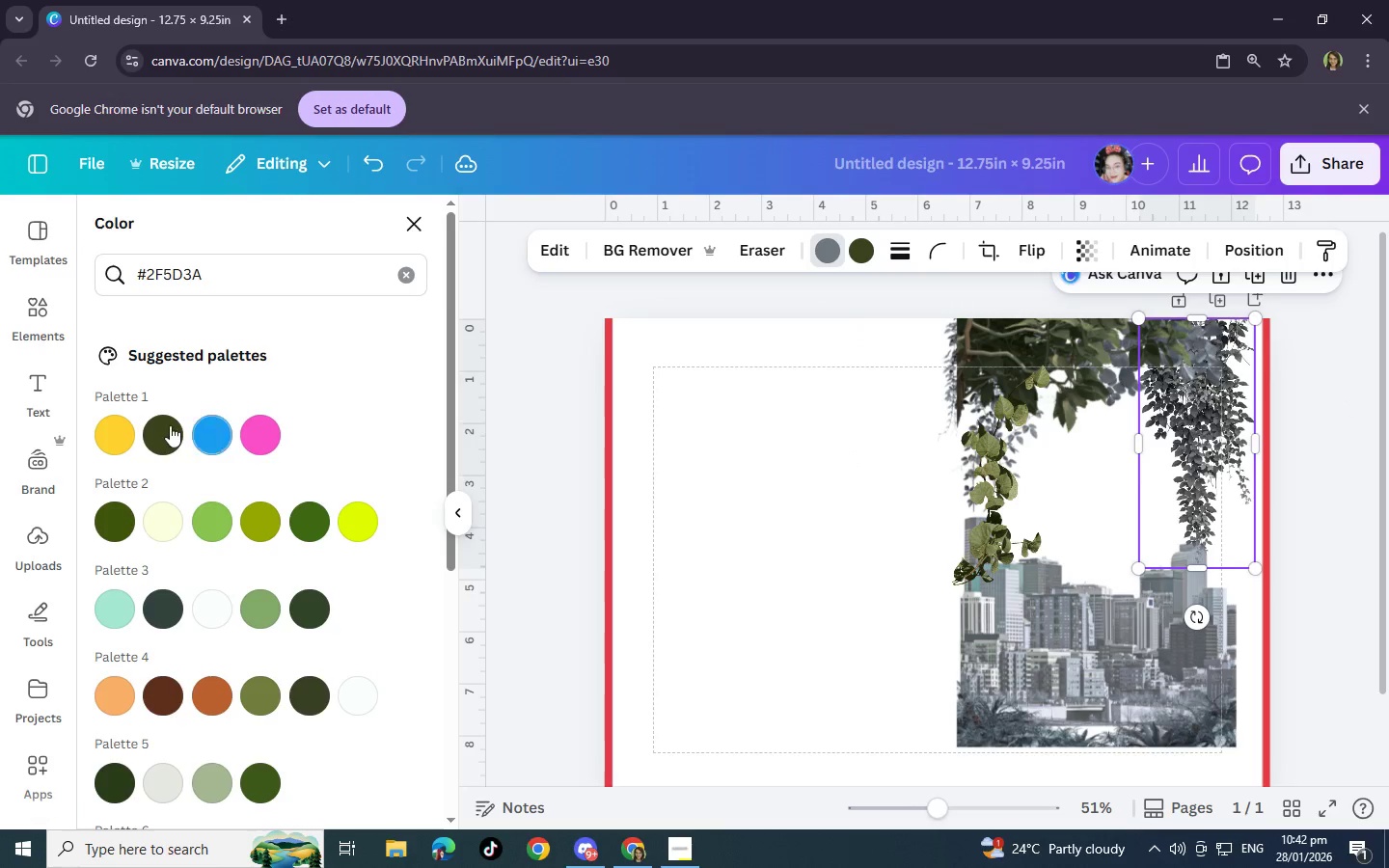 
left_click([170, 425])
 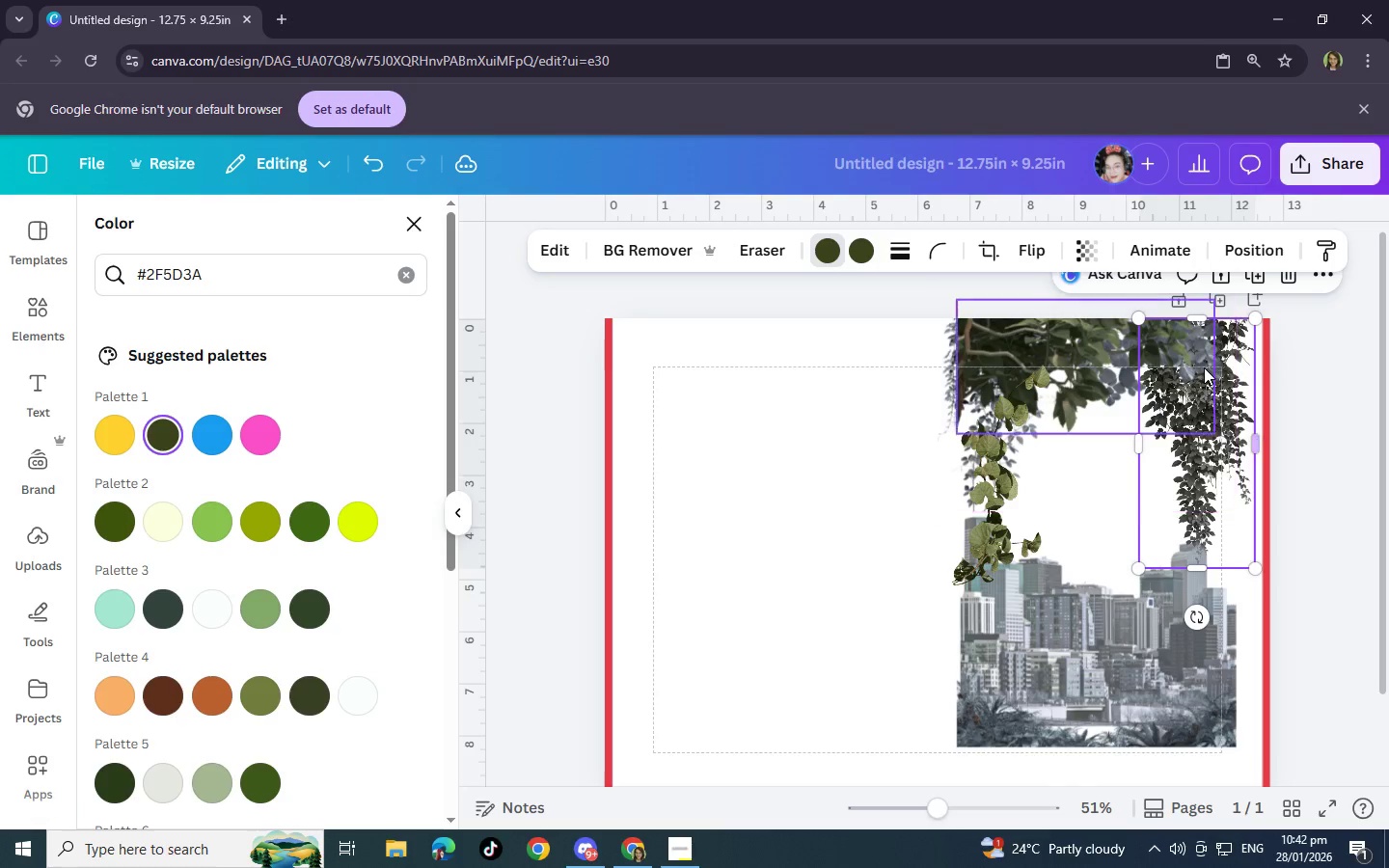 
left_click([1206, 358])
 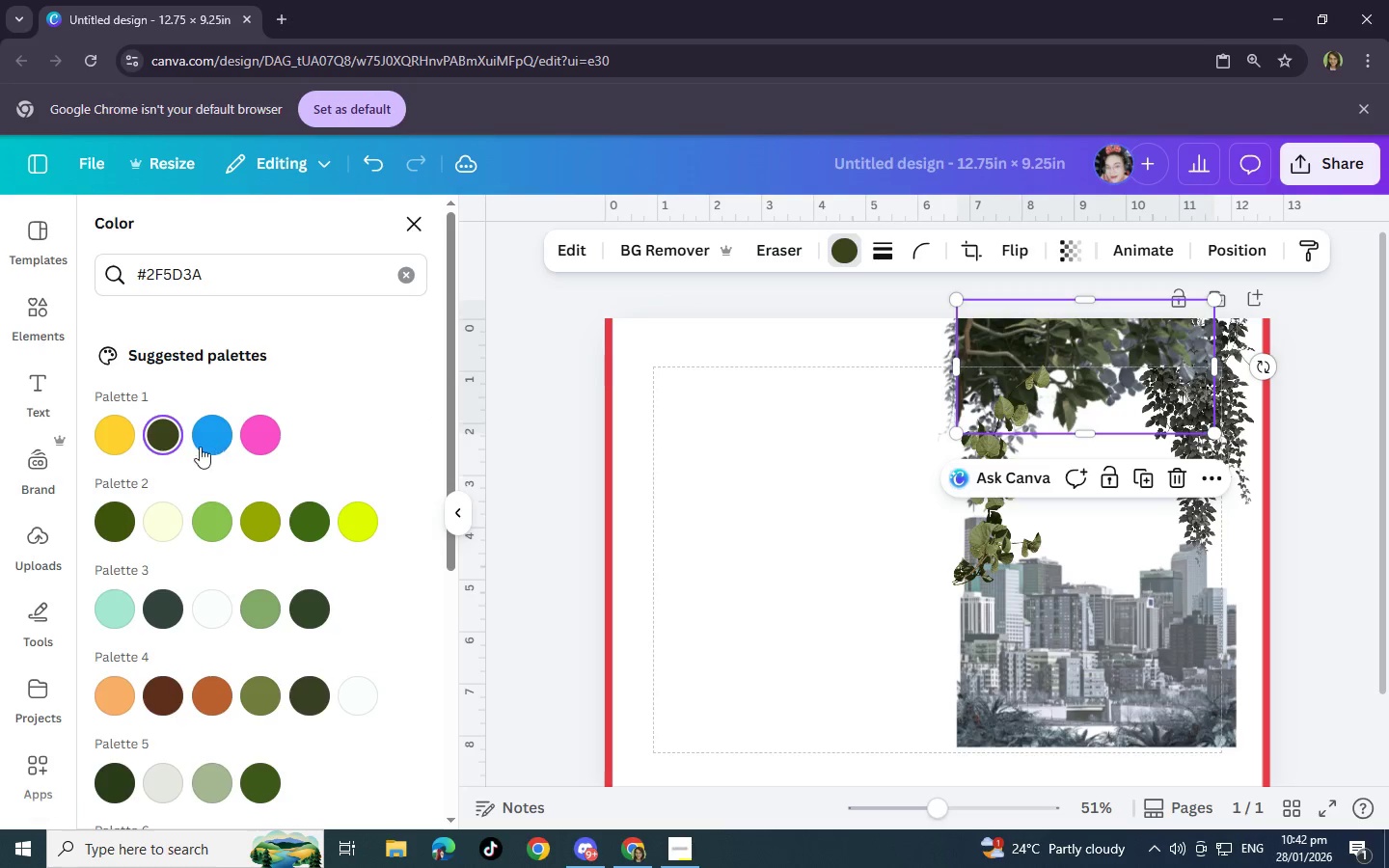 
left_click([113, 518])
 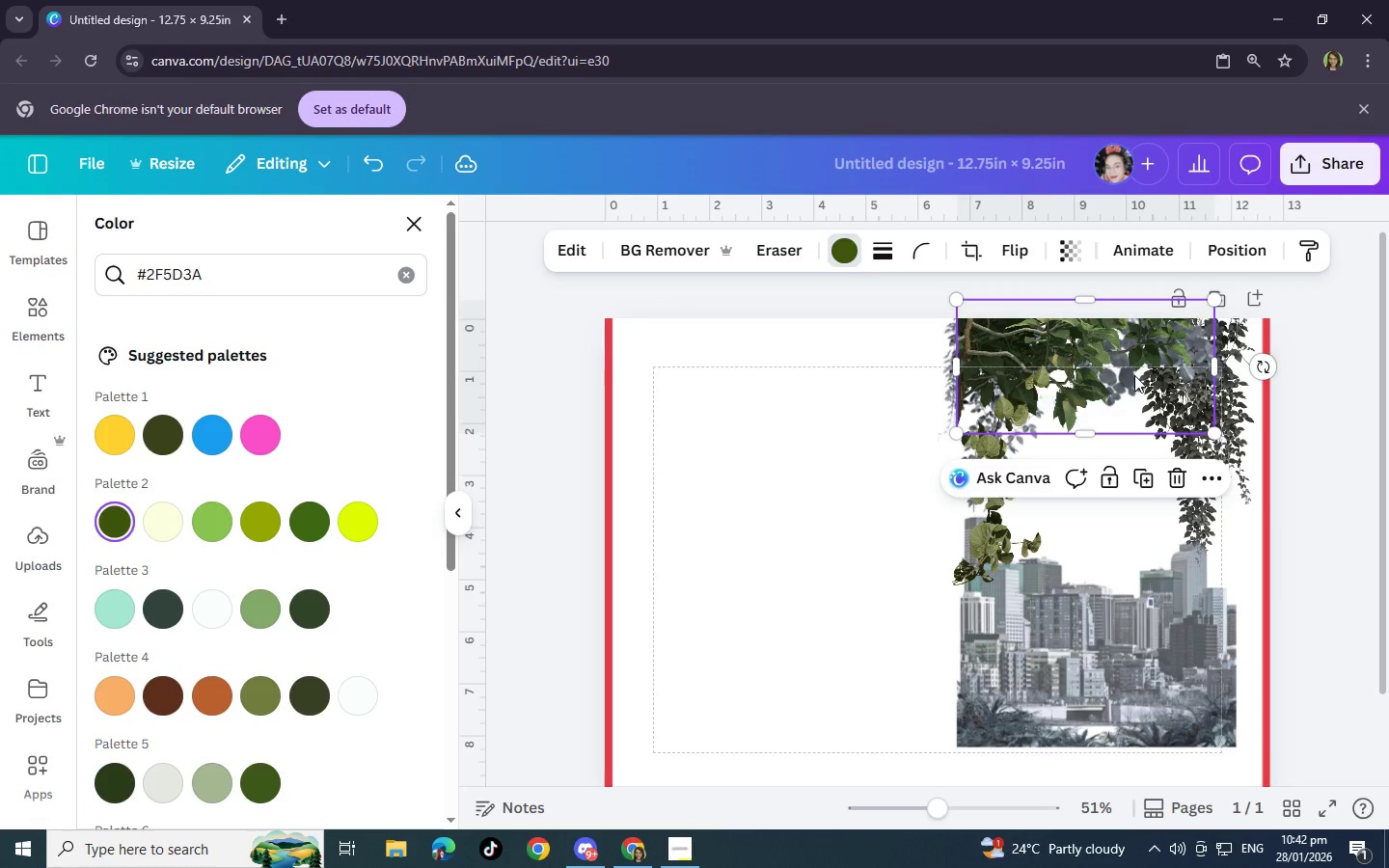 
left_click([1155, 388])
 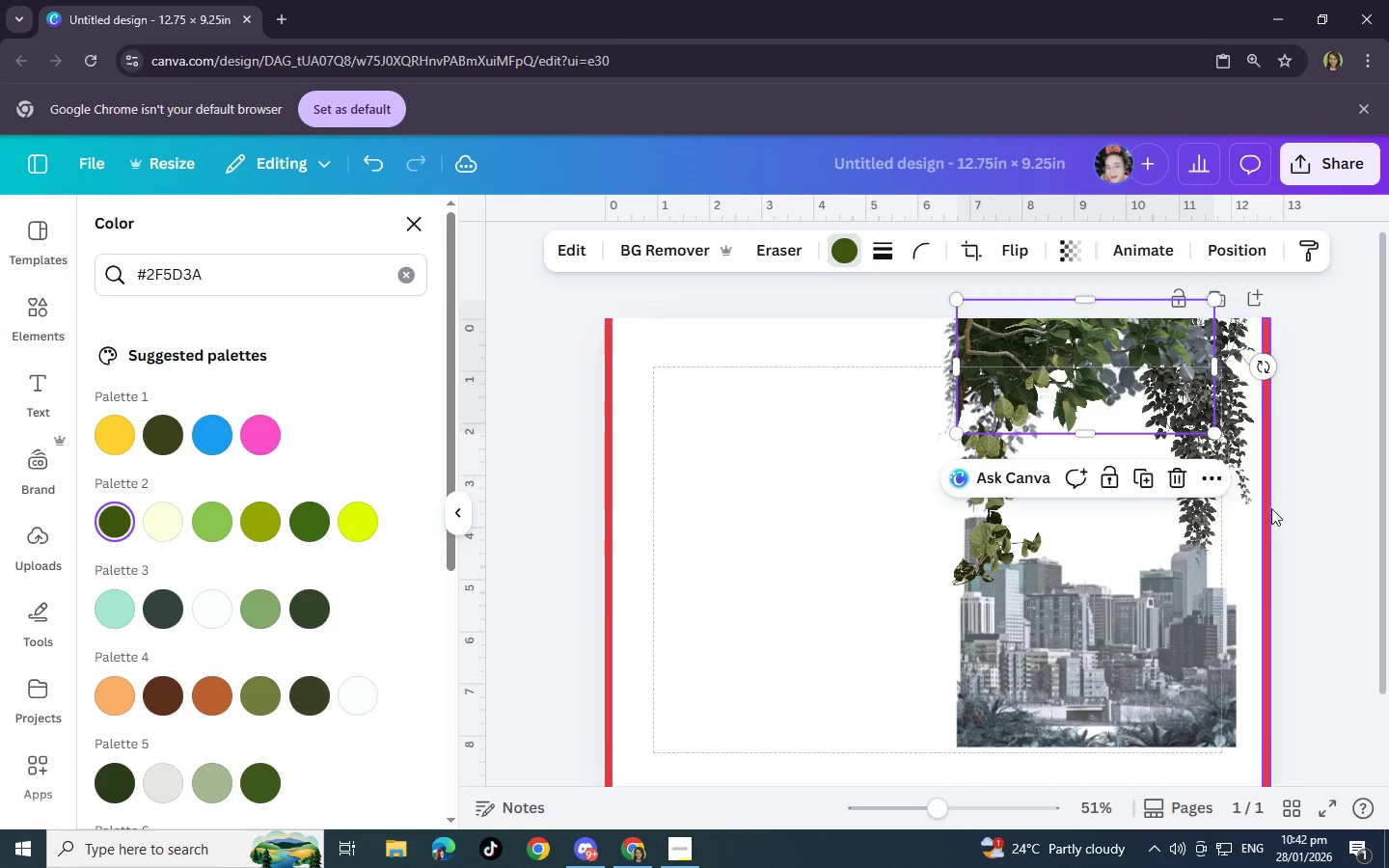 
left_click([1255, 543])
 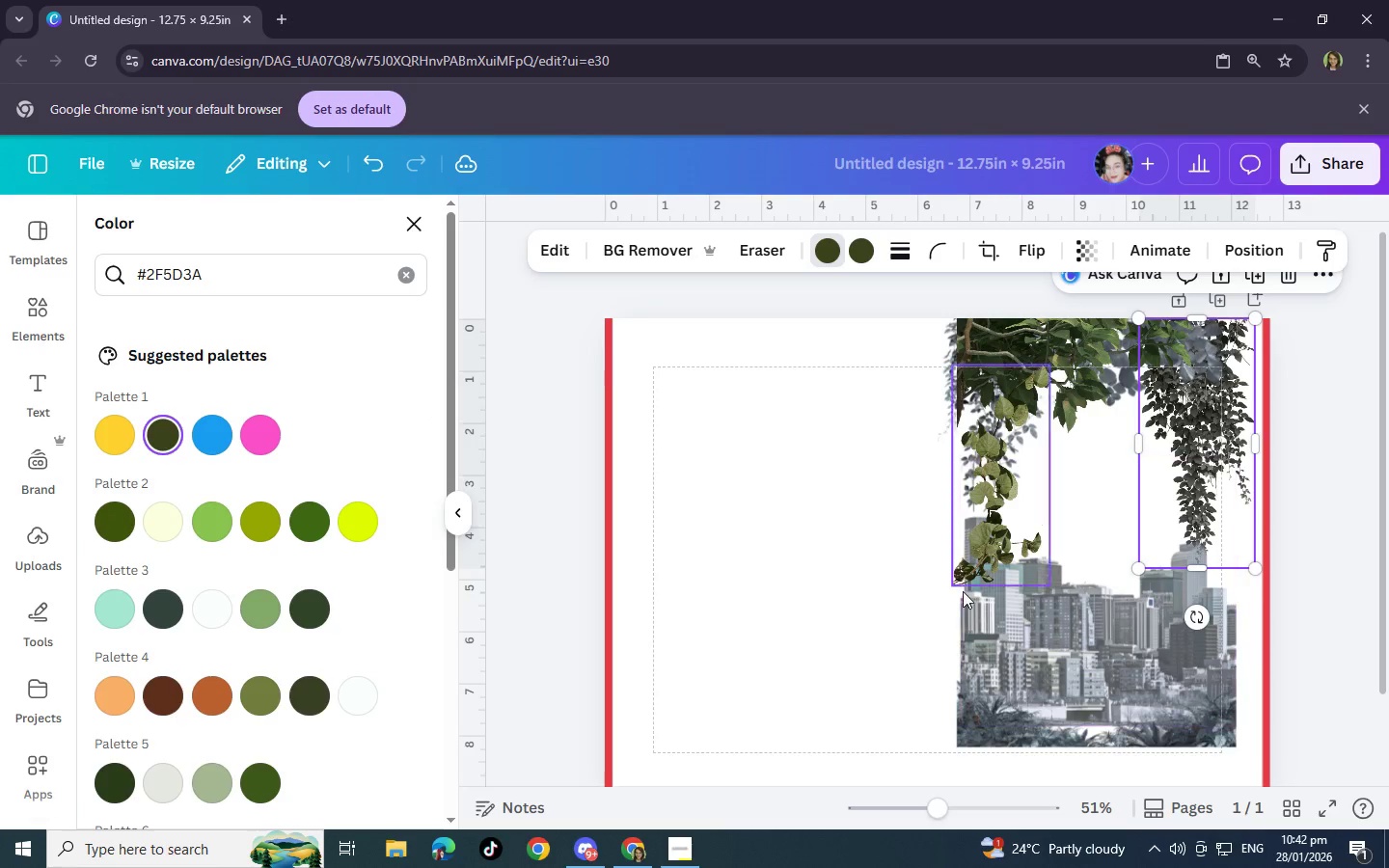 
left_click([1005, 541])
 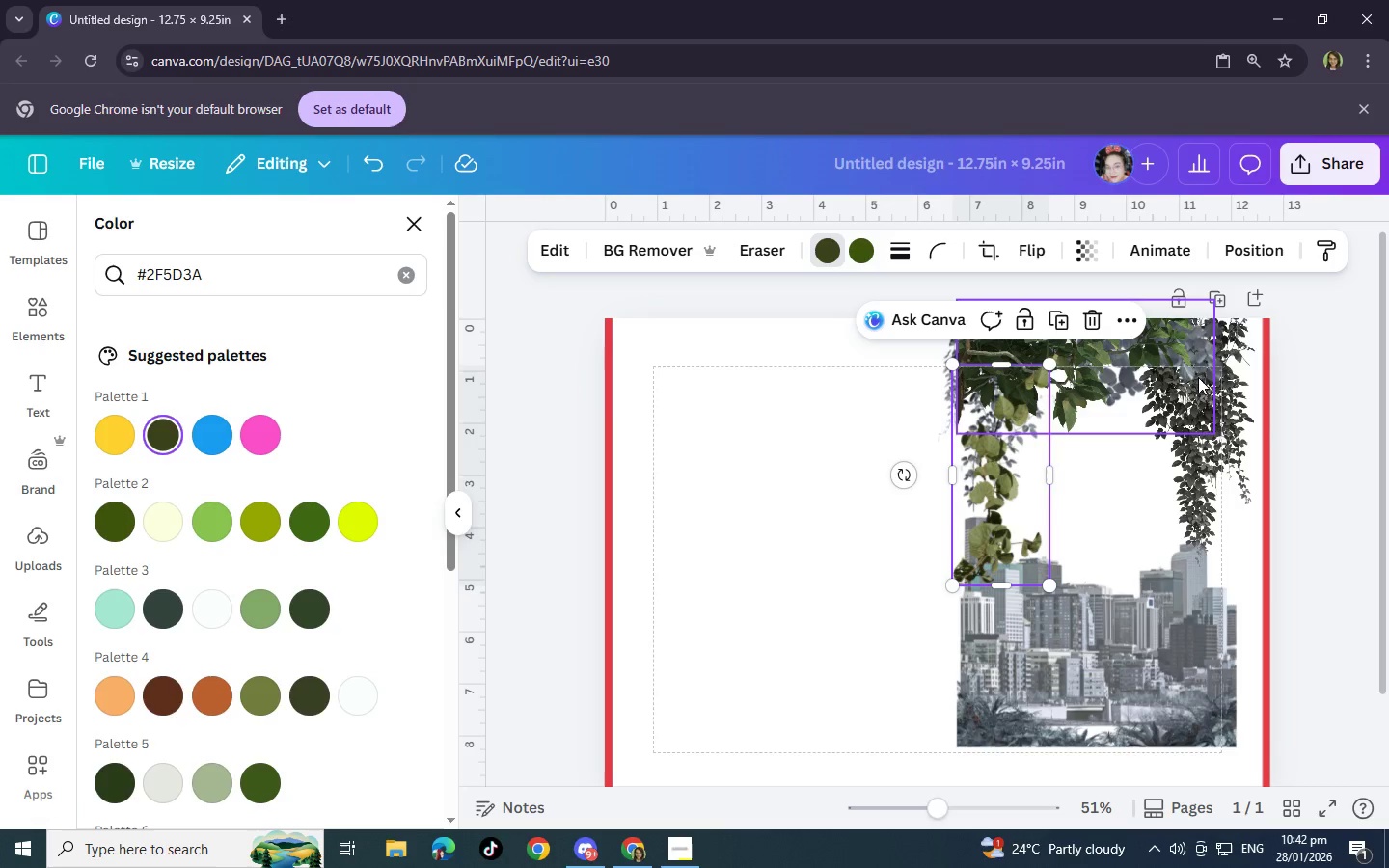 
left_click_drag(start_coordinate=[1200, 381], to_coordinate=[1212, 583])
 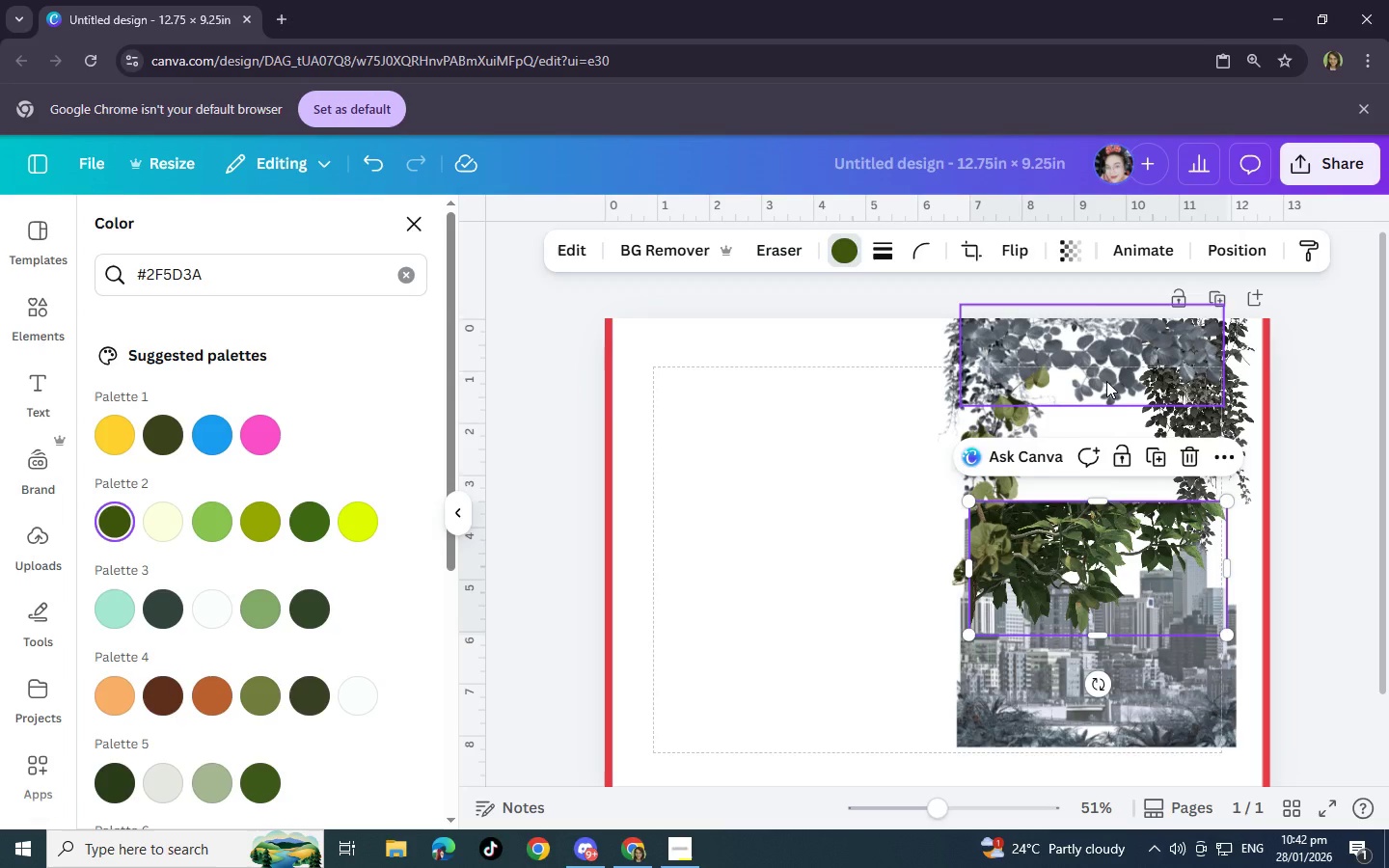 
left_click([1106, 381])
 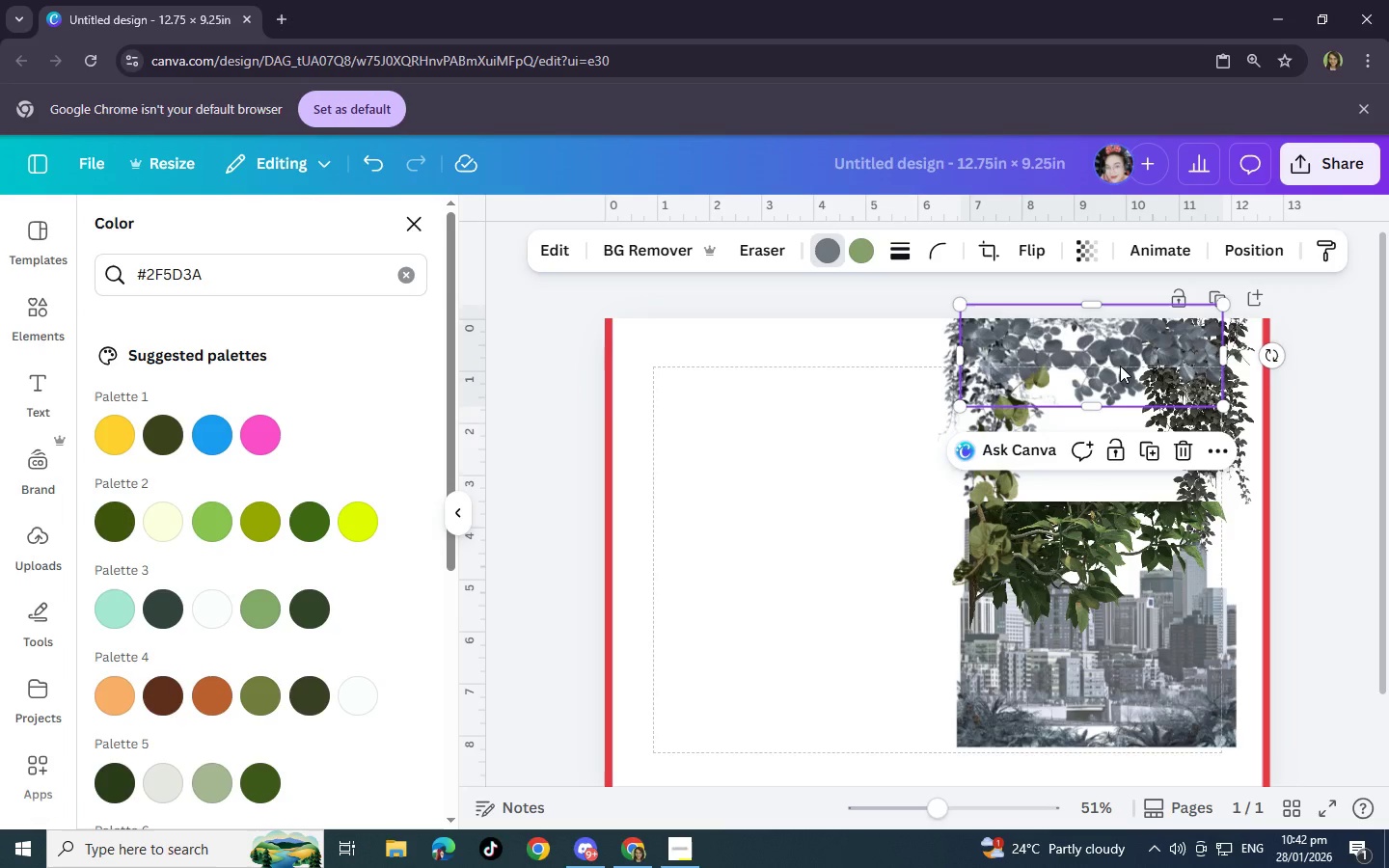 
left_click_drag(start_coordinate=[1120, 366], to_coordinate=[765, 451])
 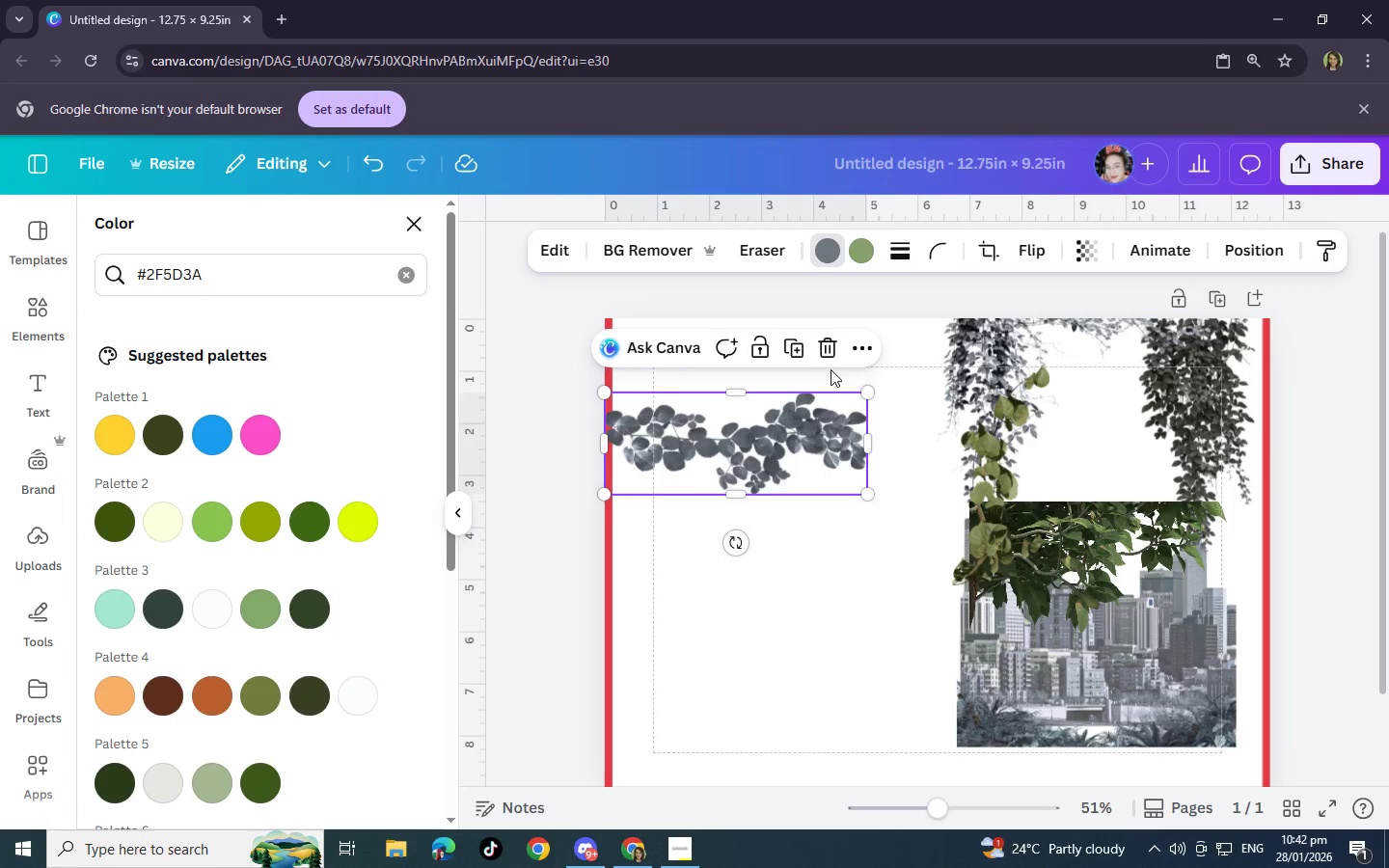 
left_click([829, 353])
 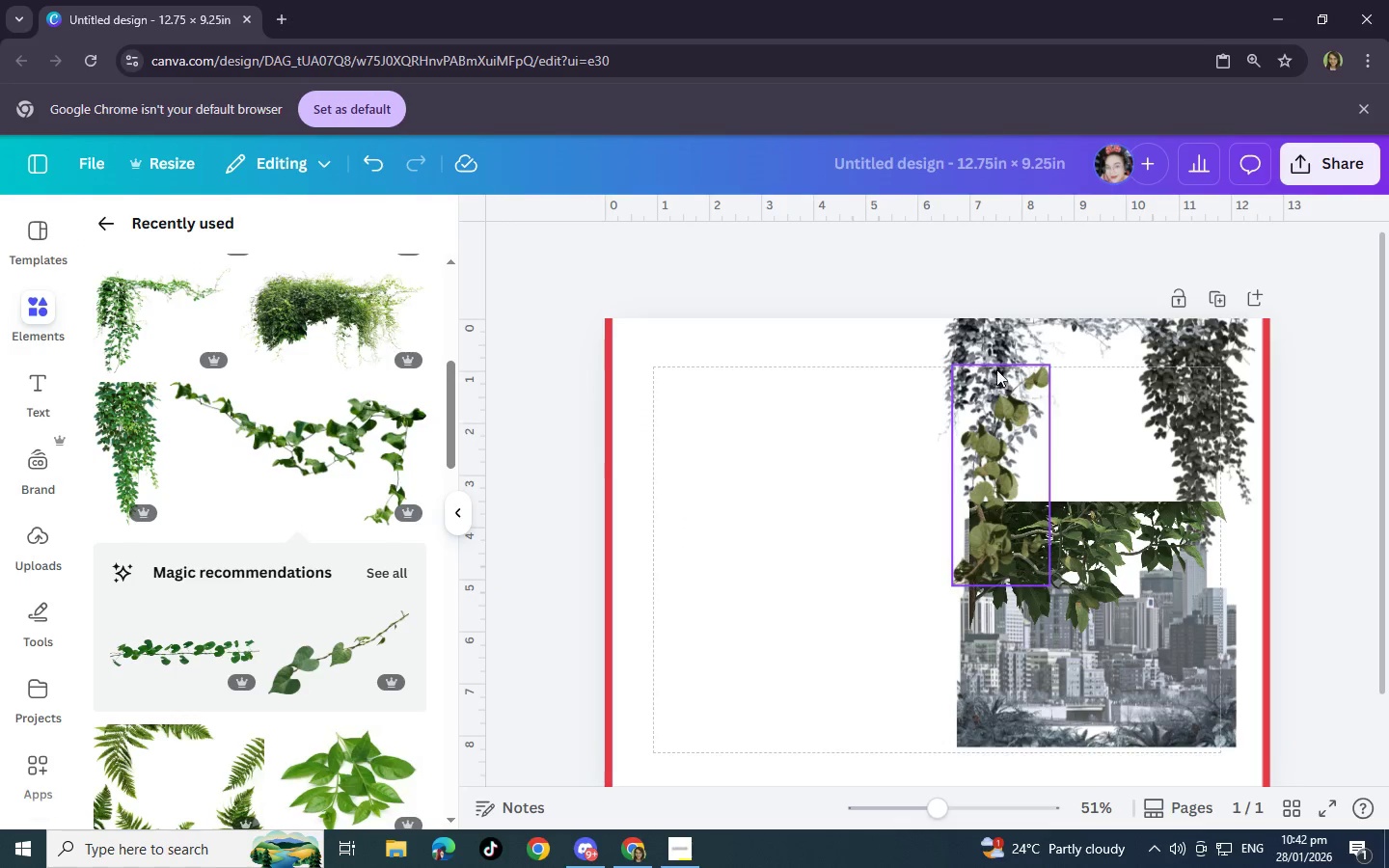 
left_click([996, 350])
 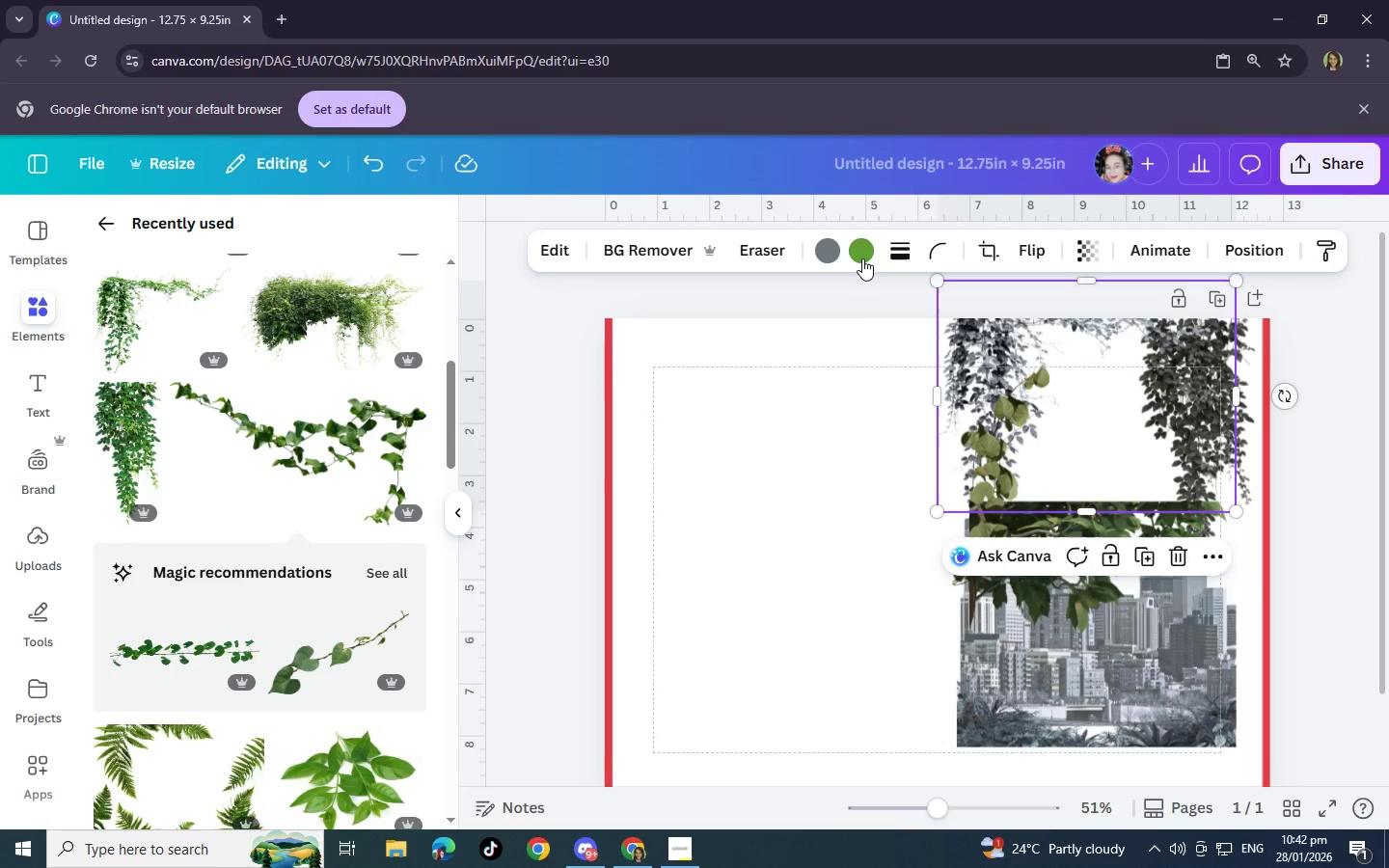 
left_click([862, 258])
 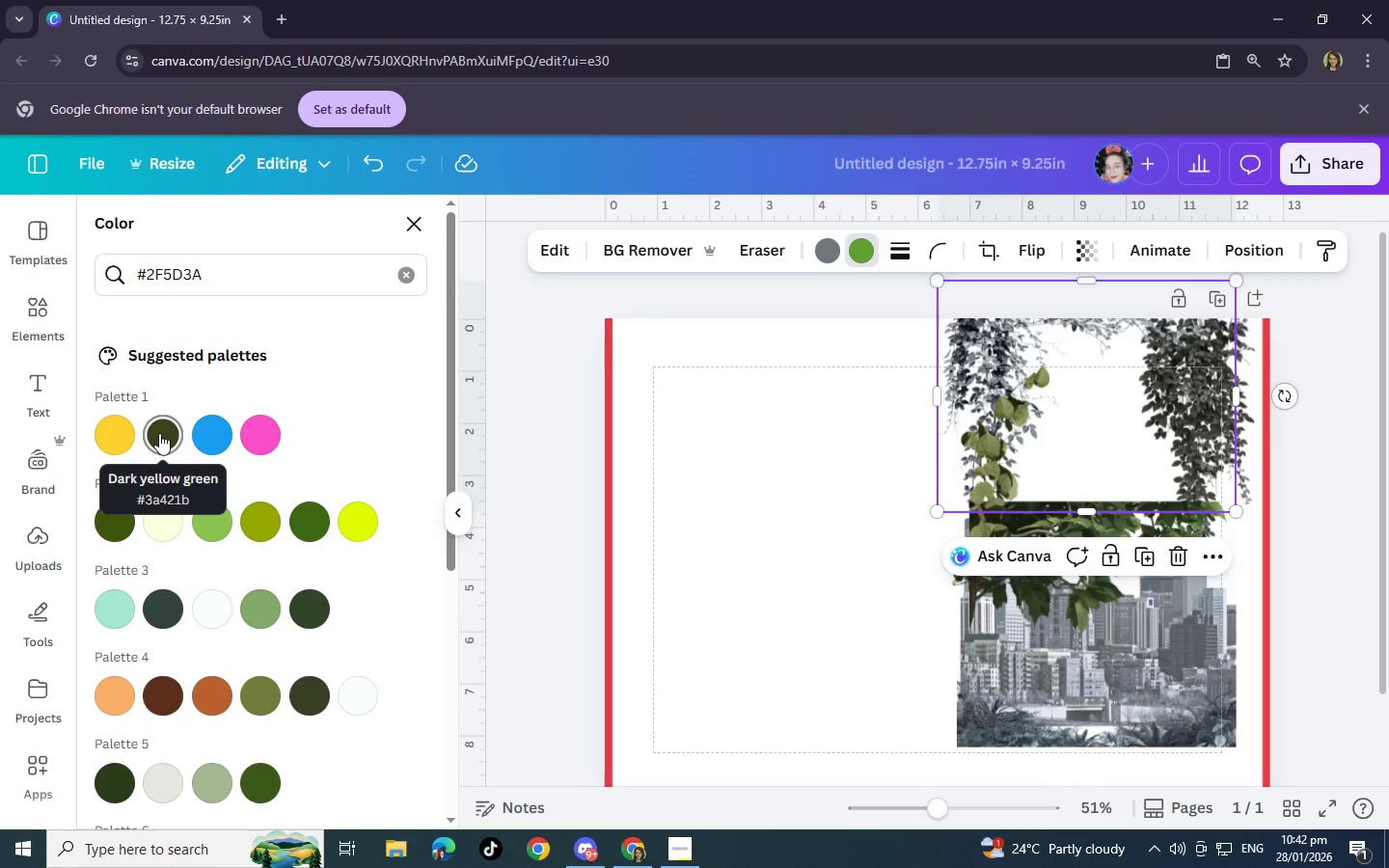 
left_click([159, 433])
 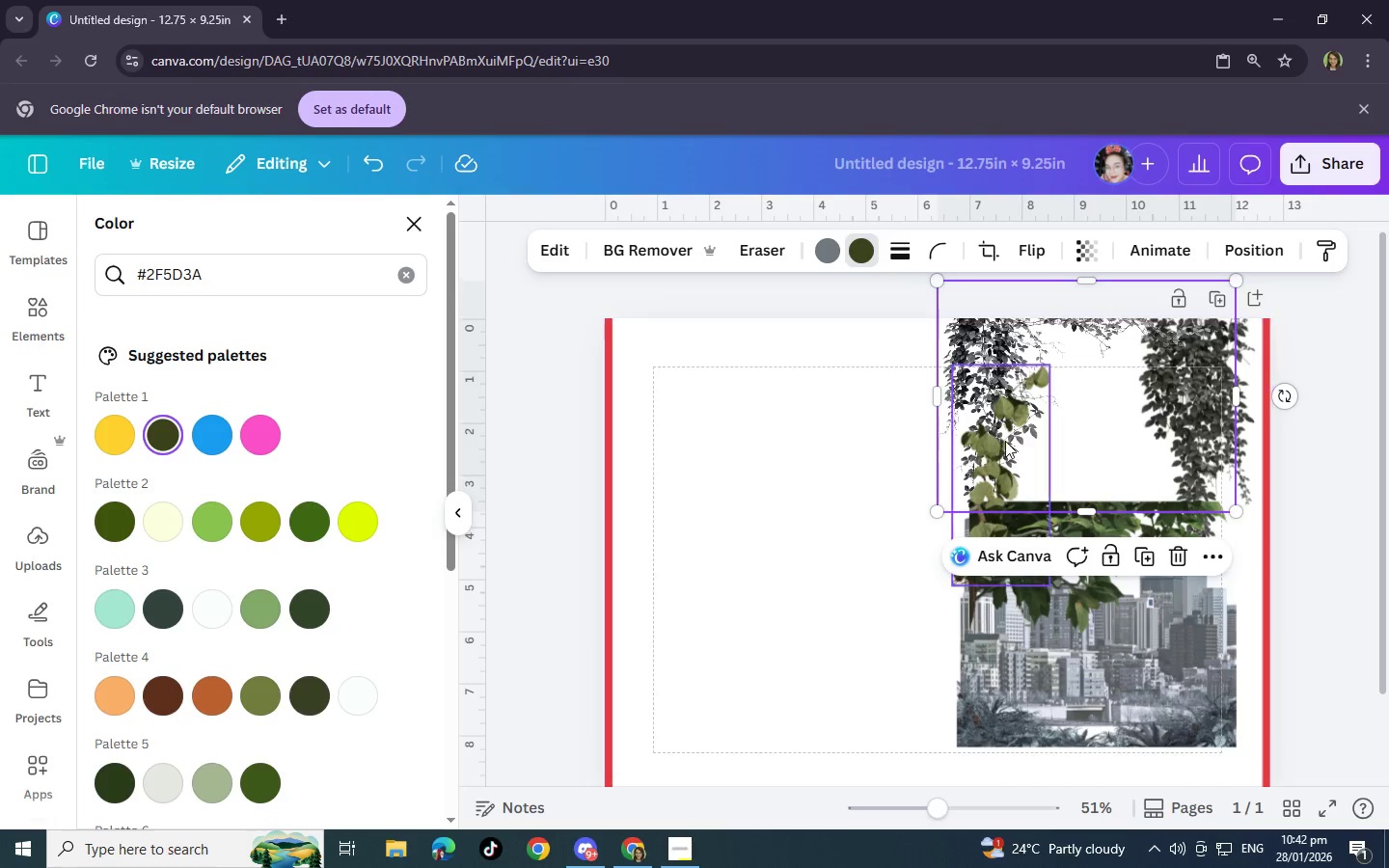 
left_click([1005, 441])
 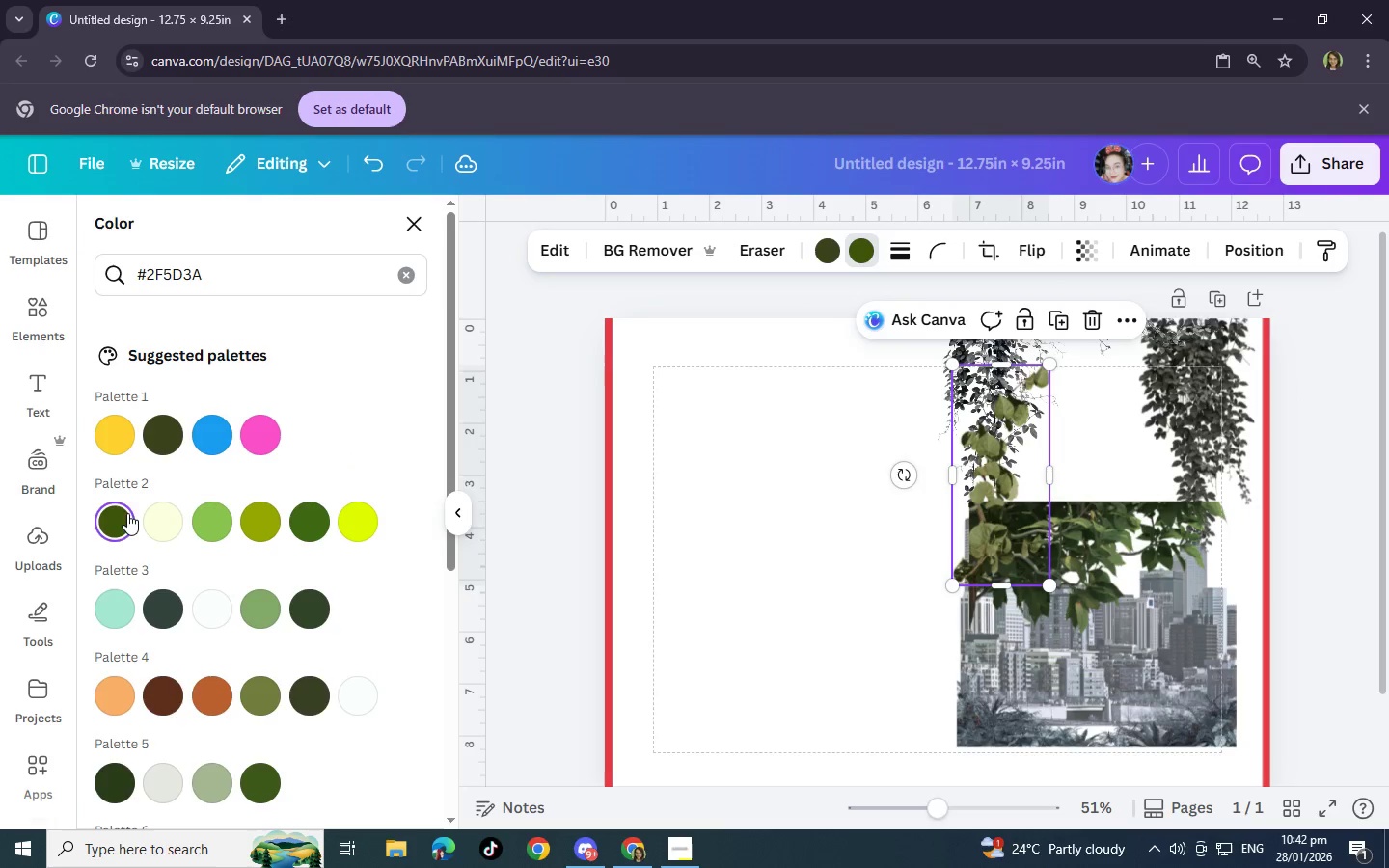 
left_click([169, 434])
 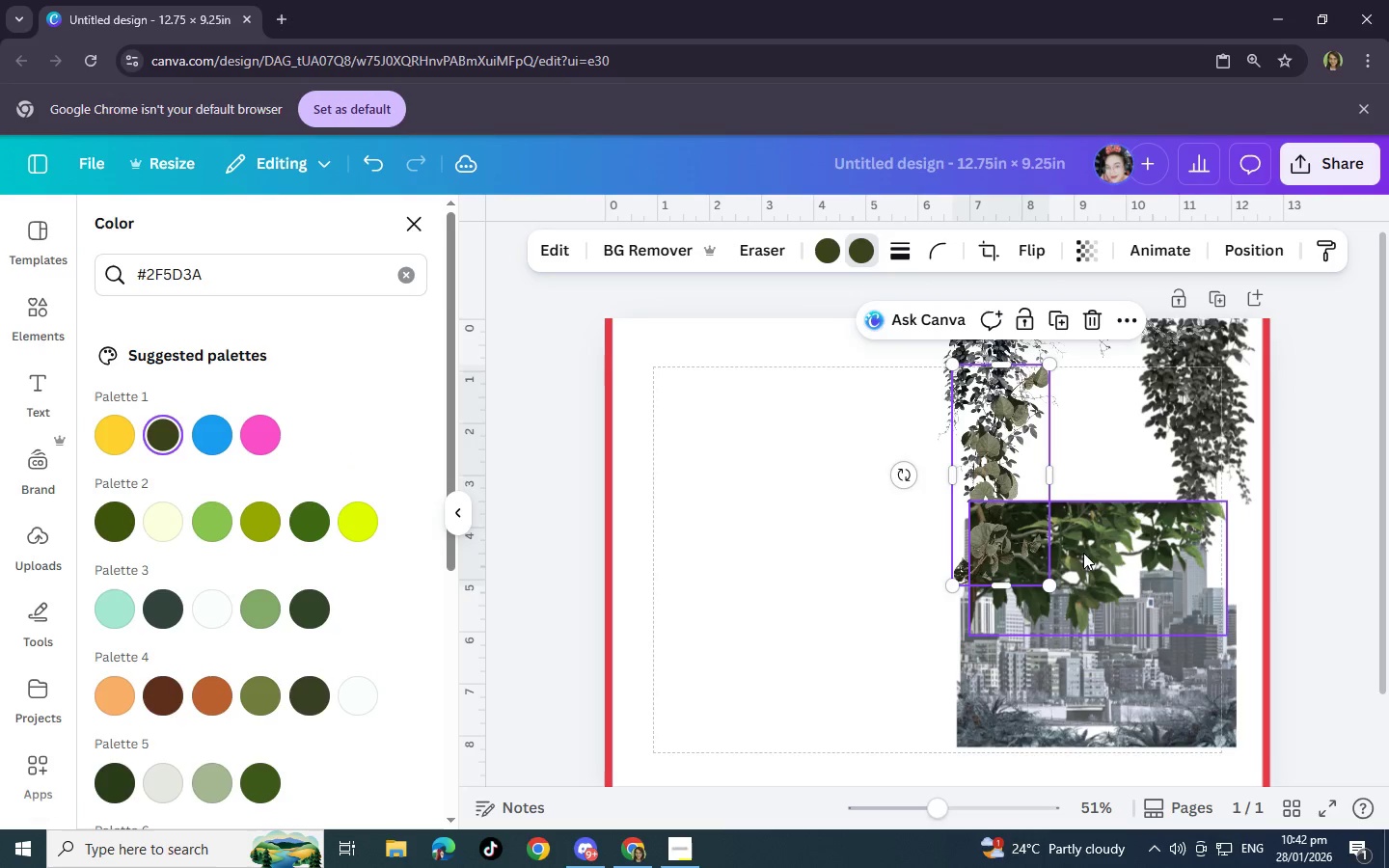 
left_click_drag(start_coordinate=[1091, 547], to_coordinate=[1082, 344])
 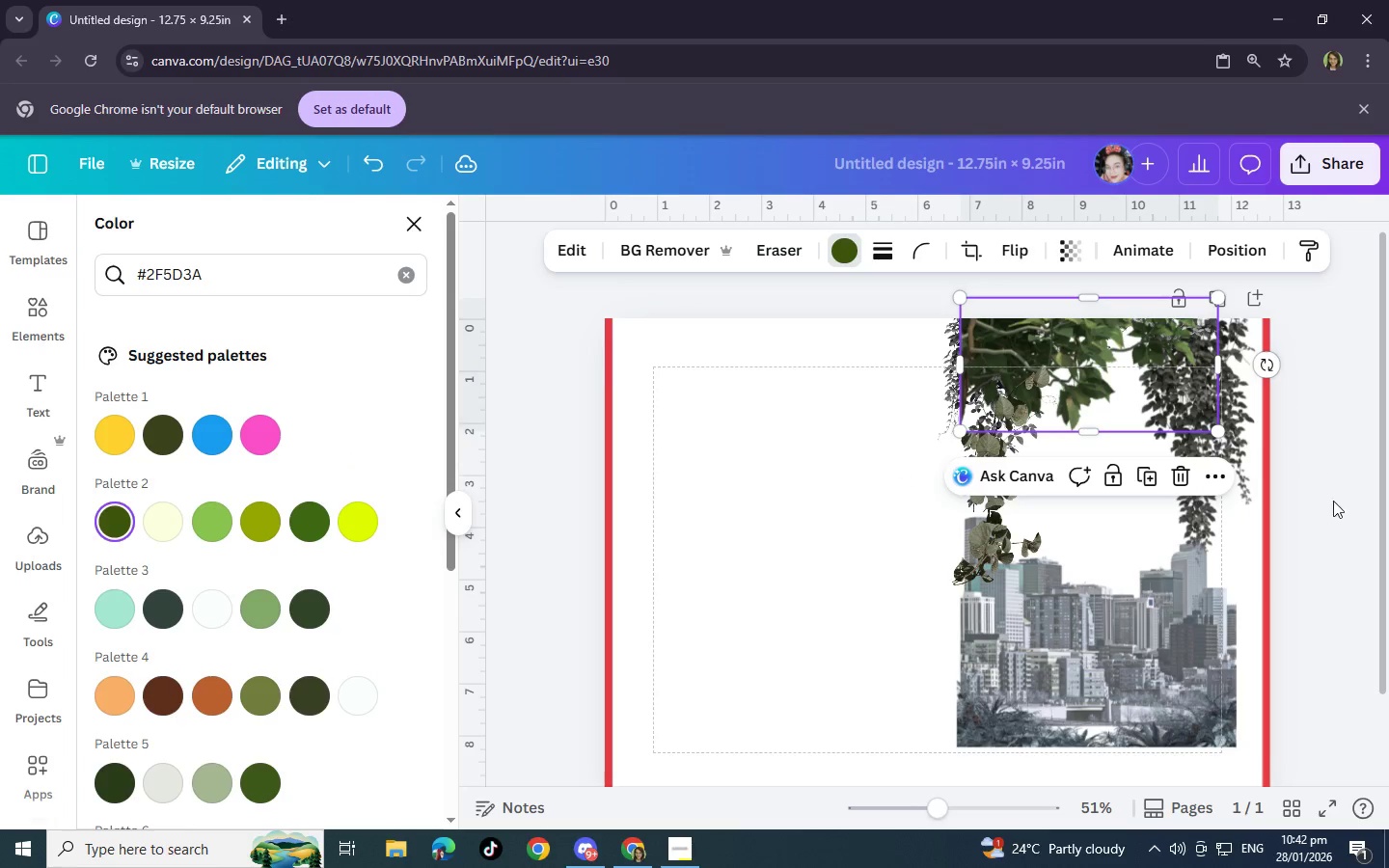 
left_click([1339, 505])
 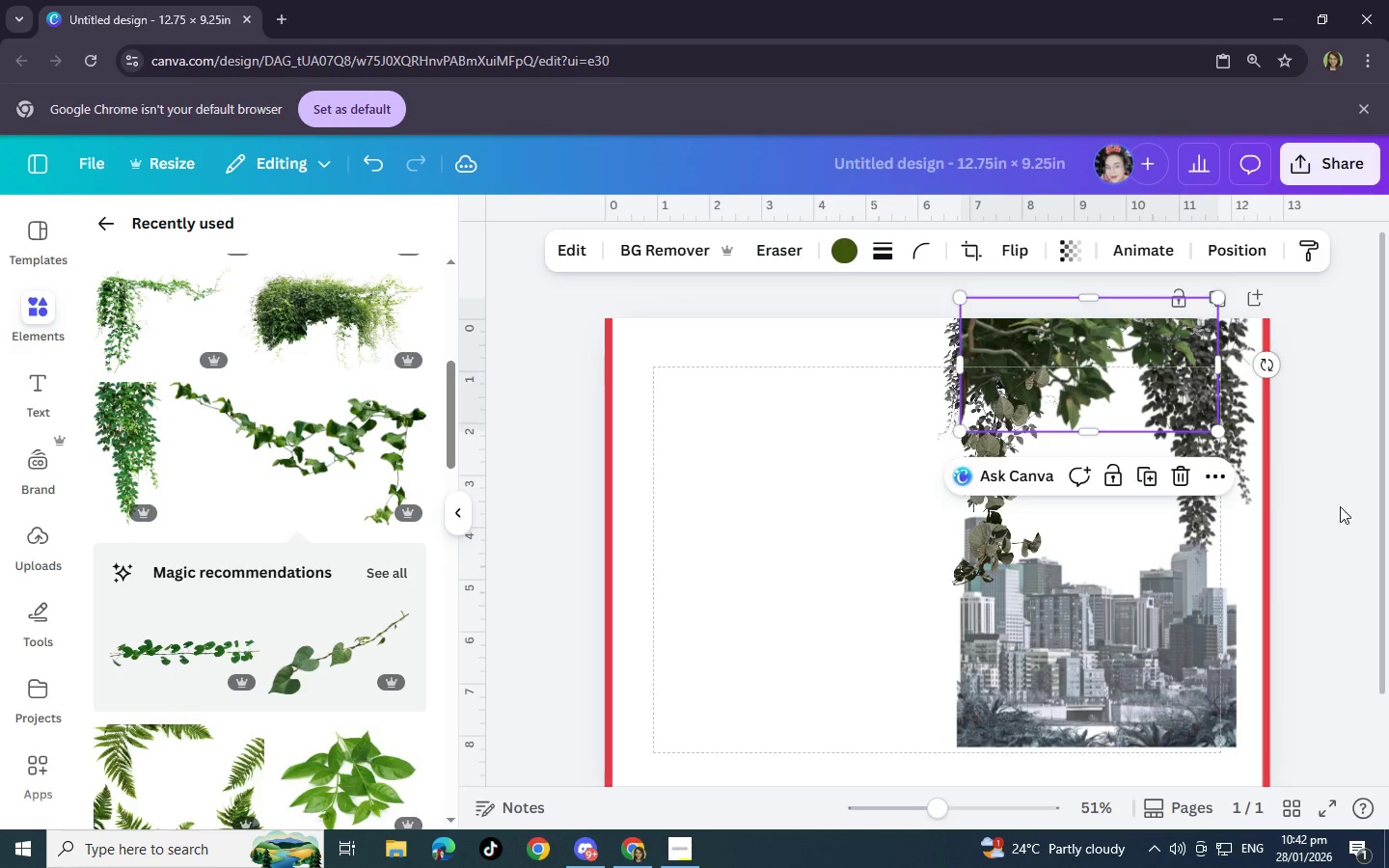 
left_click([1290, 595])
 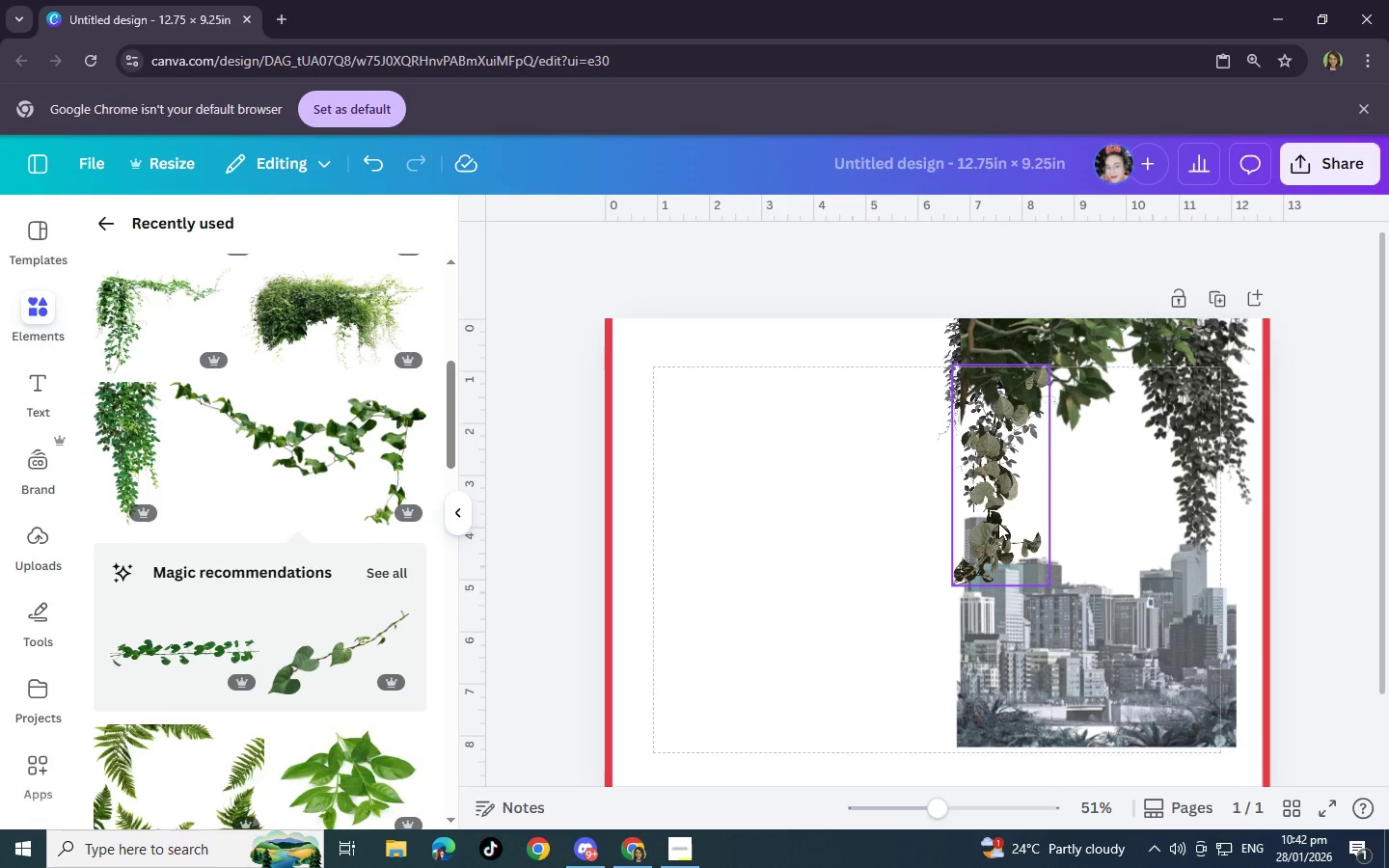 
left_click_drag(start_coordinate=[995, 528], to_coordinate=[992, 507])
 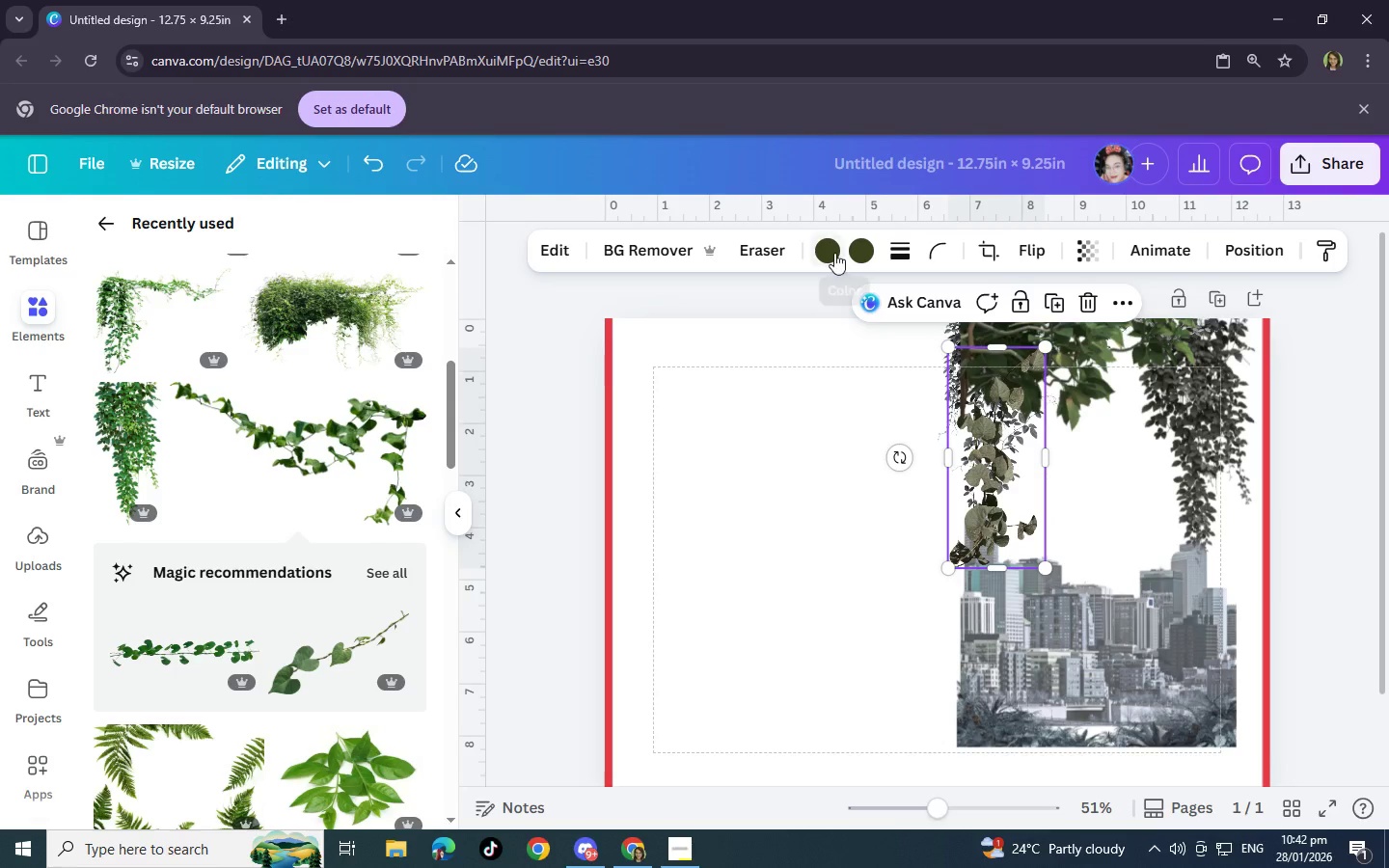 
left_click([834, 253])
 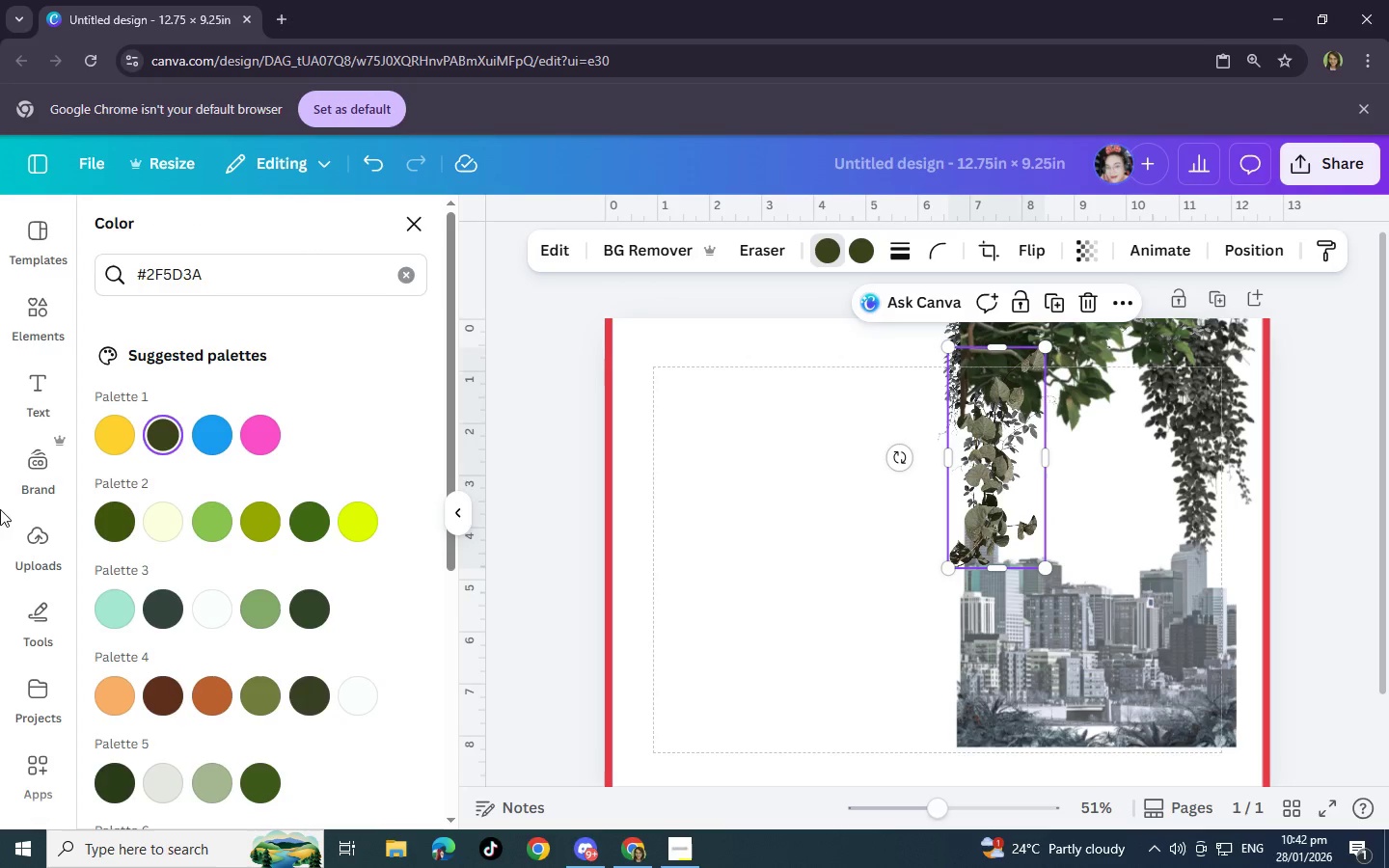 
left_click([111, 522])
 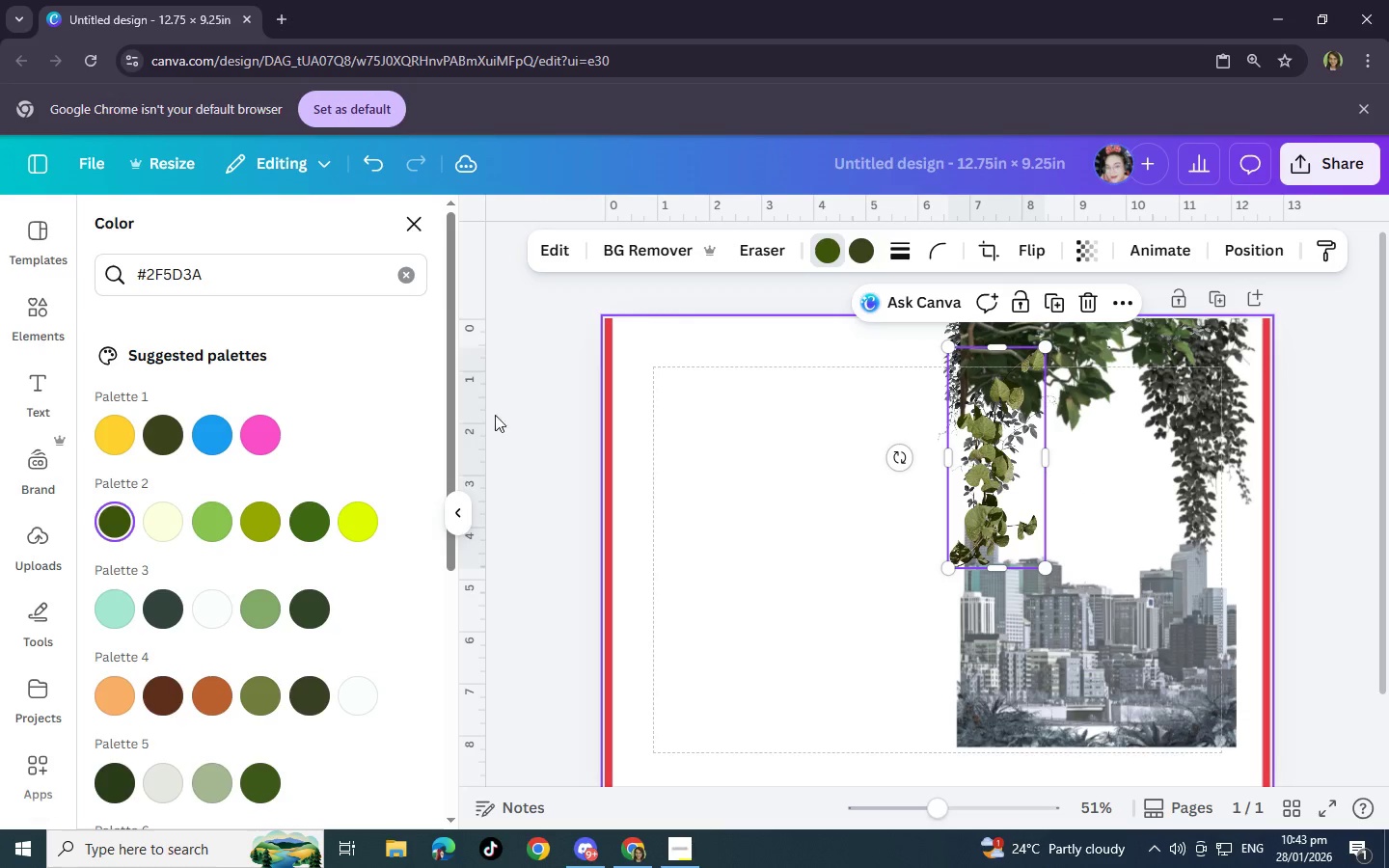 
left_click([157, 438])
 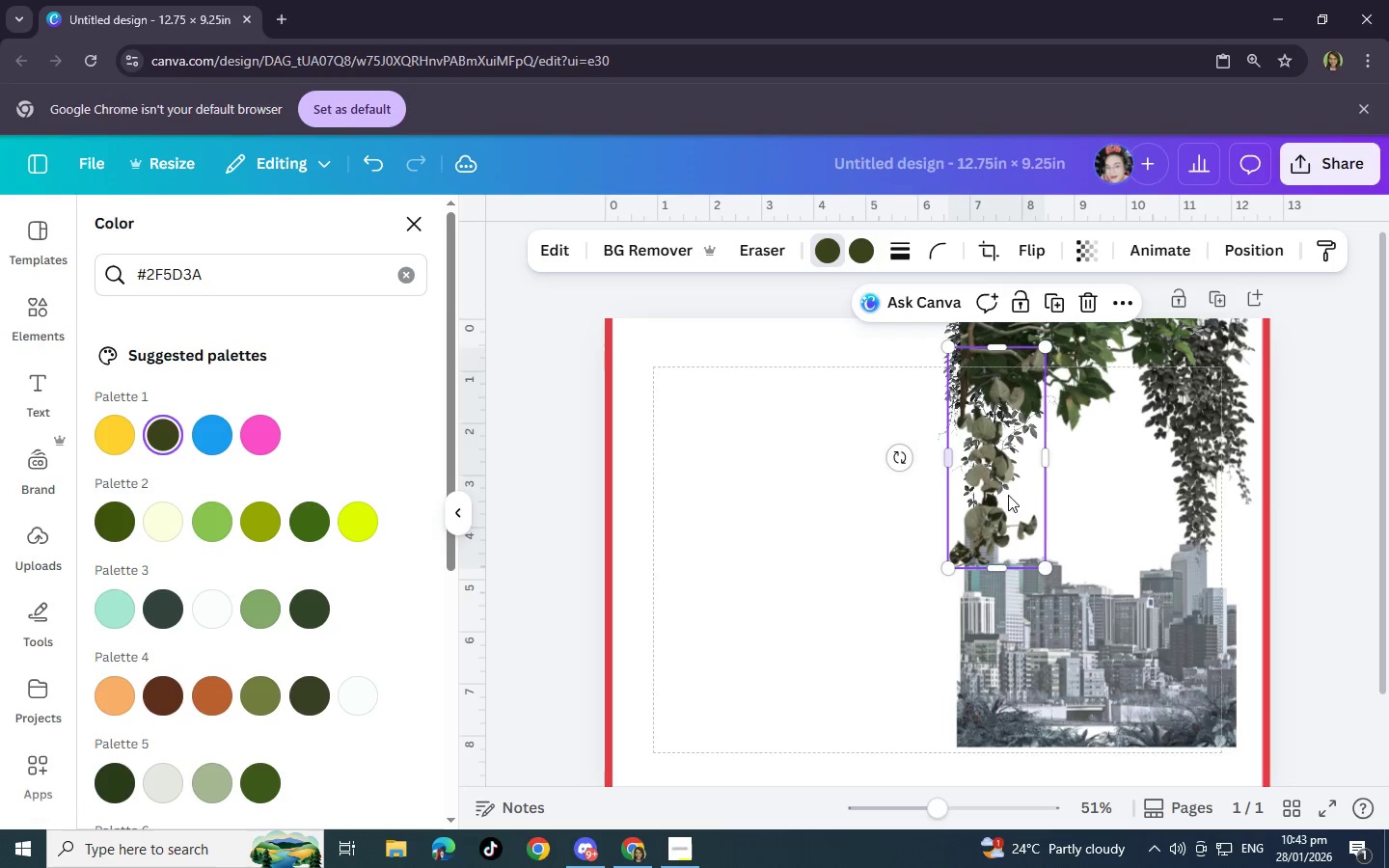 
left_click([1154, 502])
 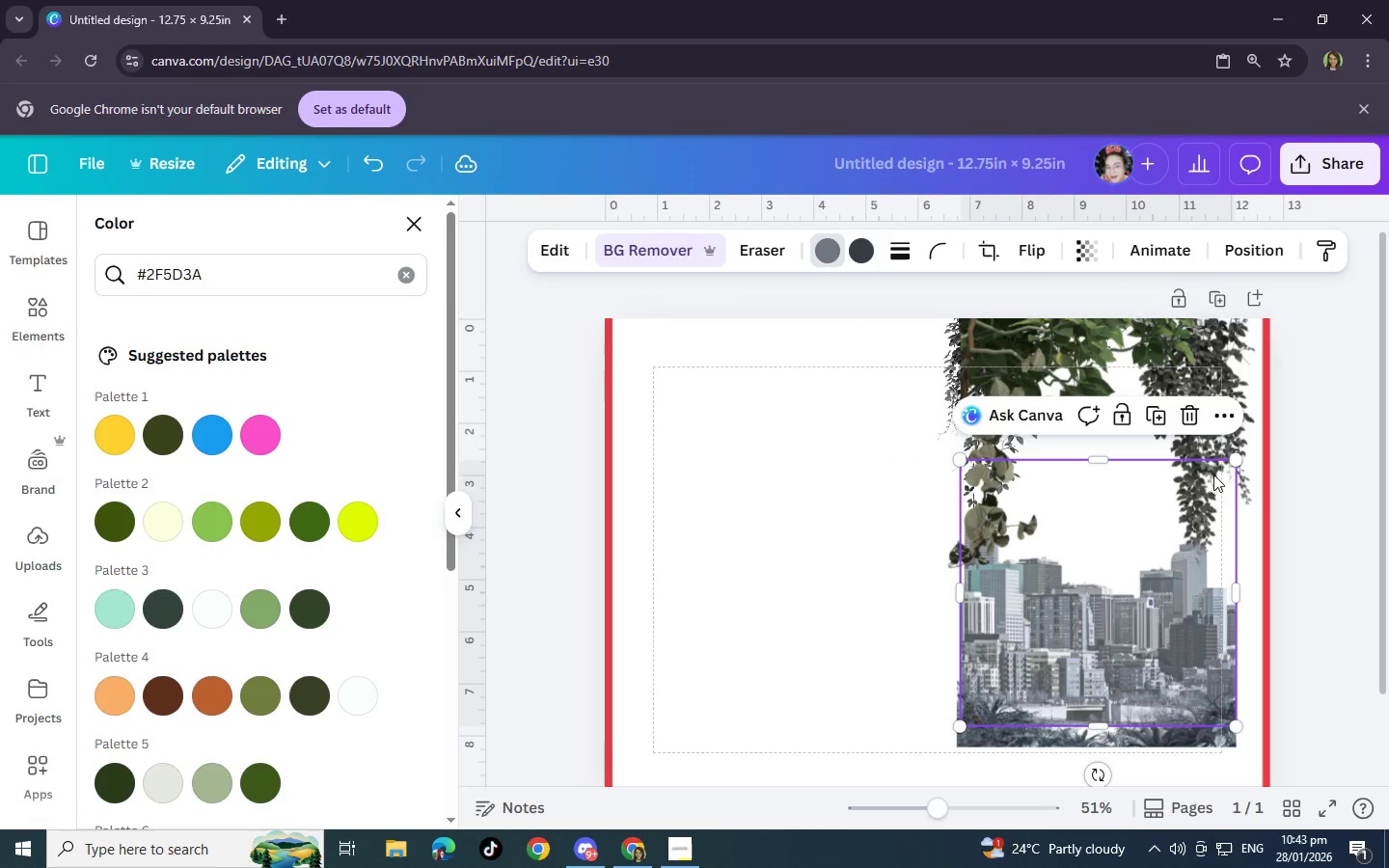 
left_click_drag(start_coordinate=[1214, 475], to_coordinate=[891, 529])
 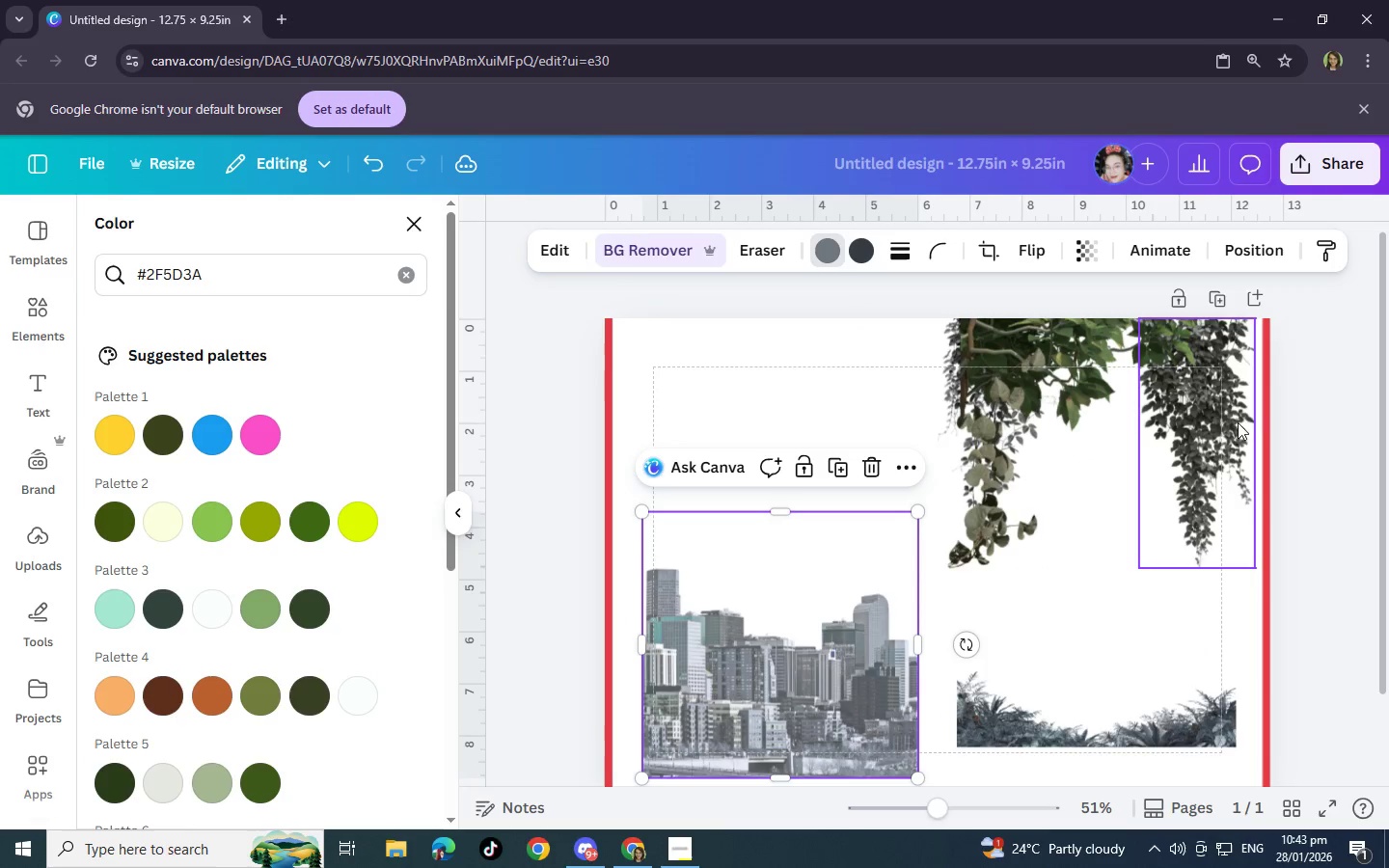 
left_click_drag(start_coordinate=[1234, 424], to_coordinate=[1239, 447])
 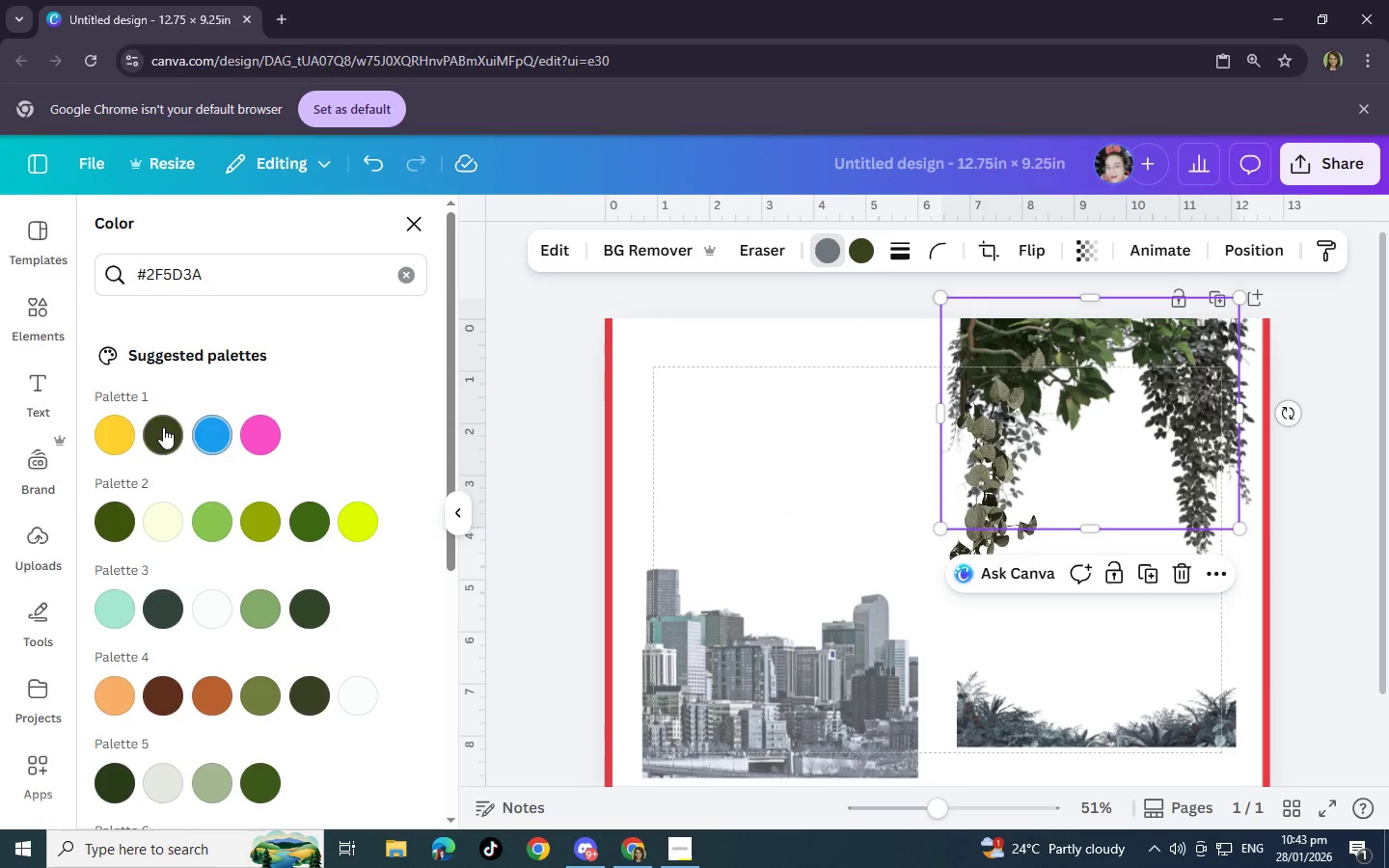 
left_click([163, 427])
 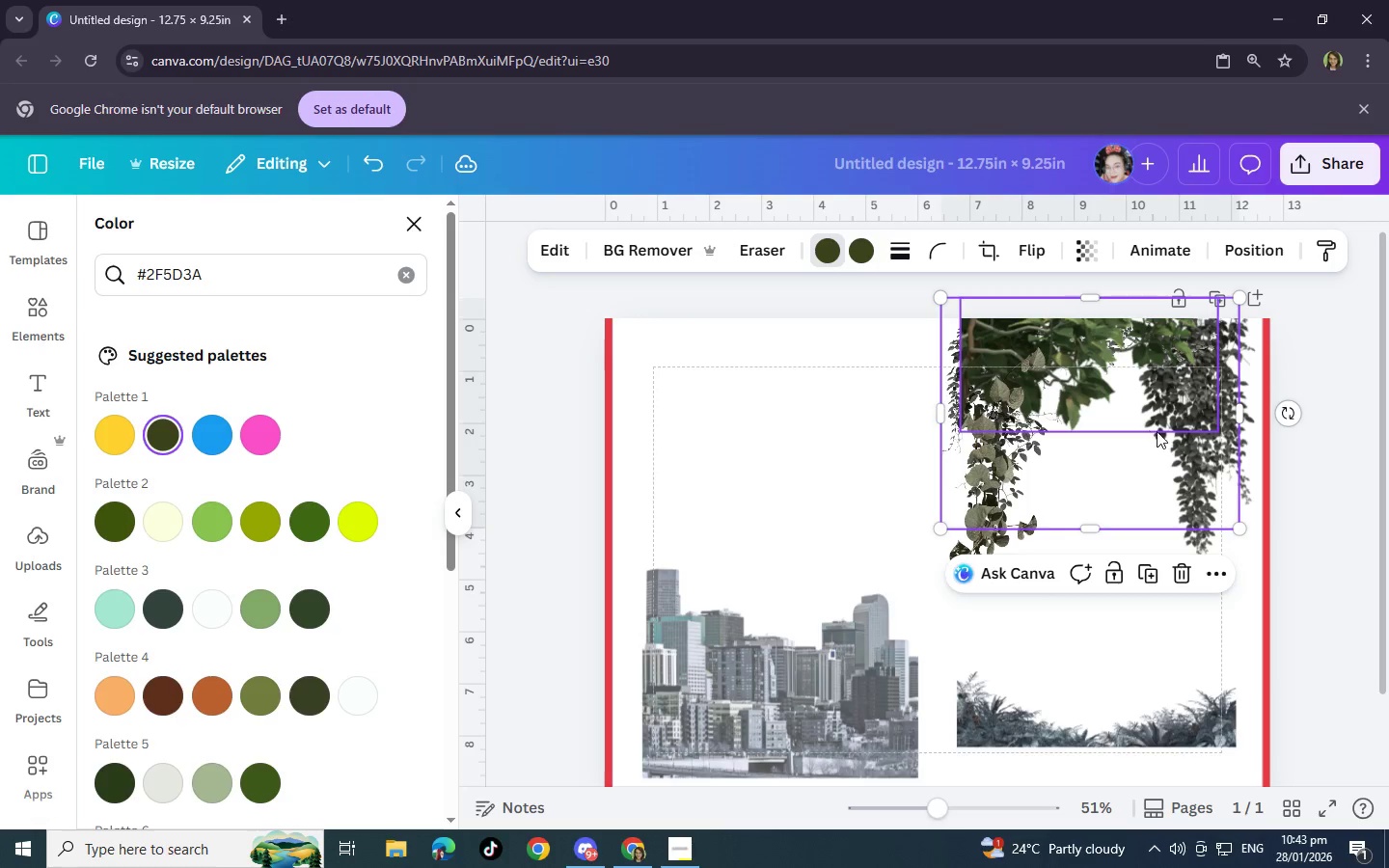 
left_click([1207, 467])
 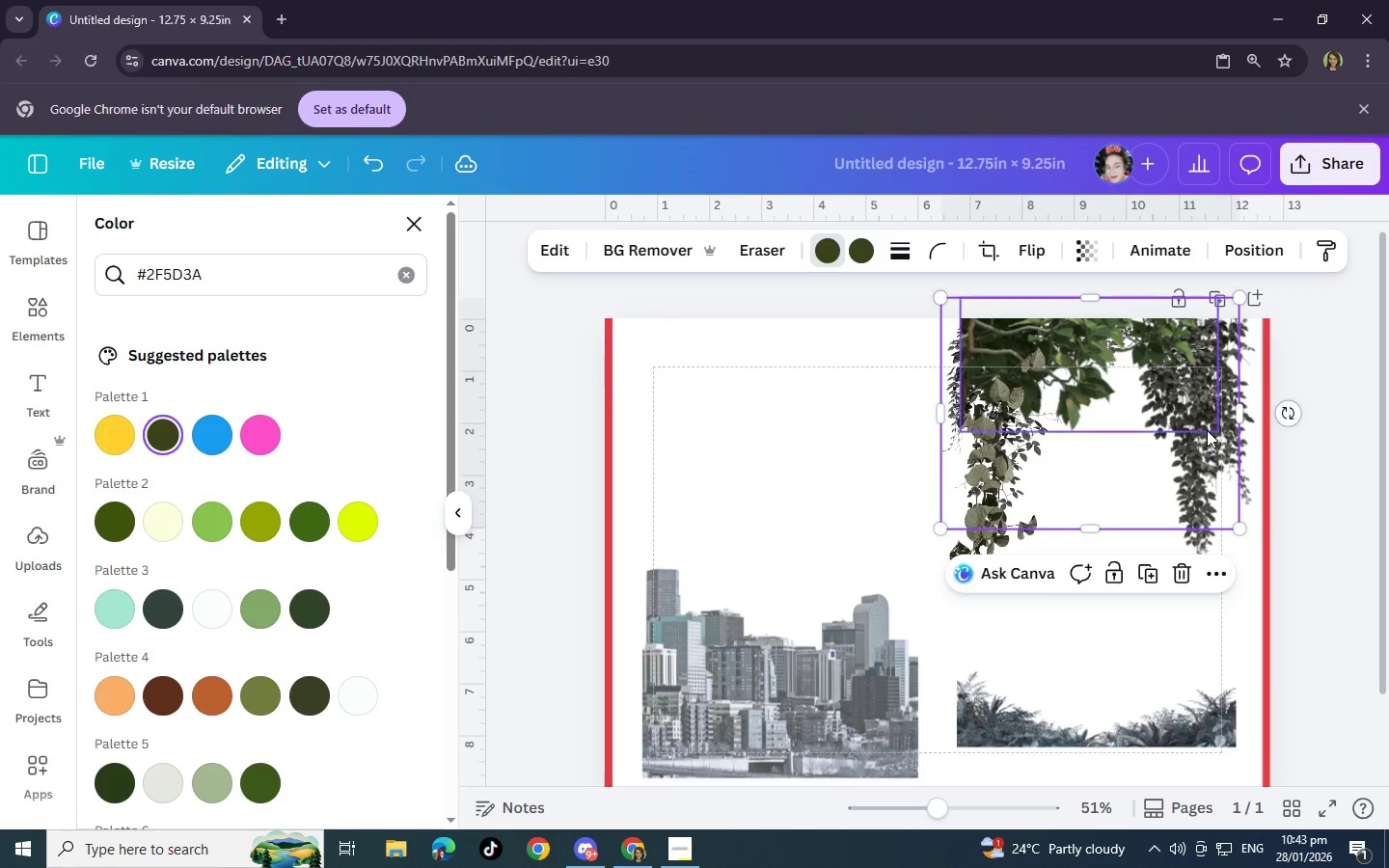 
double_click([1207, 430])
 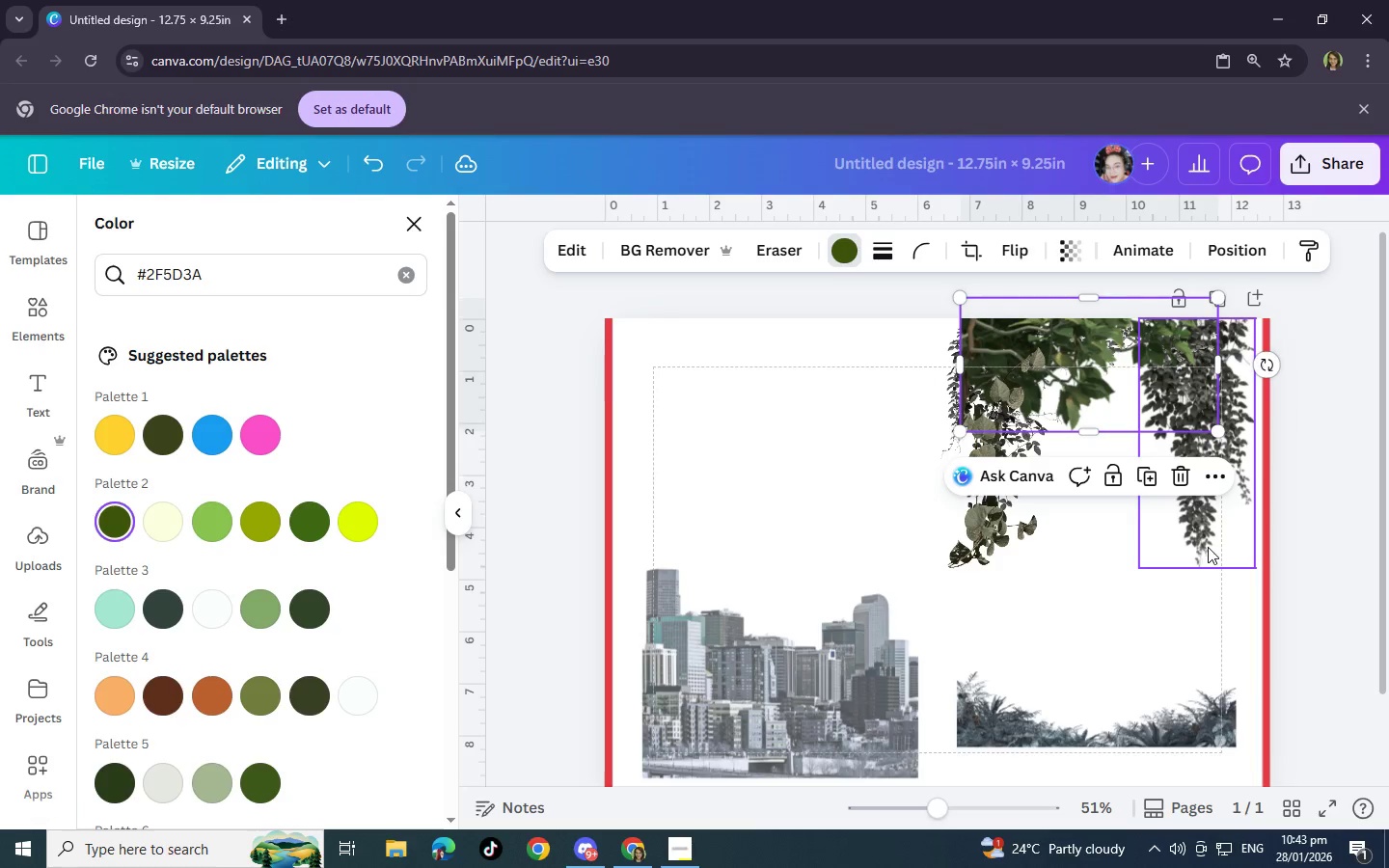 
left_click([1208, 547])
 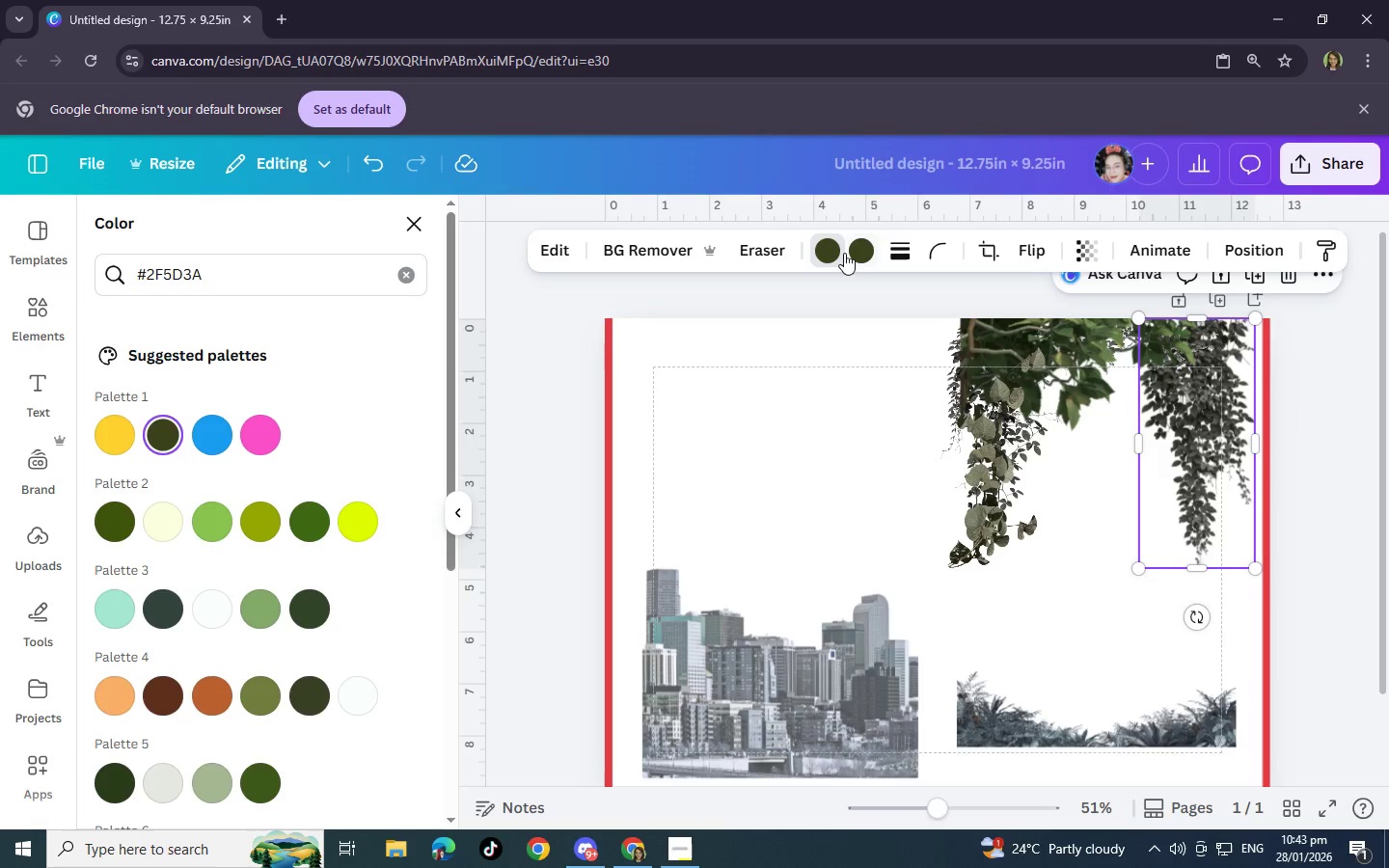 
left_click([855, 251])
 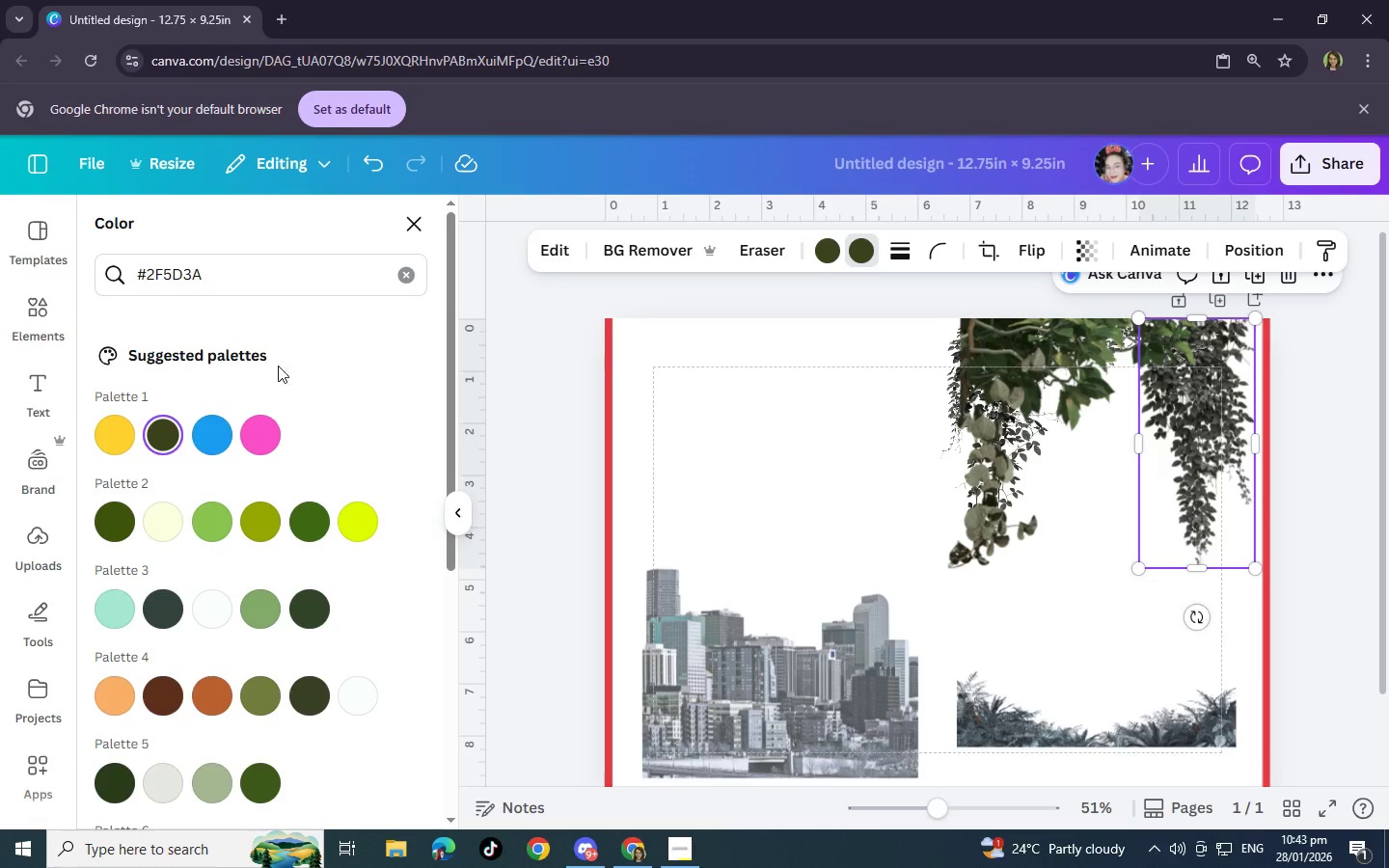 
left_click([174, 427])
 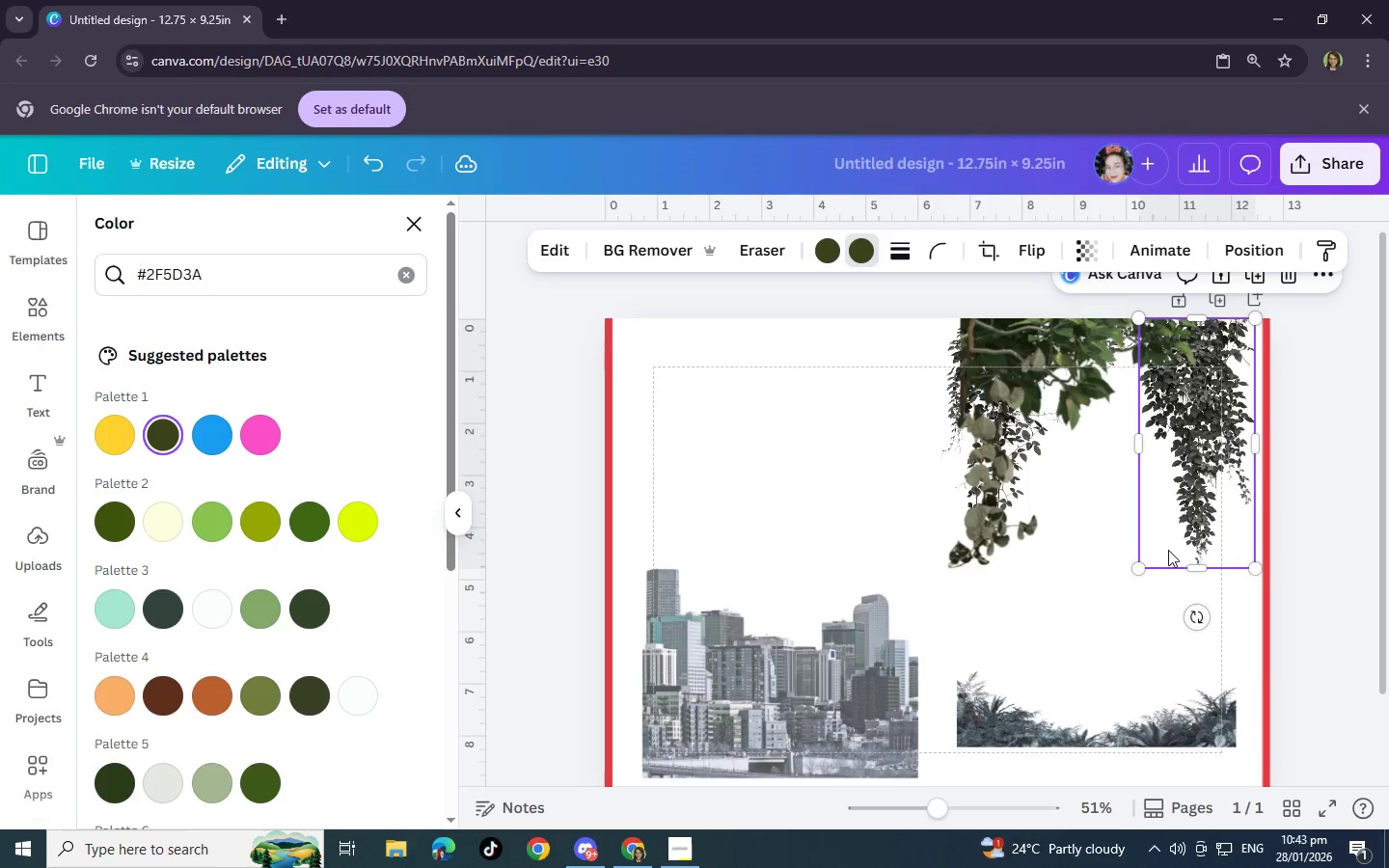 
wait(7.5)
 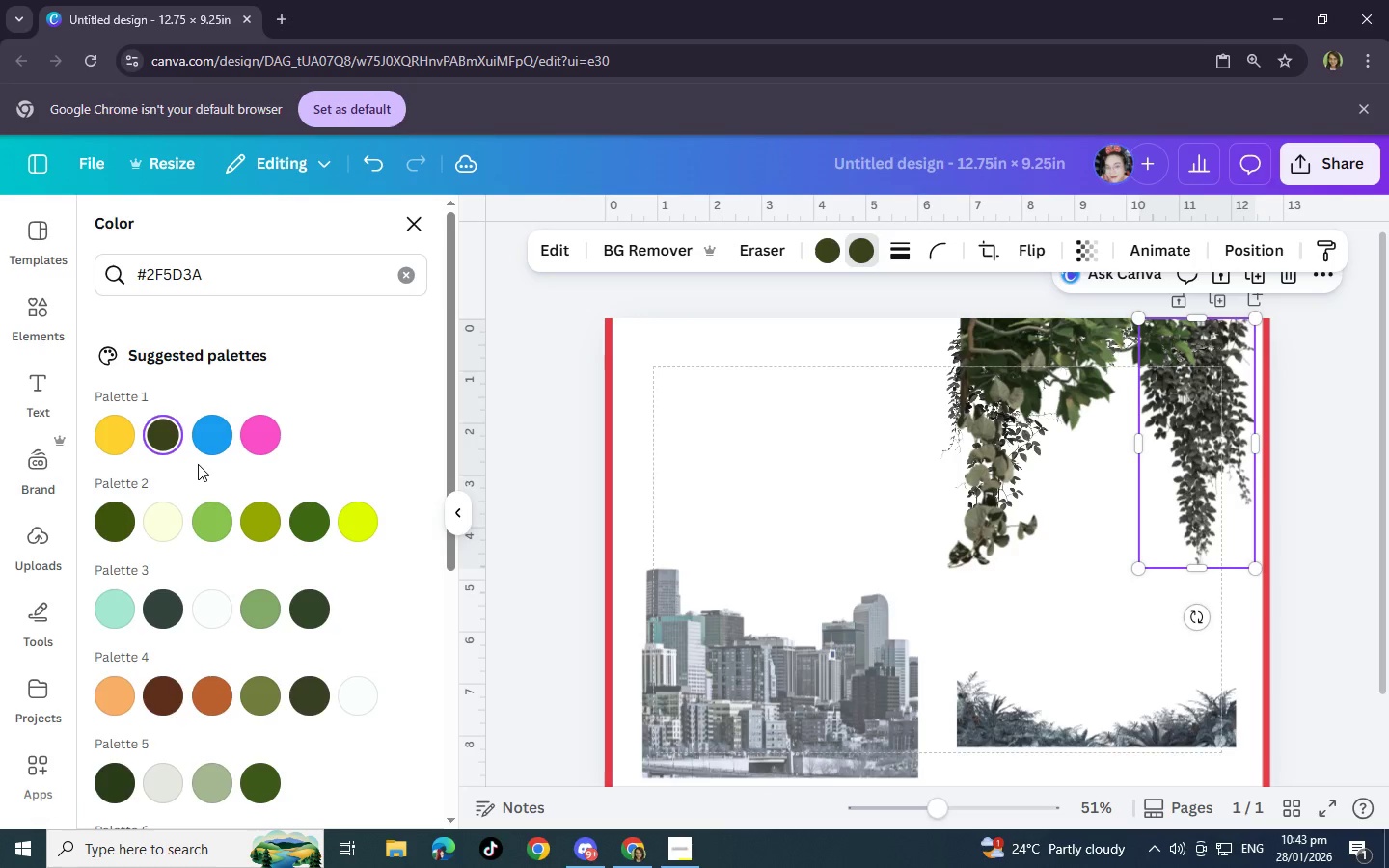 
left_click_drag(start_coordinate=[1174, 545], to_coordinate=[1133, 553])
 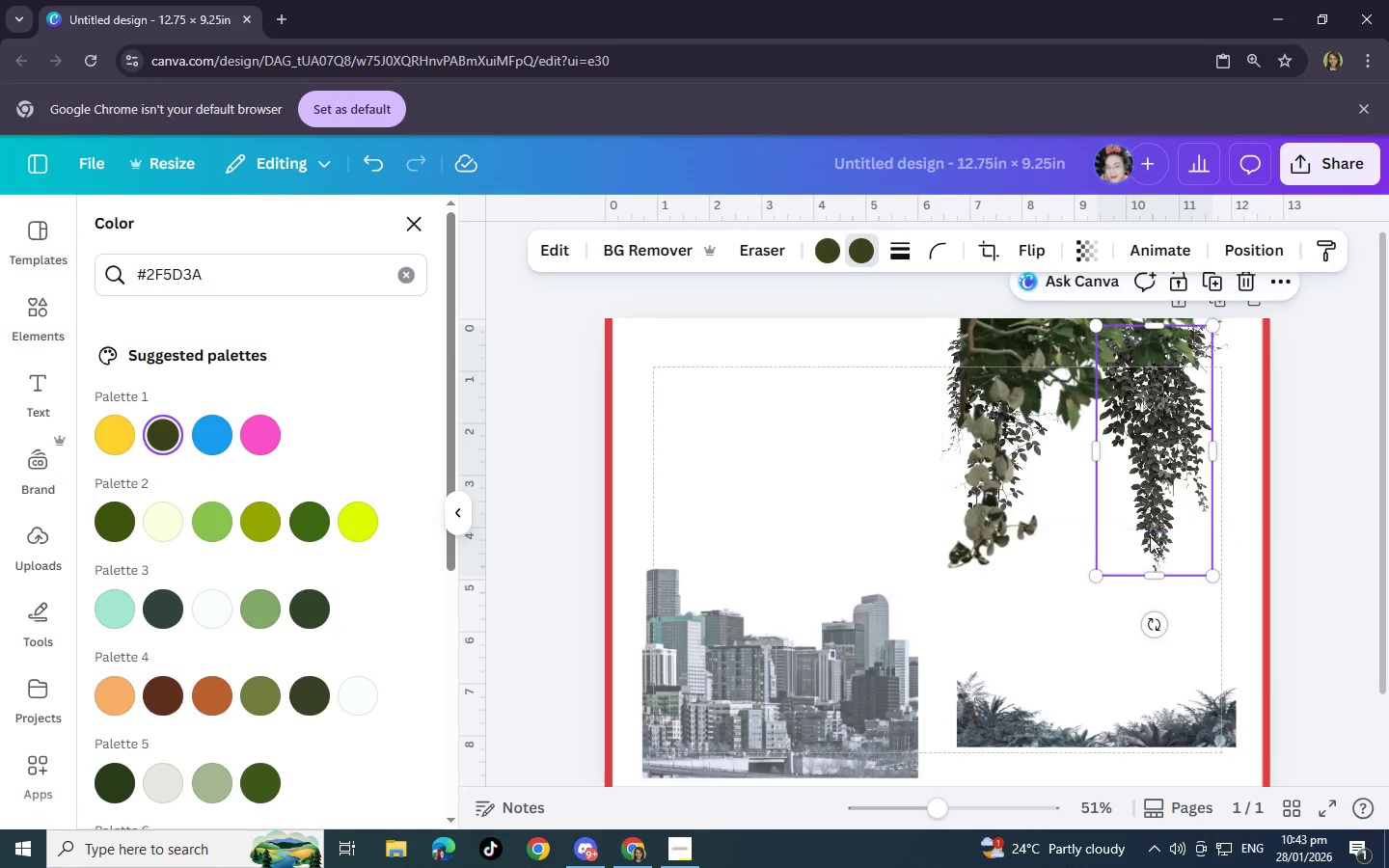 
left_click_drag(start_coordinate=[1127, 550], to_coordinate=[1177, 550])
 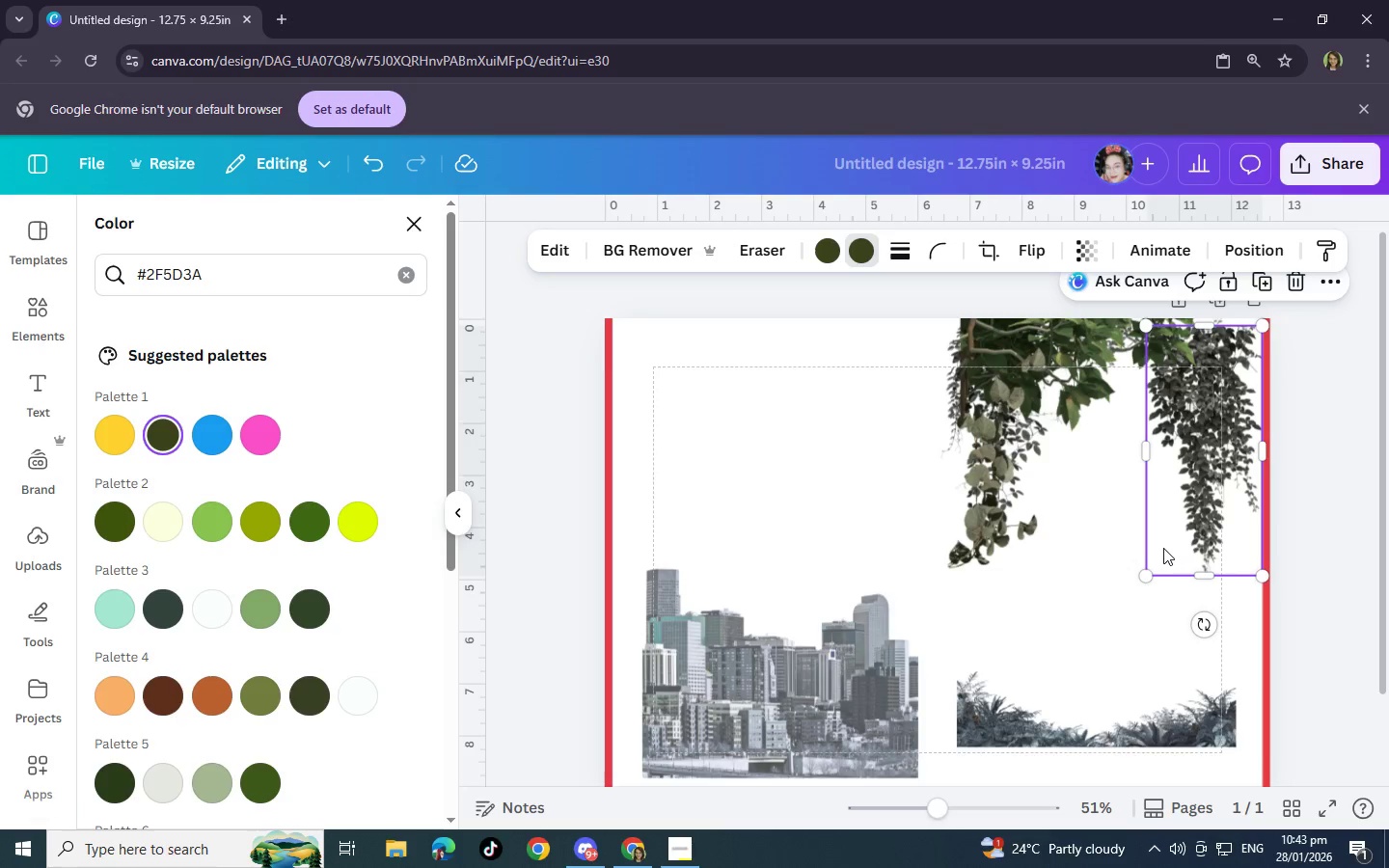 
left_click_drag(start_coordinate=[1171, 548], to_coordinate=[1162, 529])
 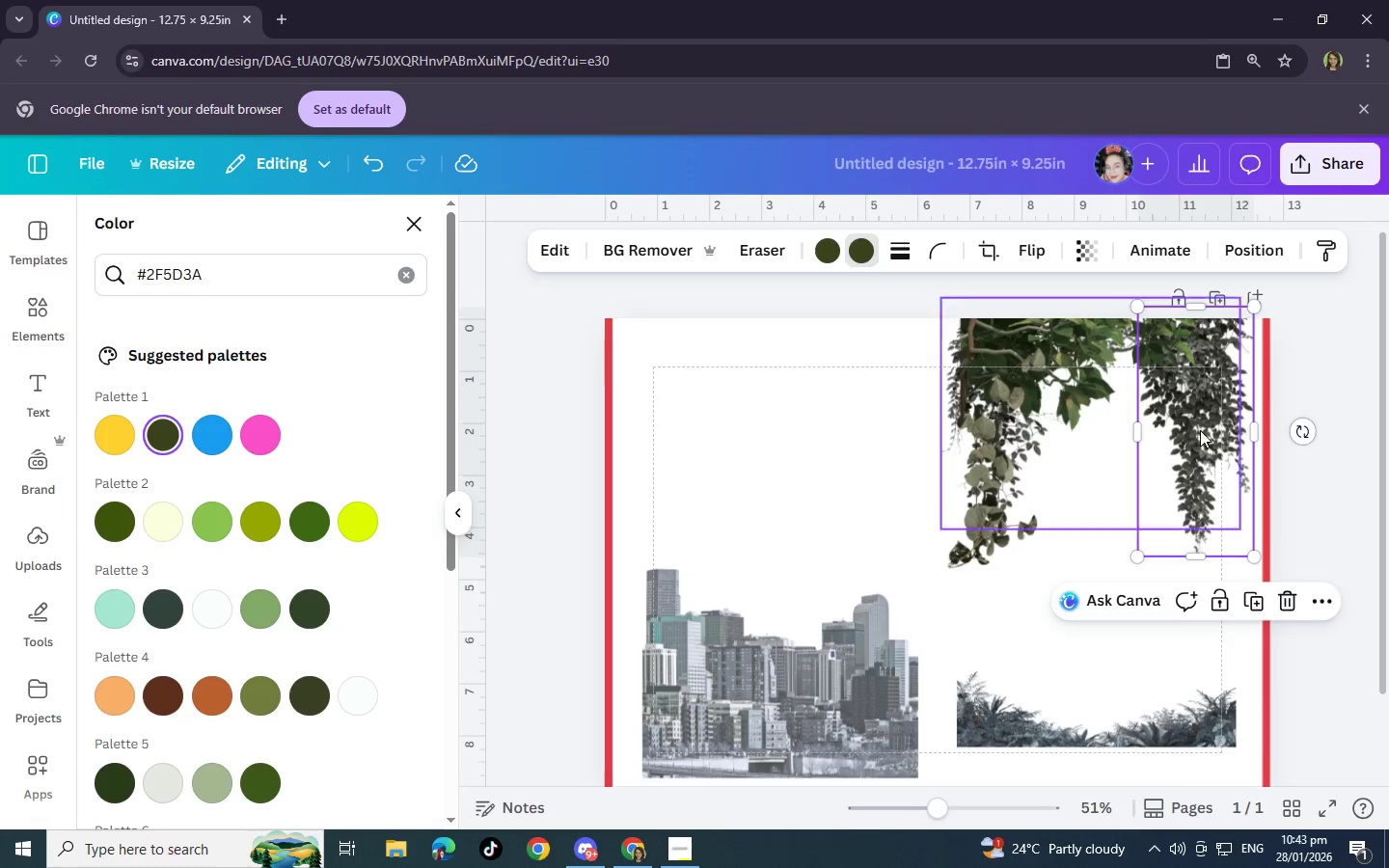 
left_click_drag(start_coordinate=[1200, 430], to_coordinate=[1095, 520])
 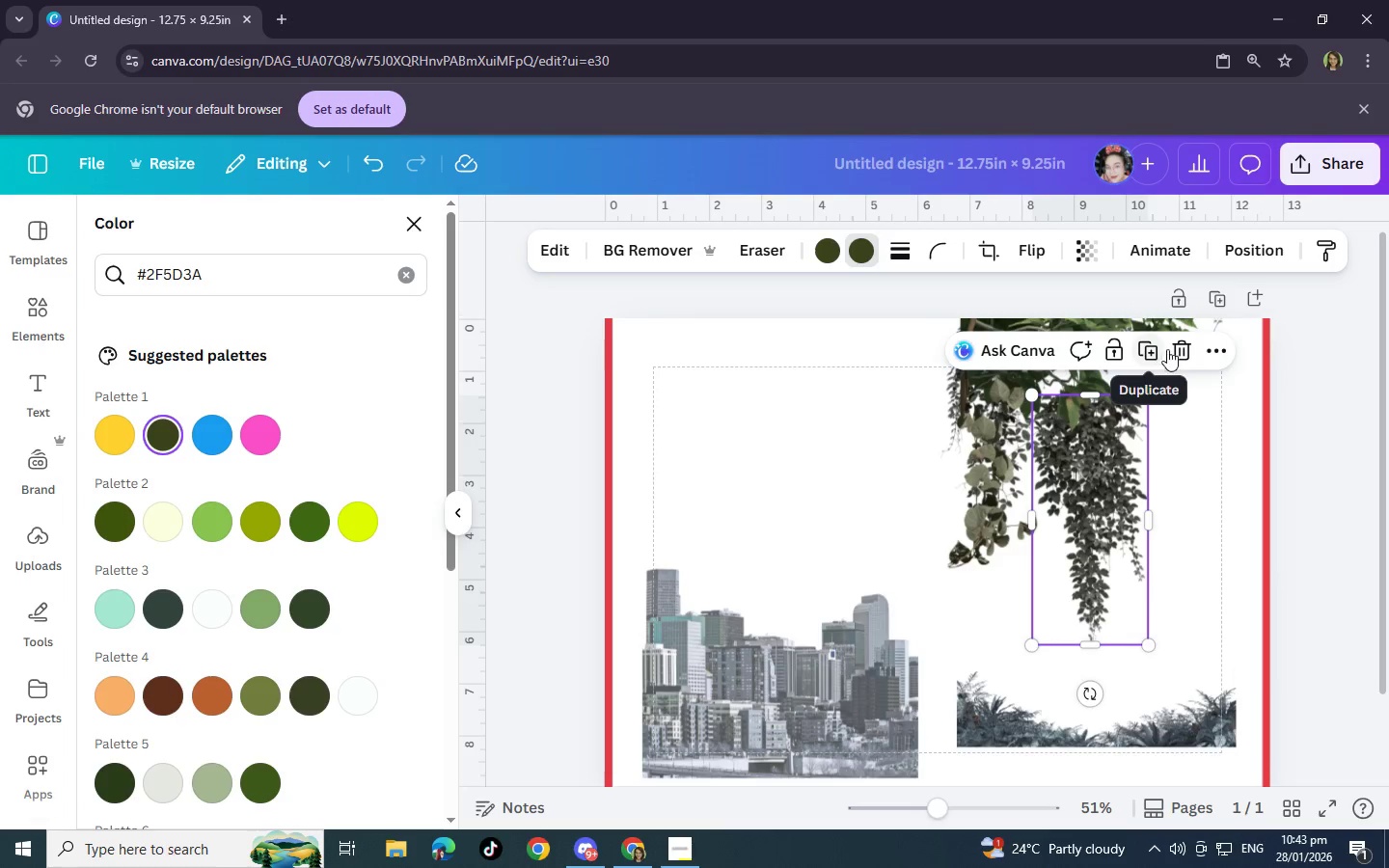 
left_click([1181, 349])
 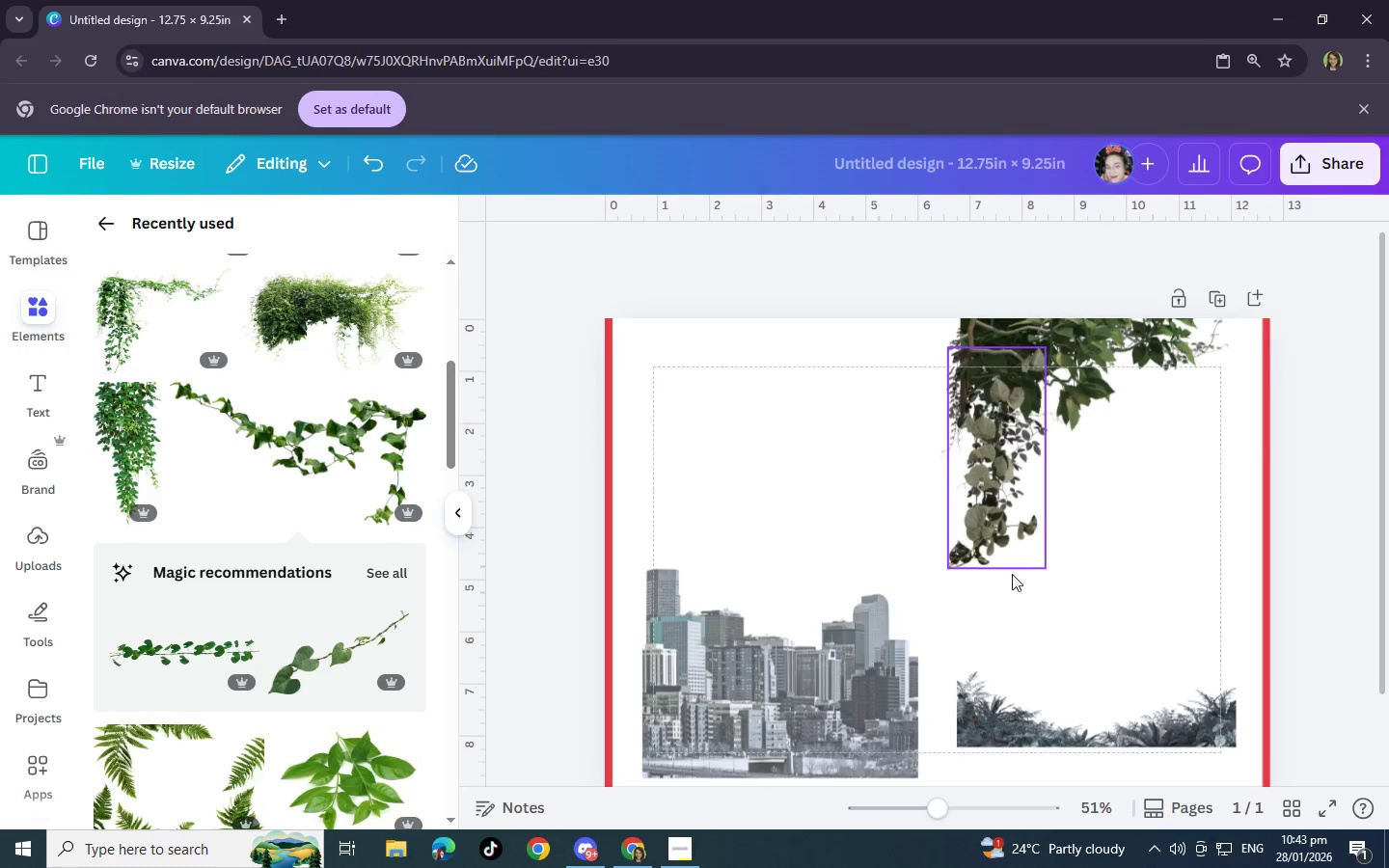 
wait(9.81)
 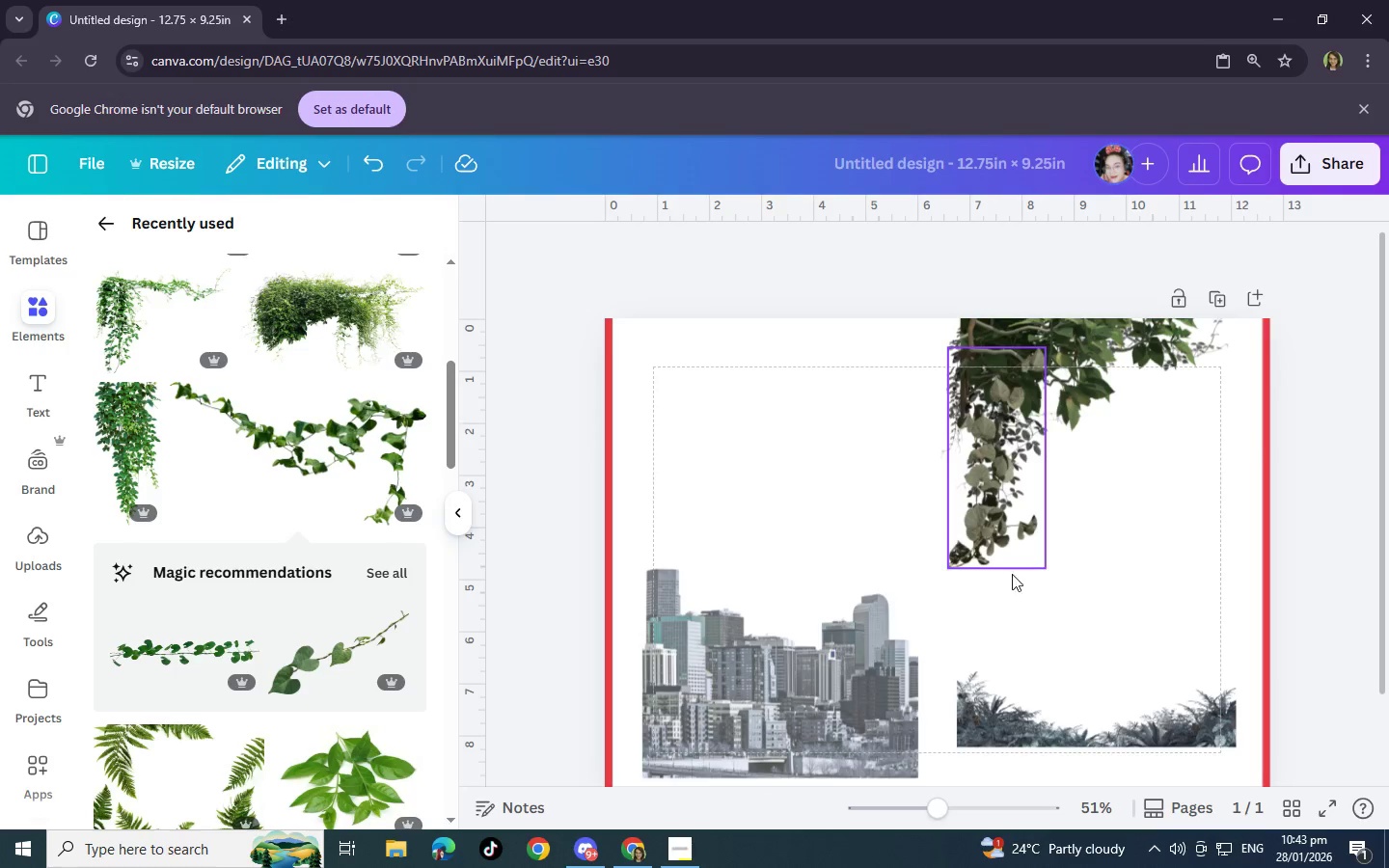 
left_click([996, 534])
 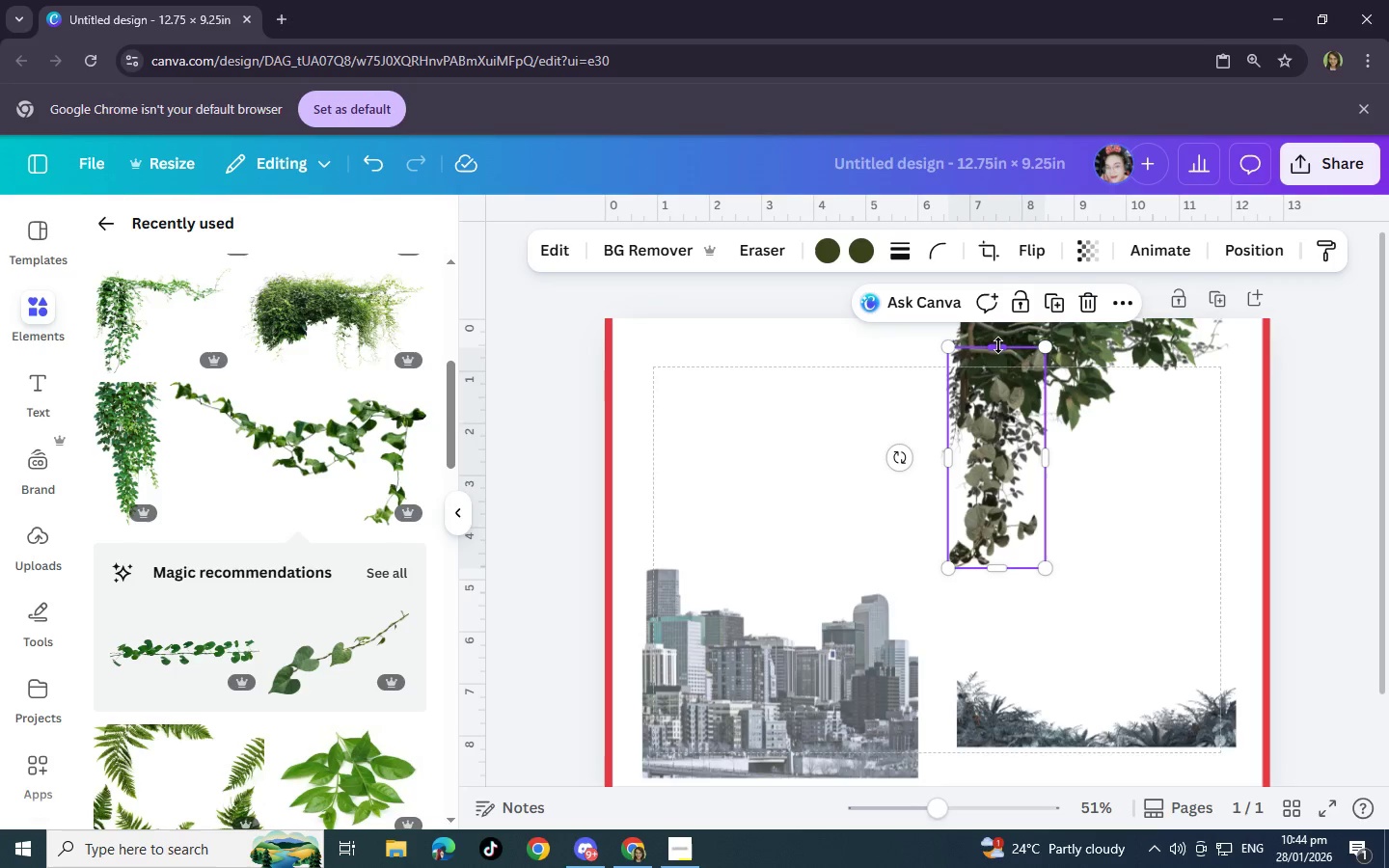 
left_click_drag(start_coordinate=[998, 353], to_coordinate=[1002, 326])
 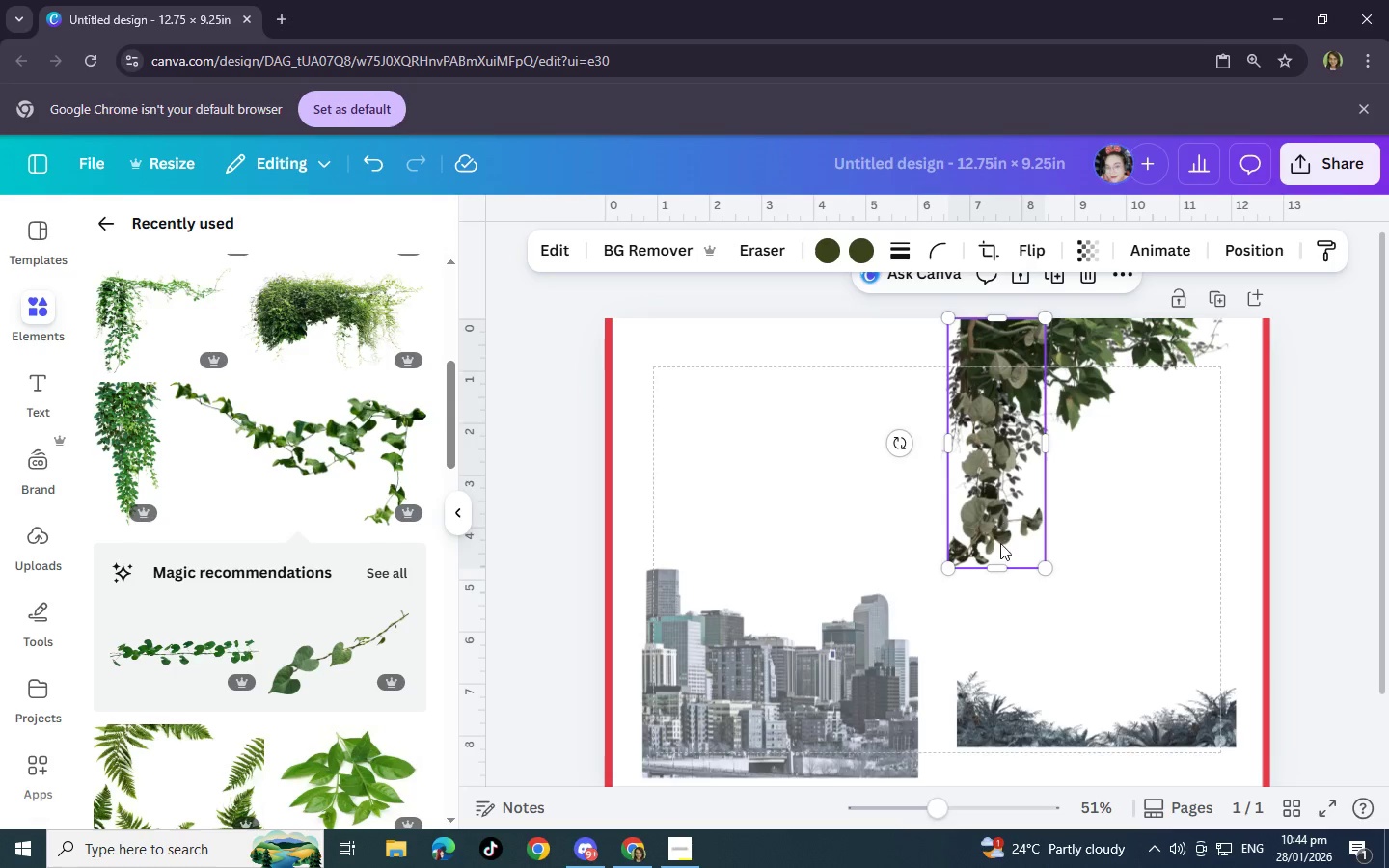 
left_click_drag(start_coordinate=[1001, 546], to_coordinate=[1004, 537])
 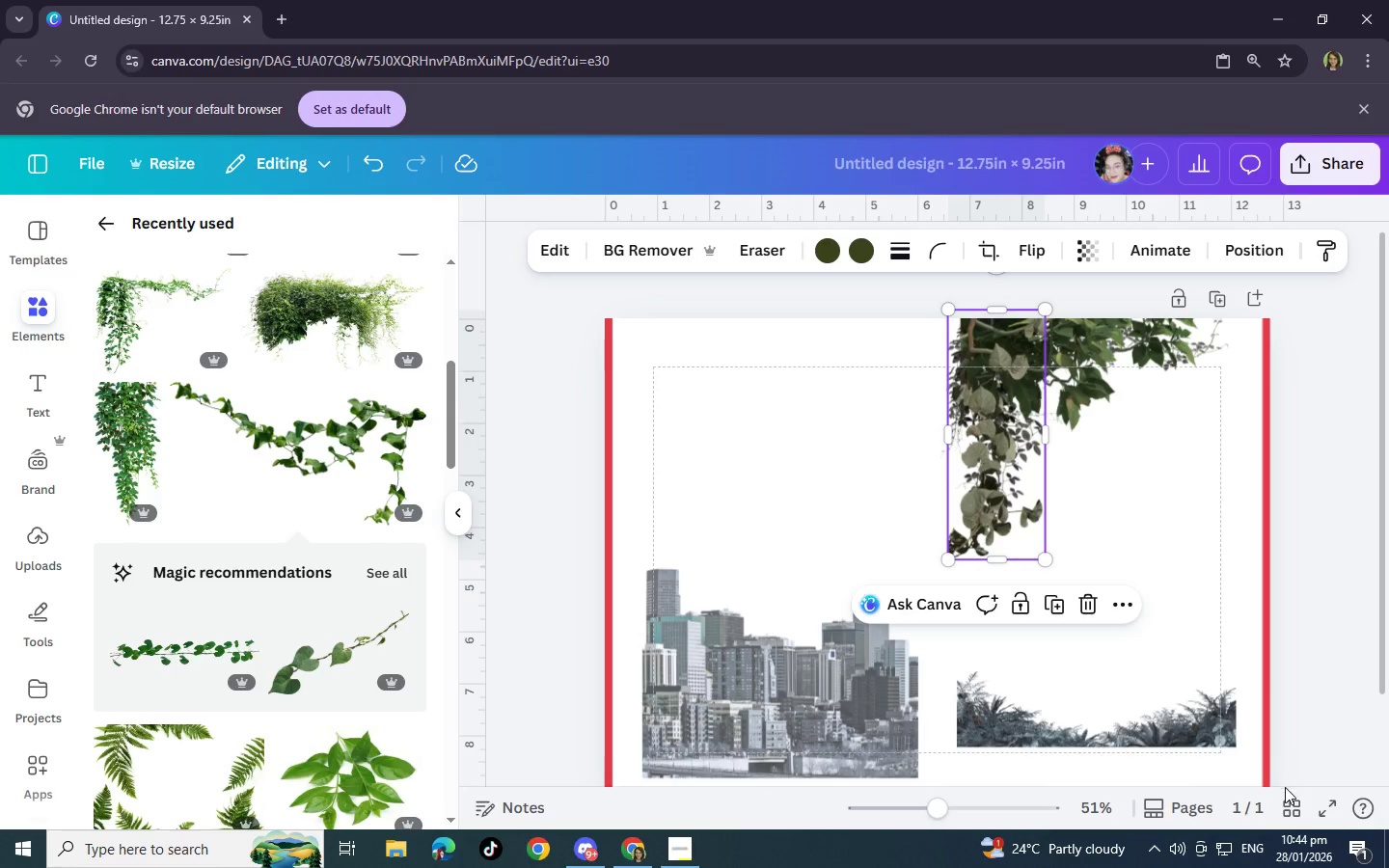 
wait(14.17)
 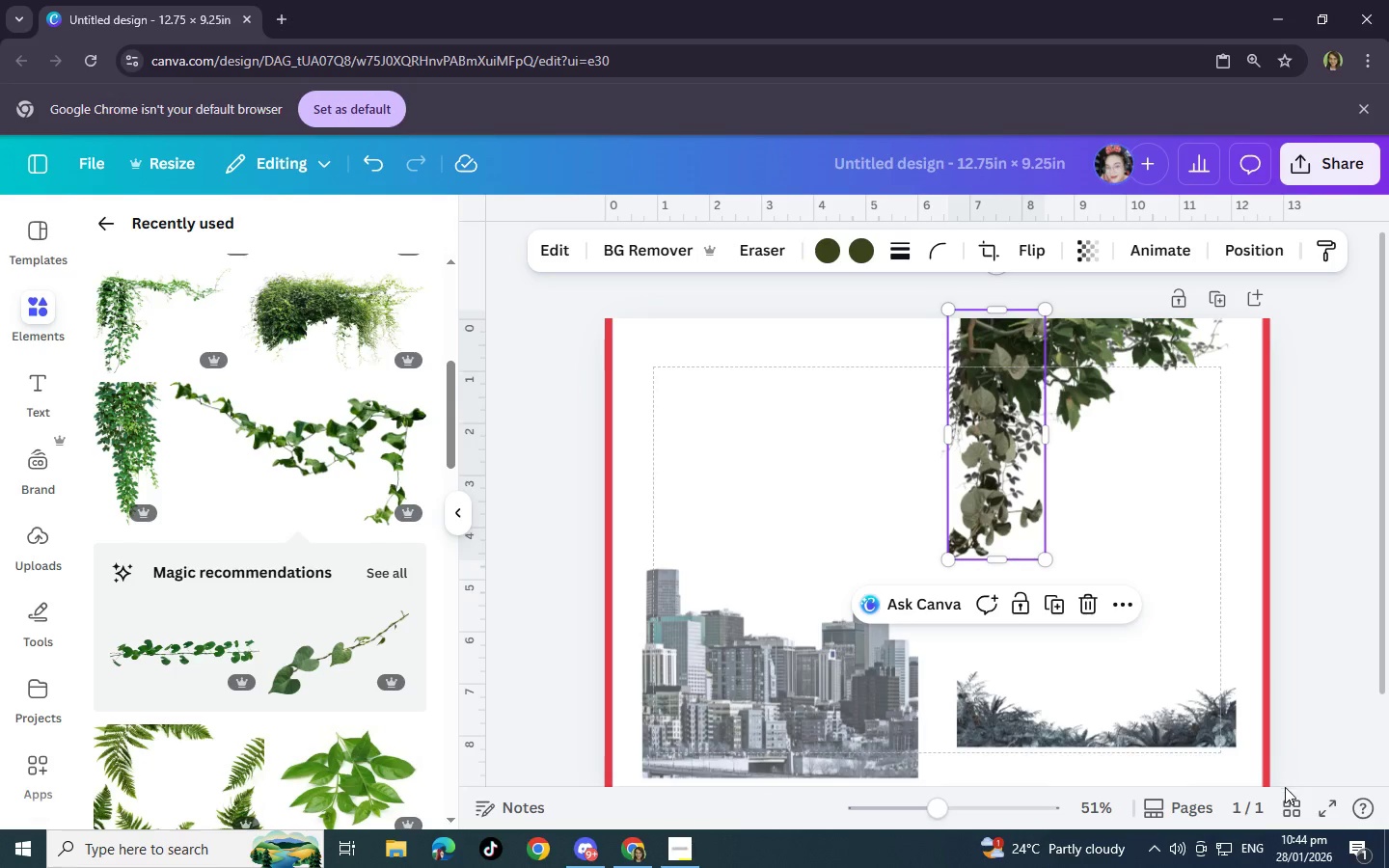 
left_click([1112, 528])
 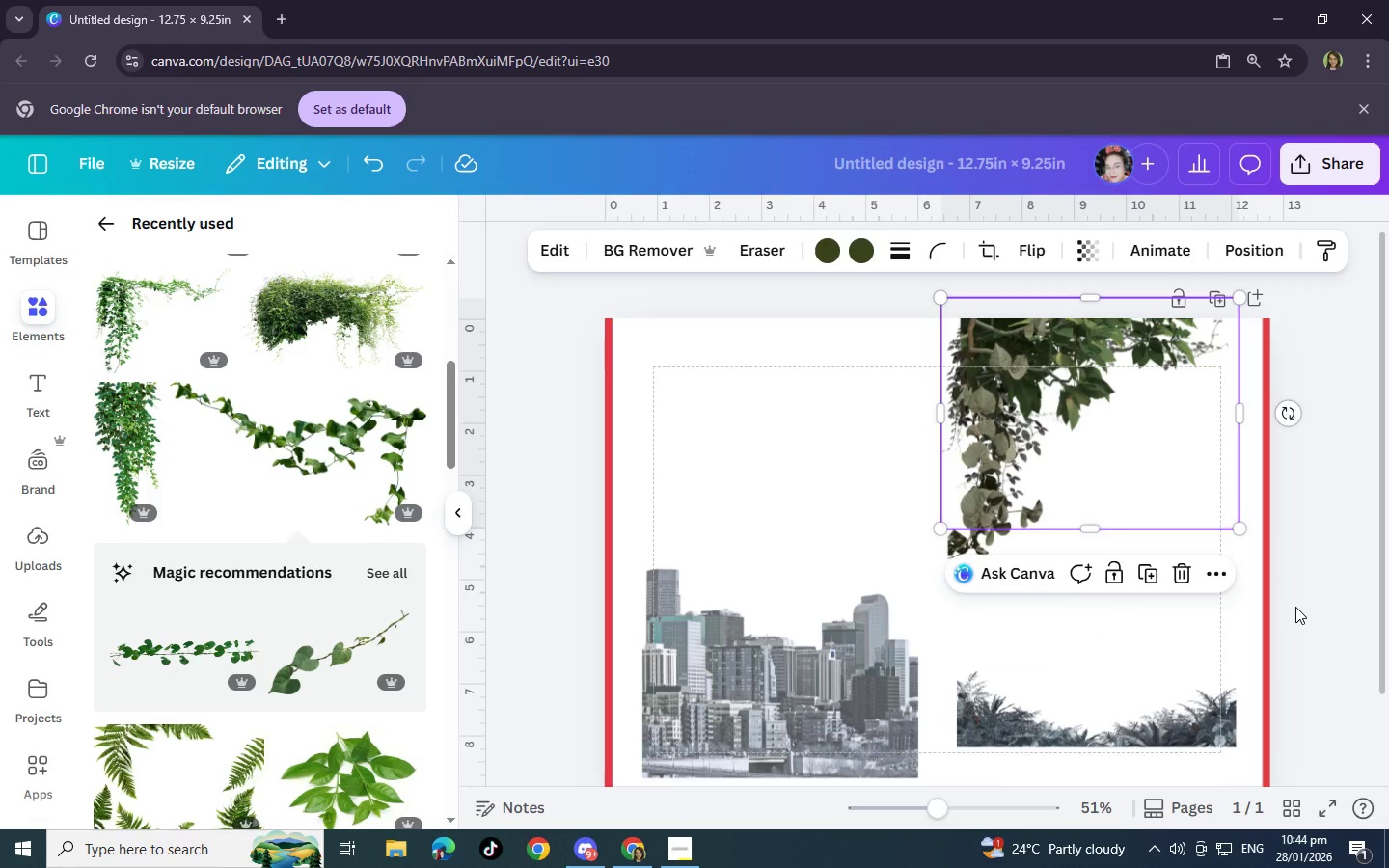 
left_click([1295, 607])
 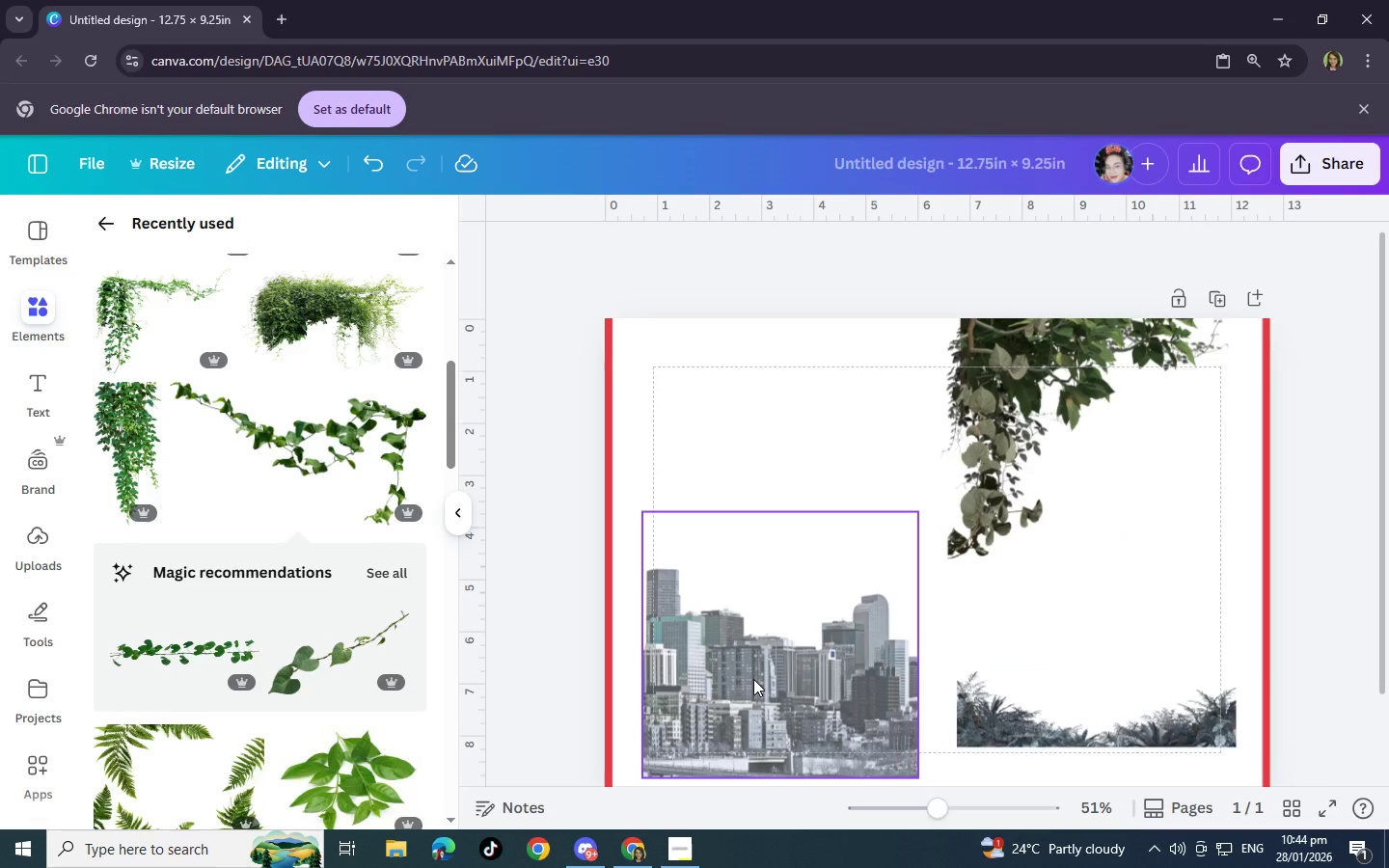 
wait(14.11)
 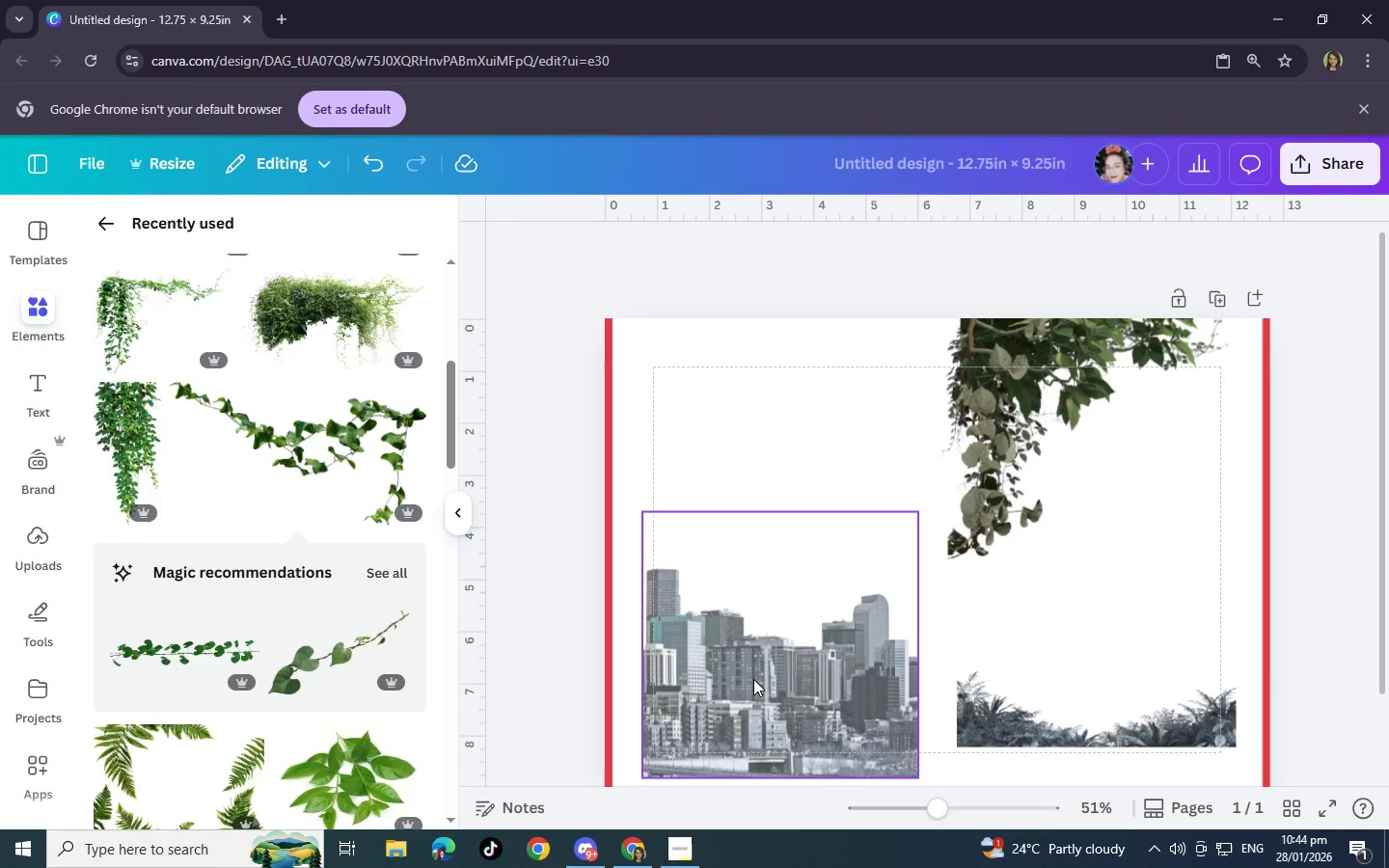 
left_click_drag(start_coordinate=[734, 717], to_coordinate=[1136, 647])
 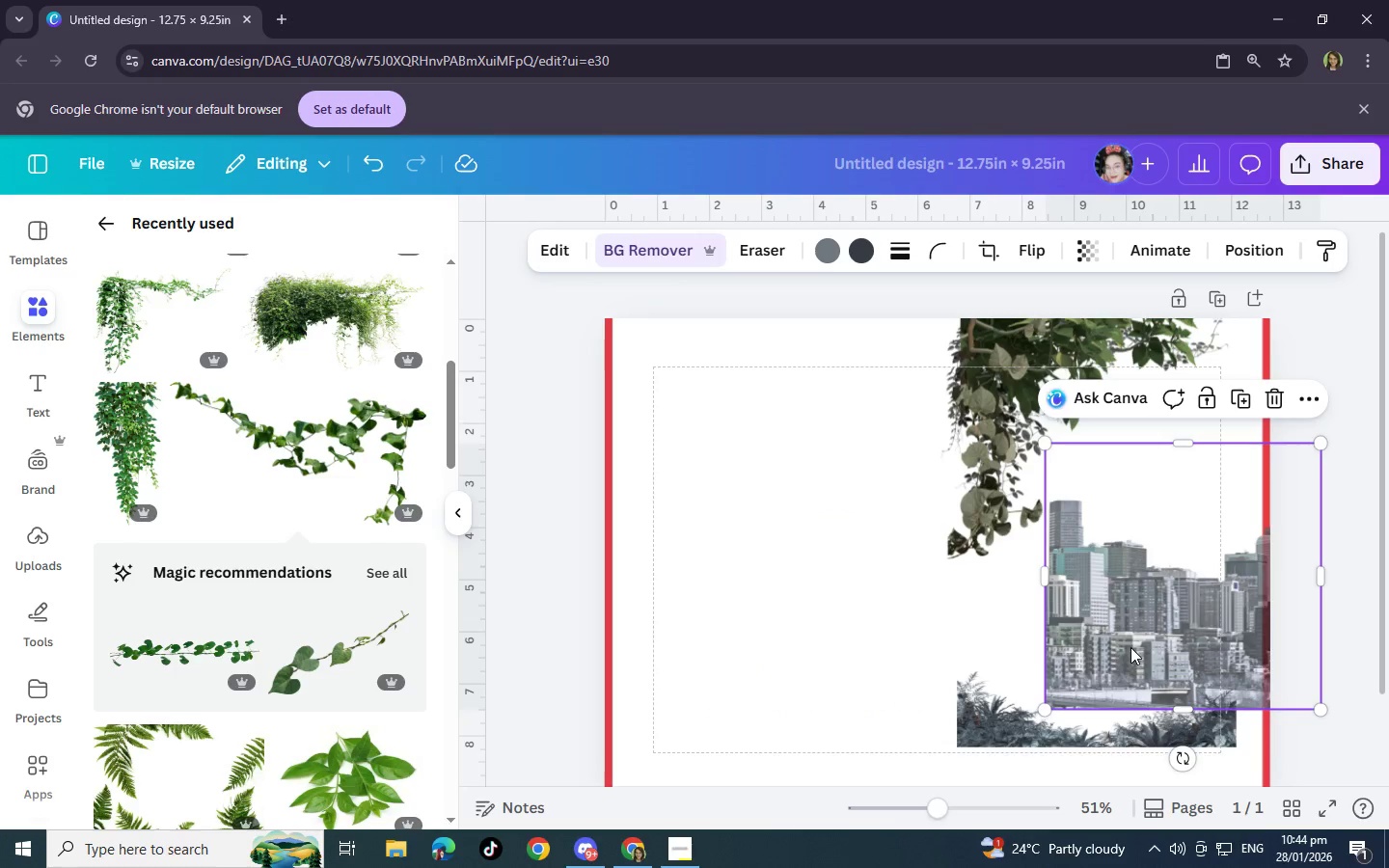 
left_click_drag(start_coordinate=[1131, 647], to_coordinate=[1045, 659])
 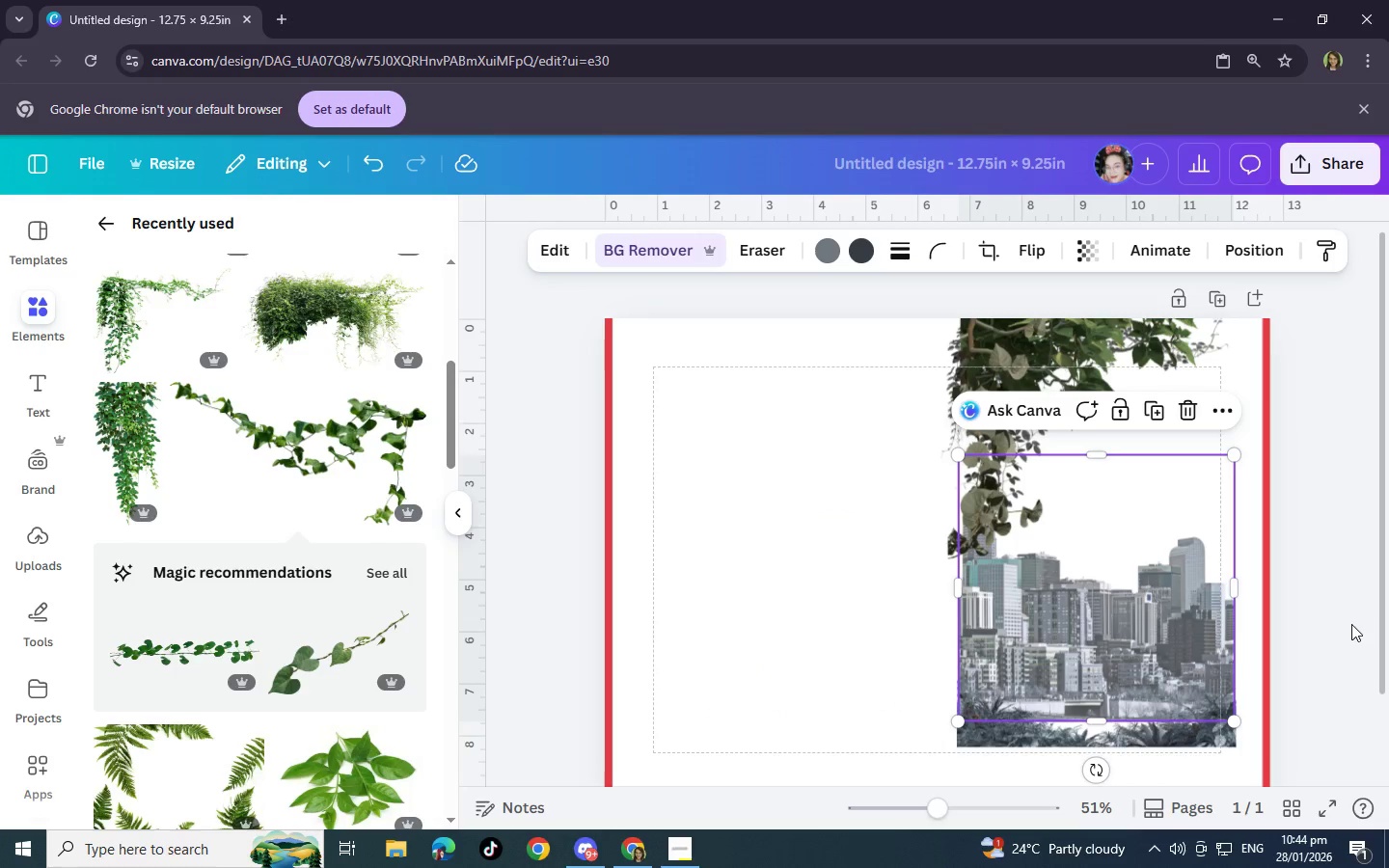 
left_click([1351, 624])
 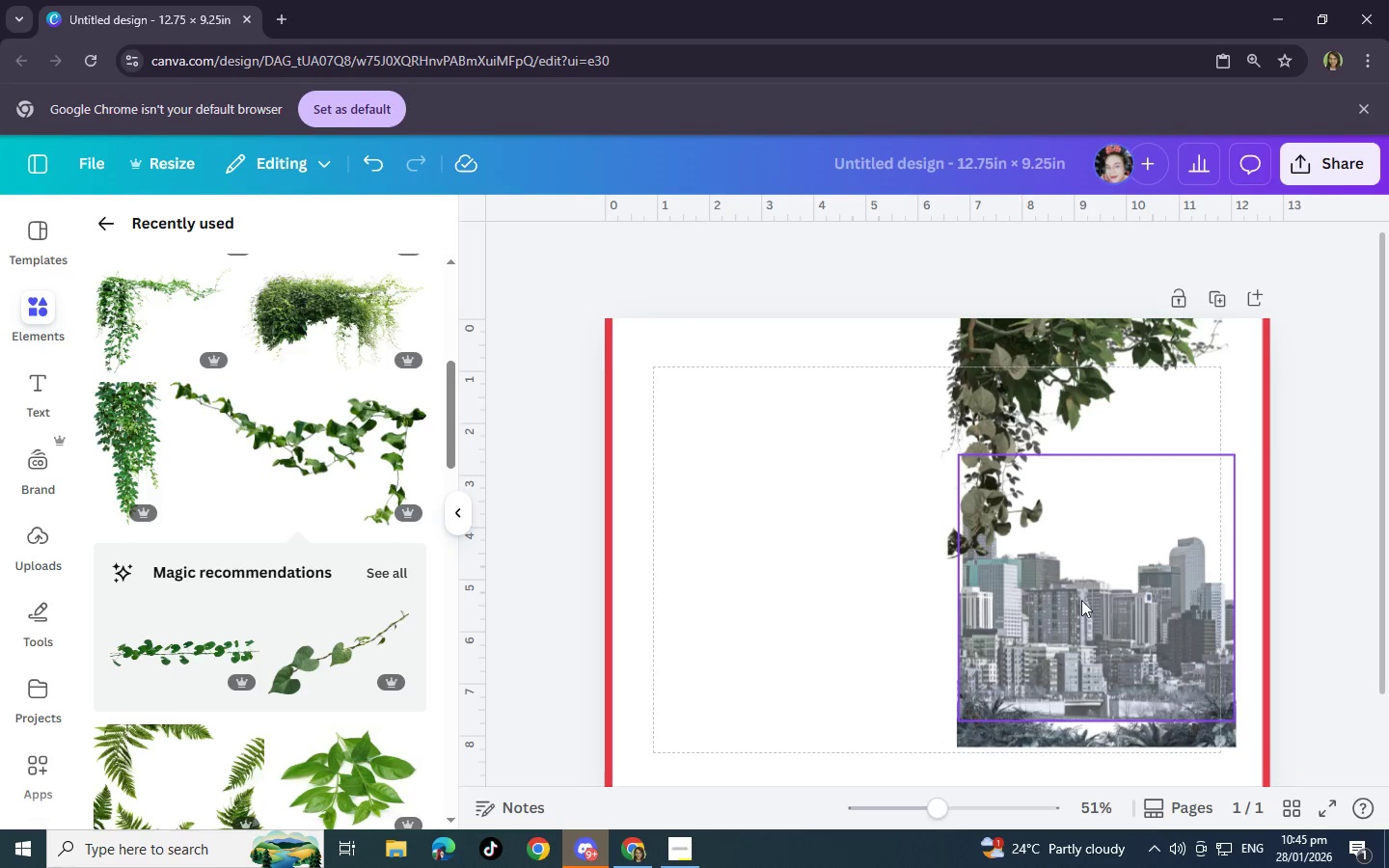 
wait(33.73)
 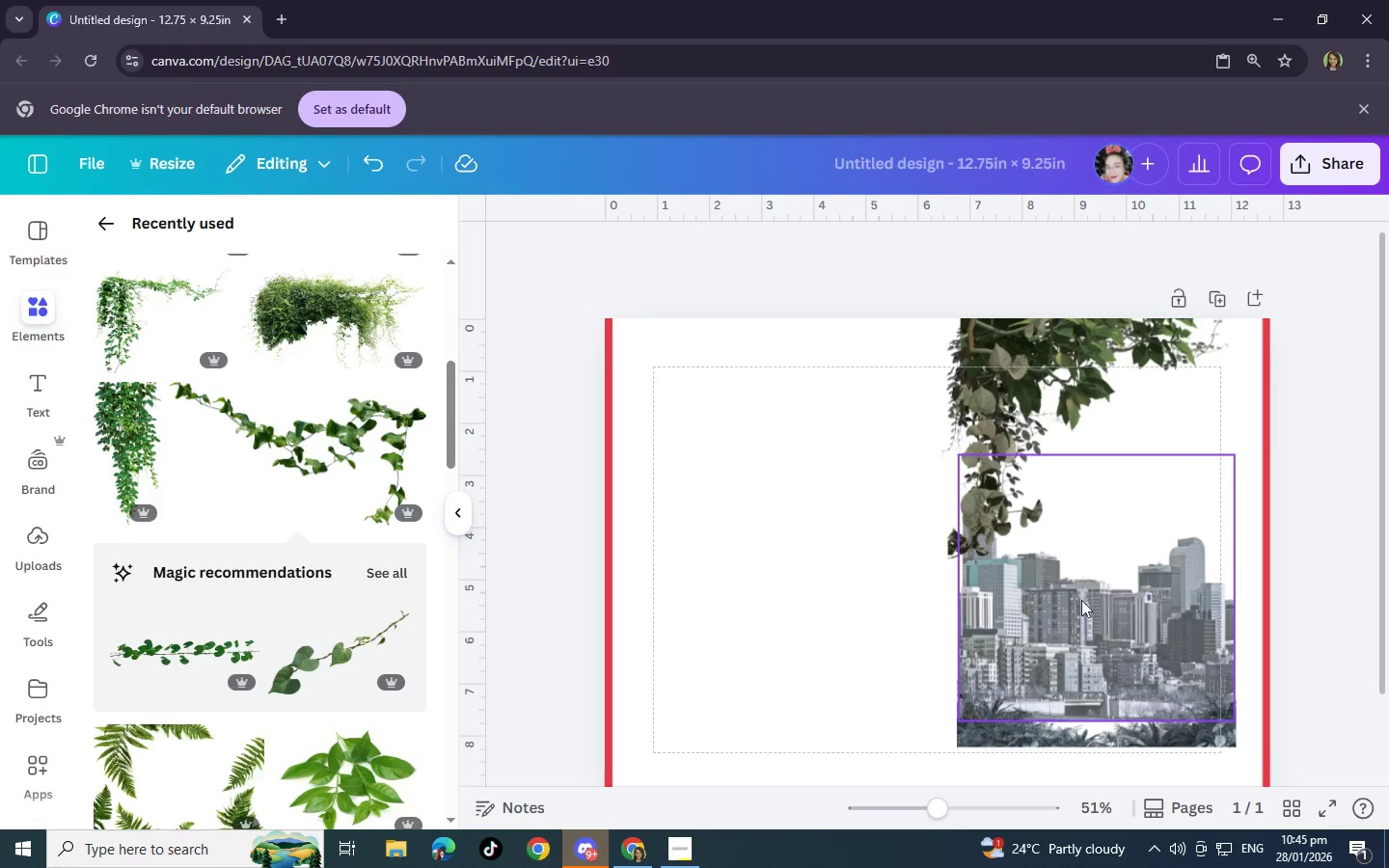 
left_click_drag(start_coordinate=[1048, 404], to_coordinate=[1140, 517])
 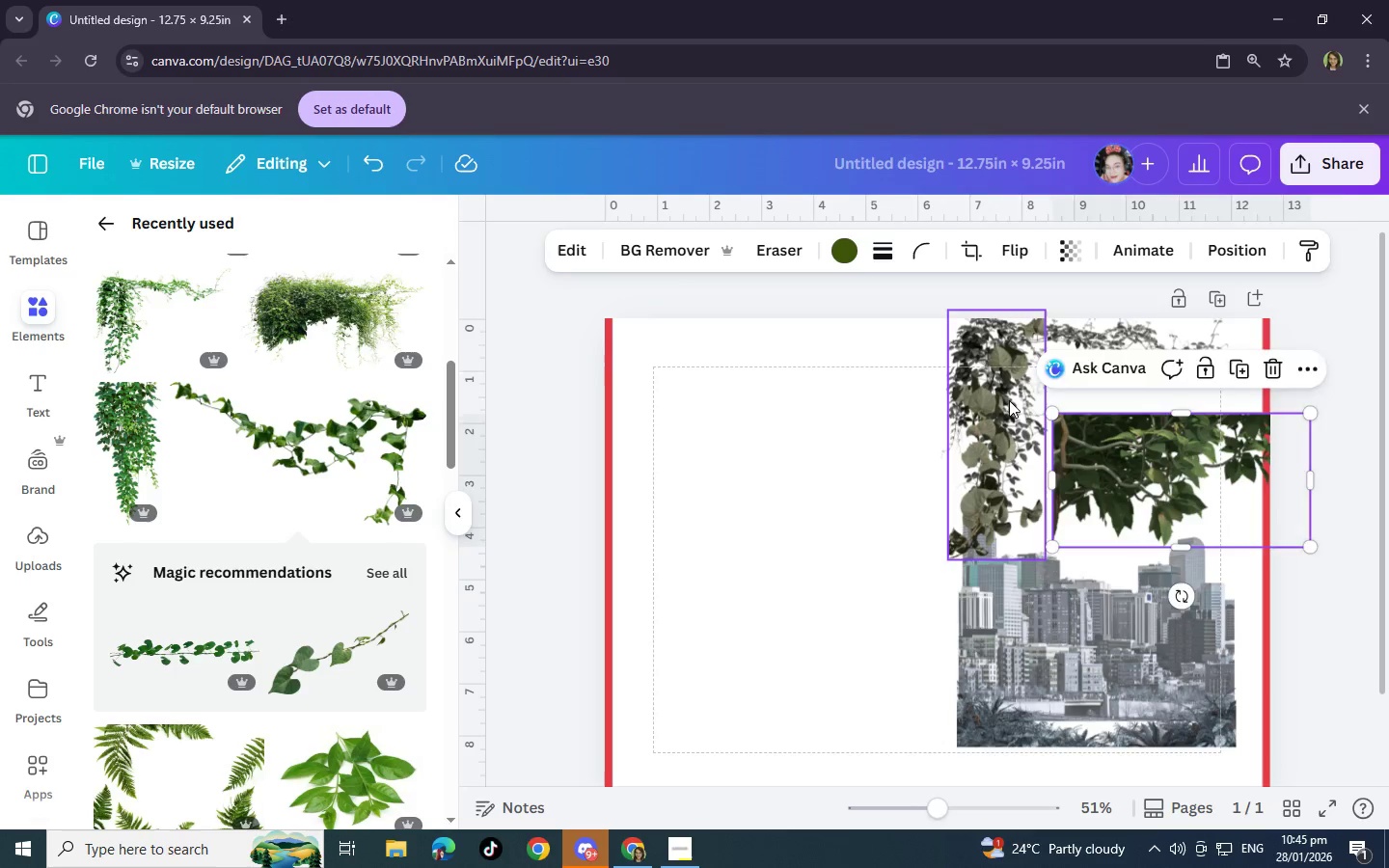 
left_click_drag(start_coordinate=[1009, 400], to_coordinate=[840, 487])
 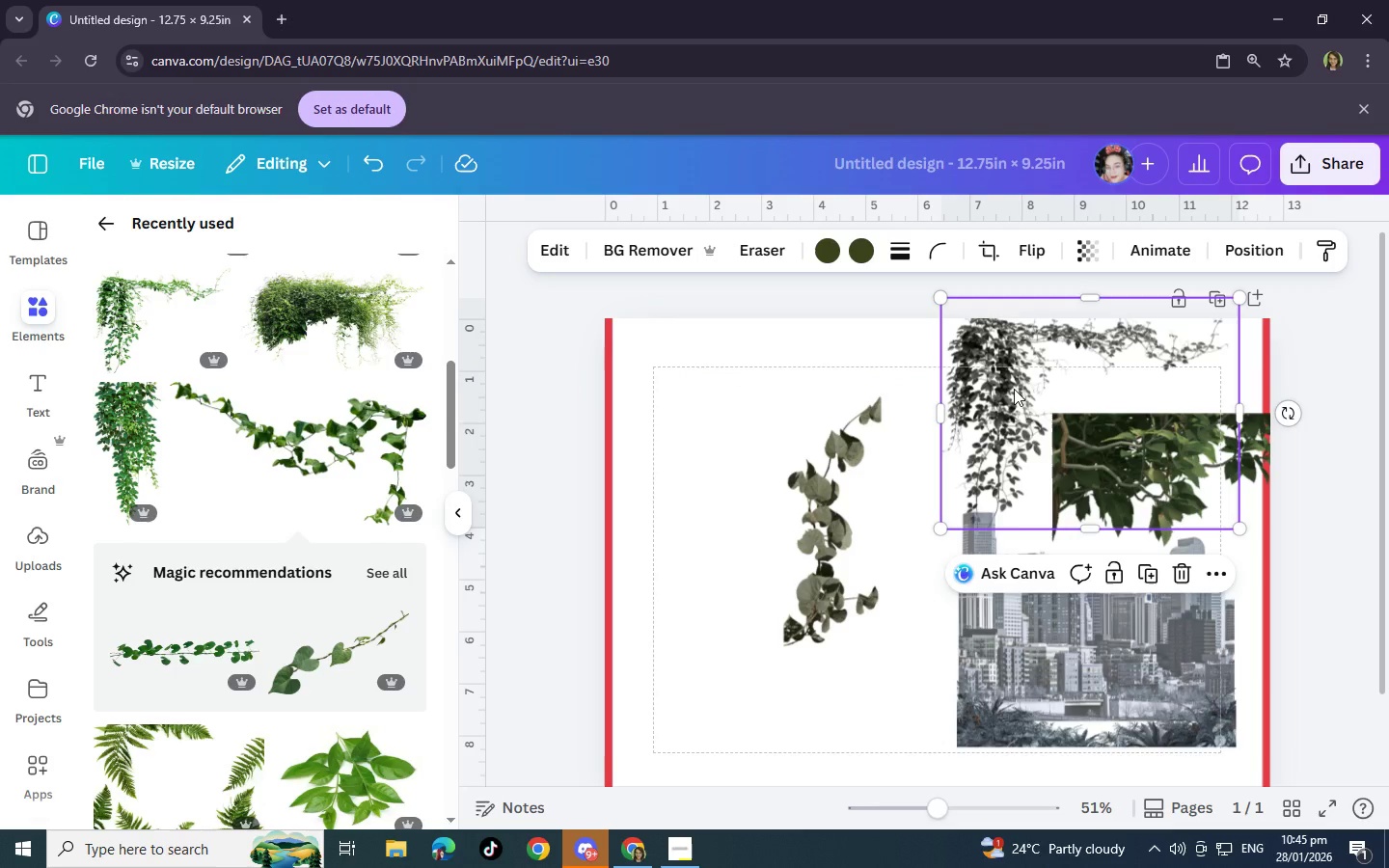 
left_click_drag(start_coordinate=[1014, 390], to_coordinate=[1012, 375])
 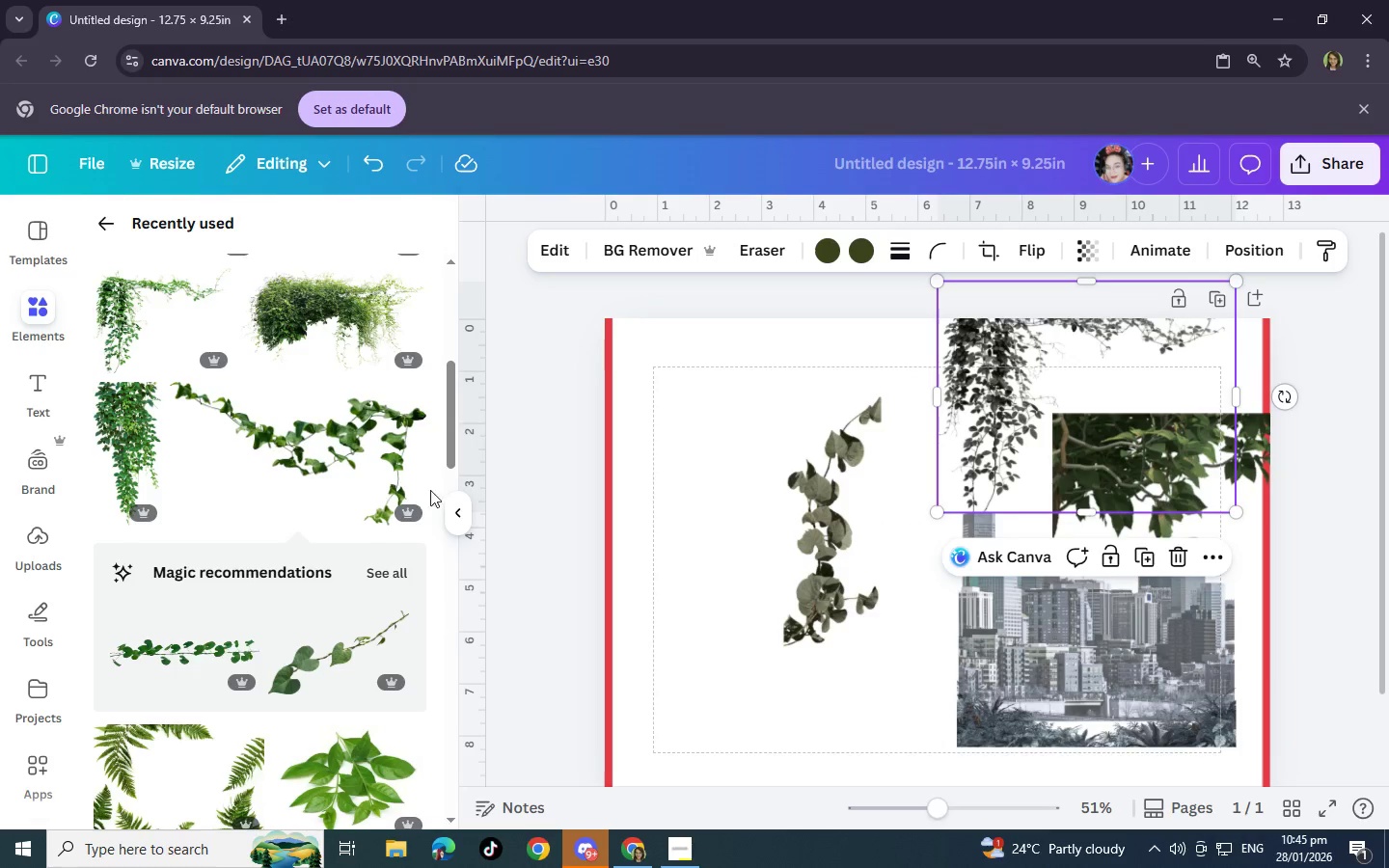 
scroll: coordinate [372, 413], scroll_direction: up, amount: 15.0
 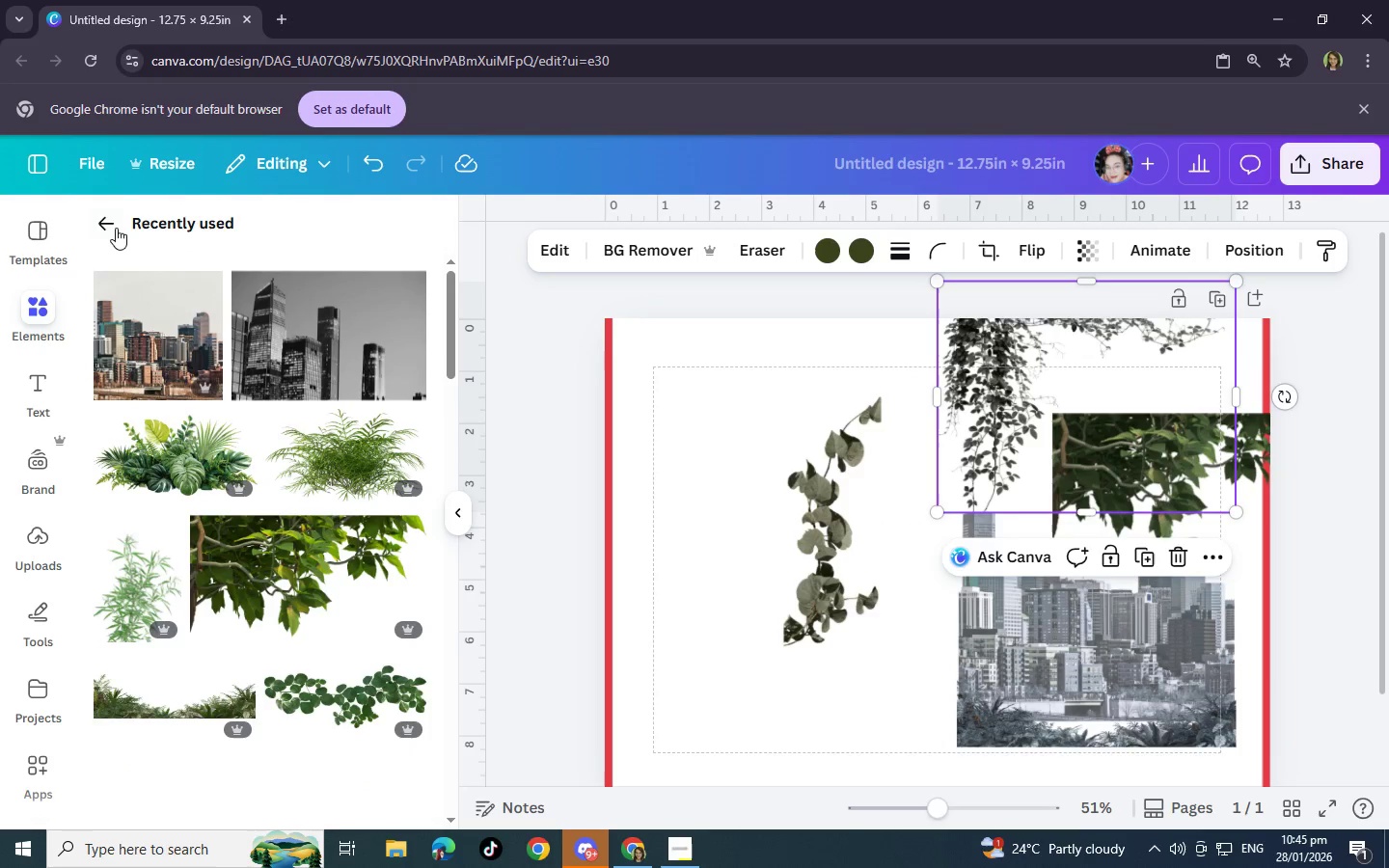 
left_click([105, 227])
 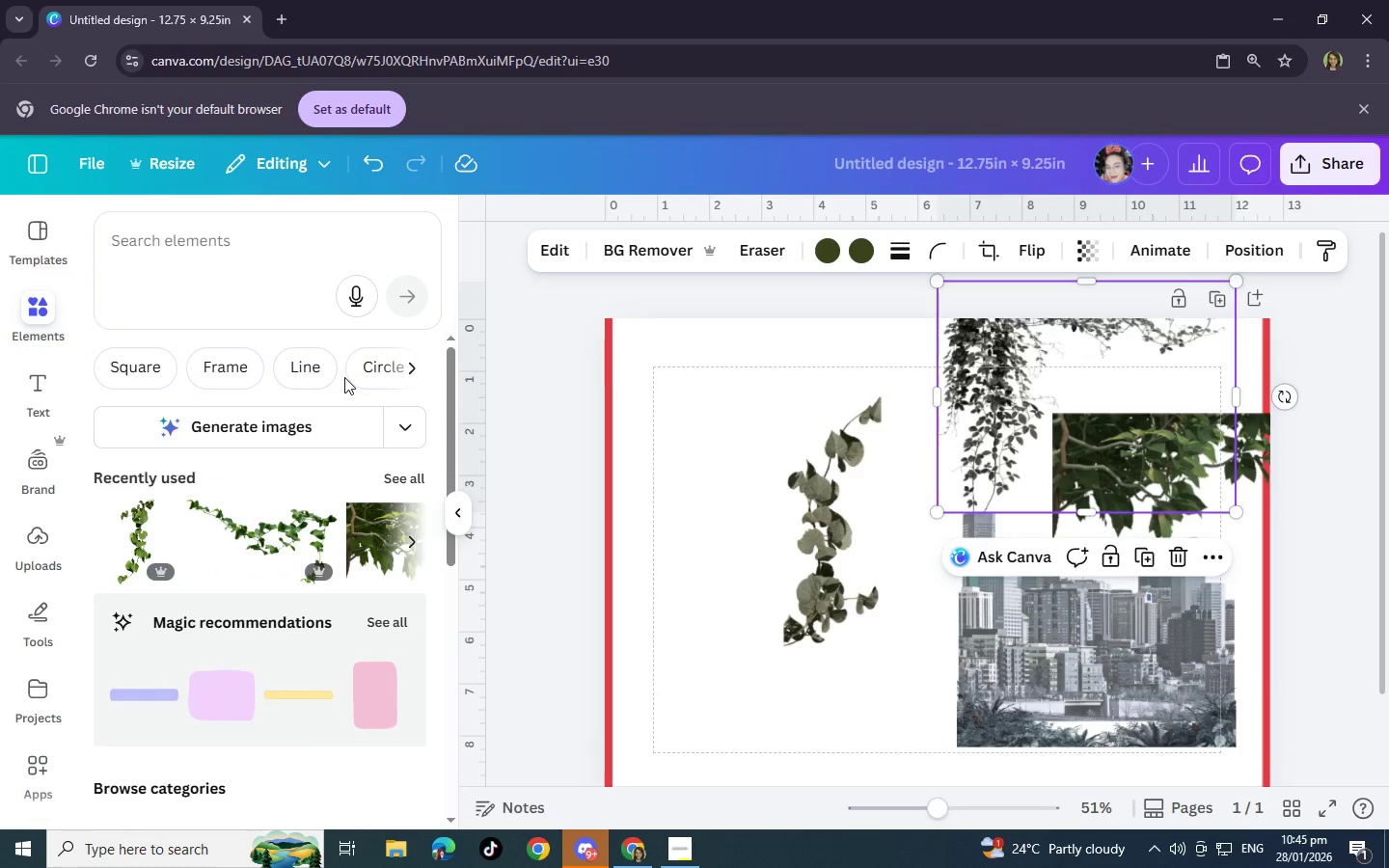 
wait(7.74)
 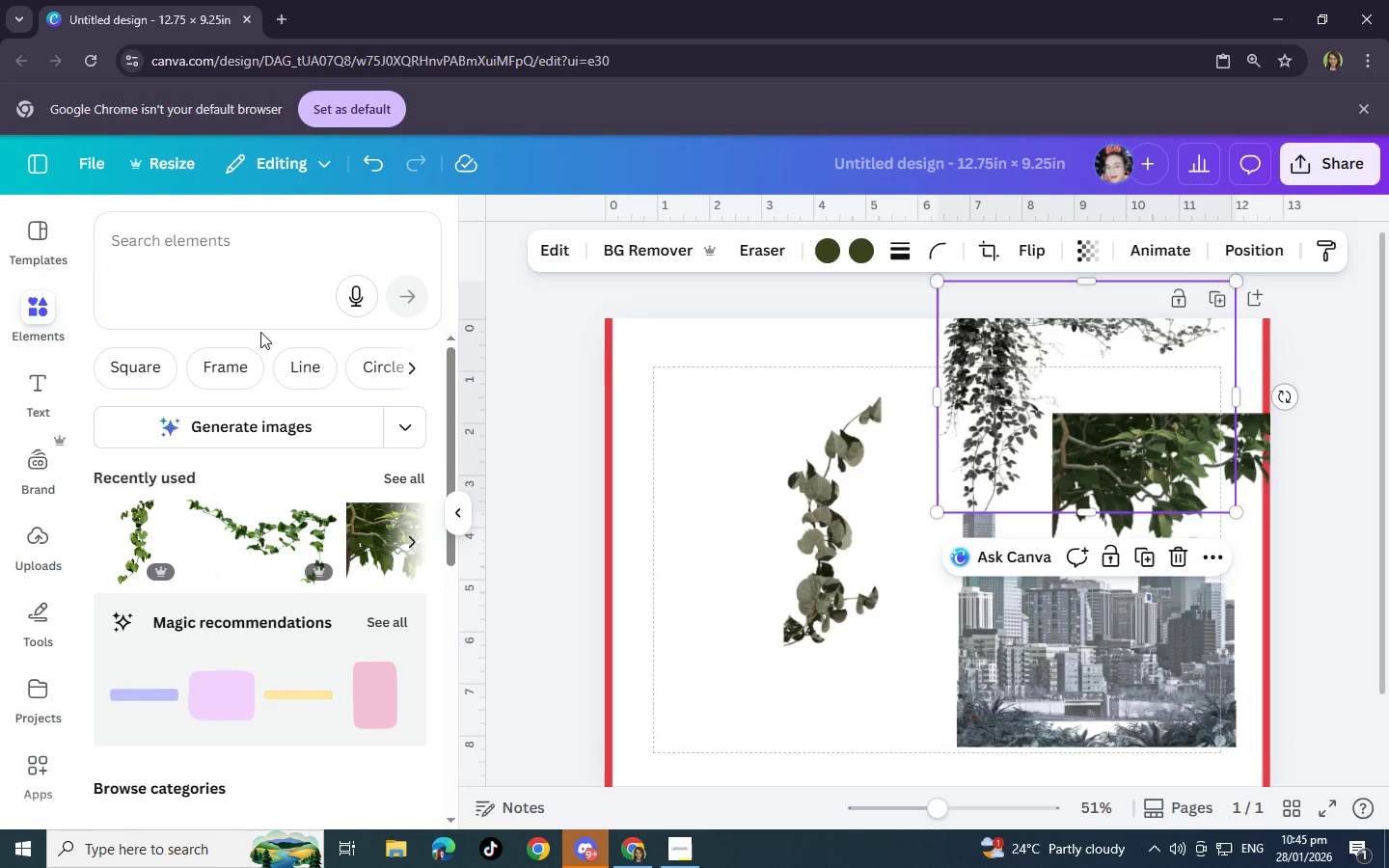 
left_click_drag(start_coordinate=[1168, 441], to_coordinate=[1075, 675])
 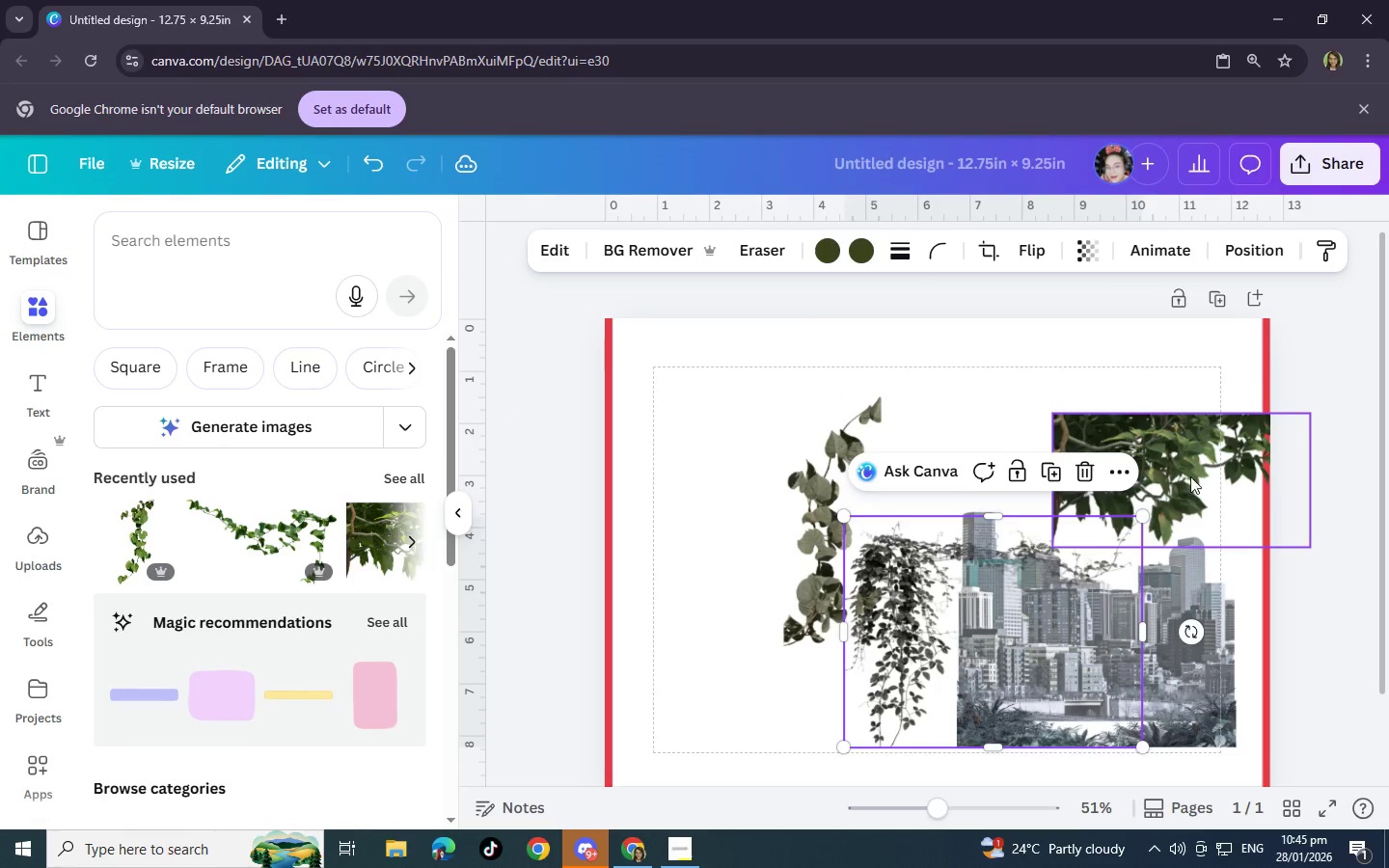 
left_click_drag(start_coordinate=[1190, 476], to_coordinate=[1095, 363])
 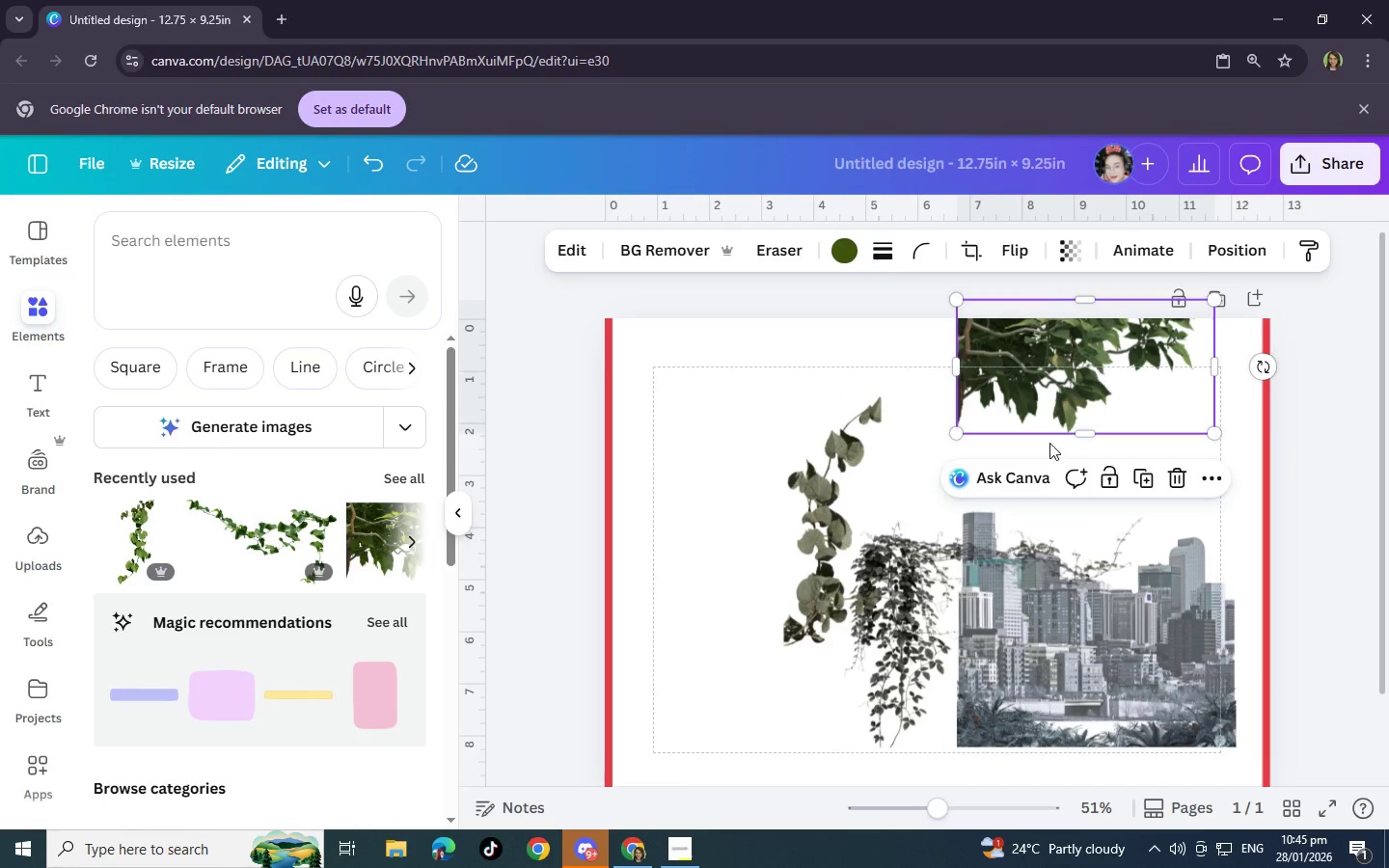 
left_click_drag(start_coordinate=[907, 591], to_coordinate=[999, 371])
 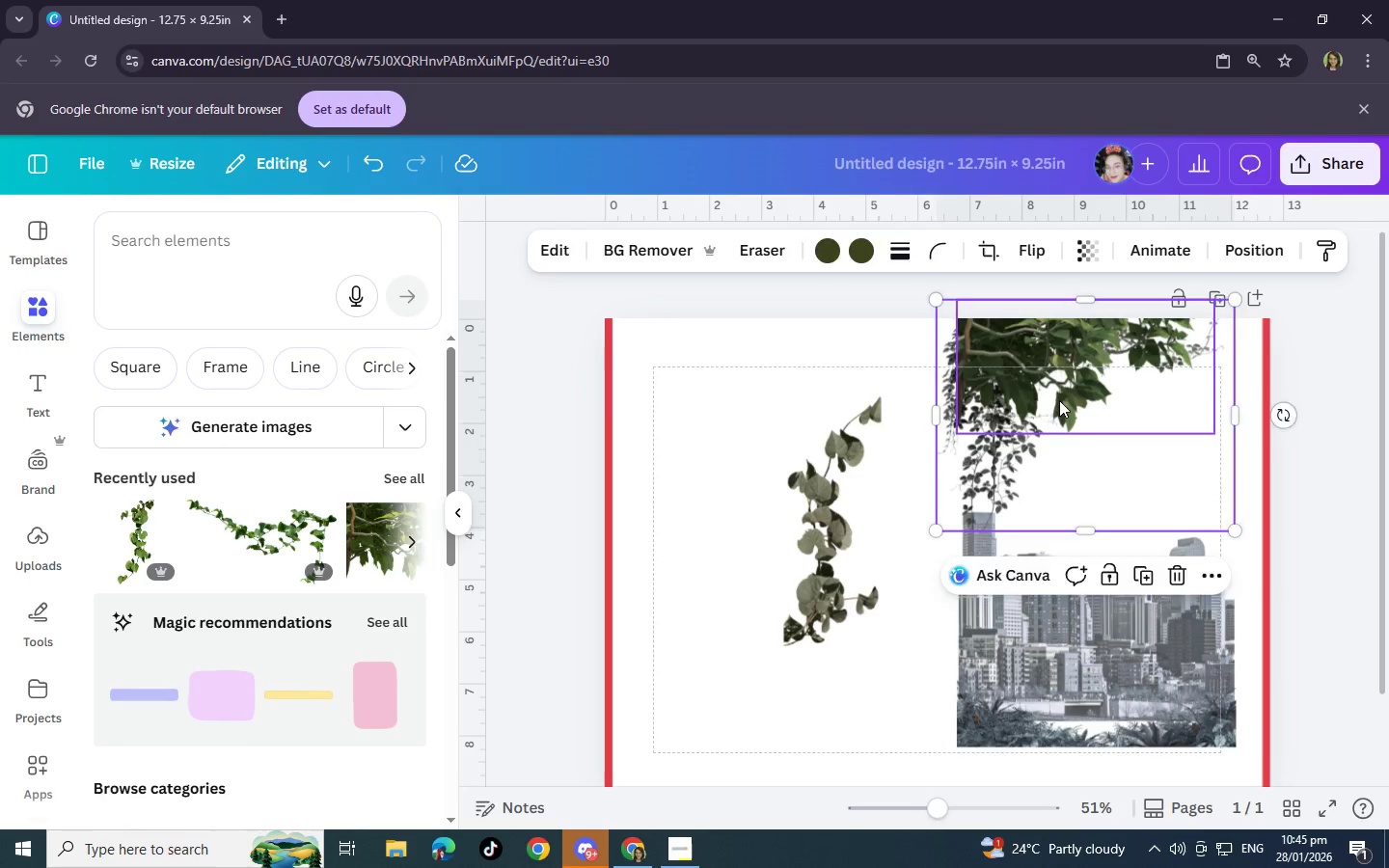 
left_click_drag(start_coordinate=[1059, 400], to_coordinate=[1053, 391])
 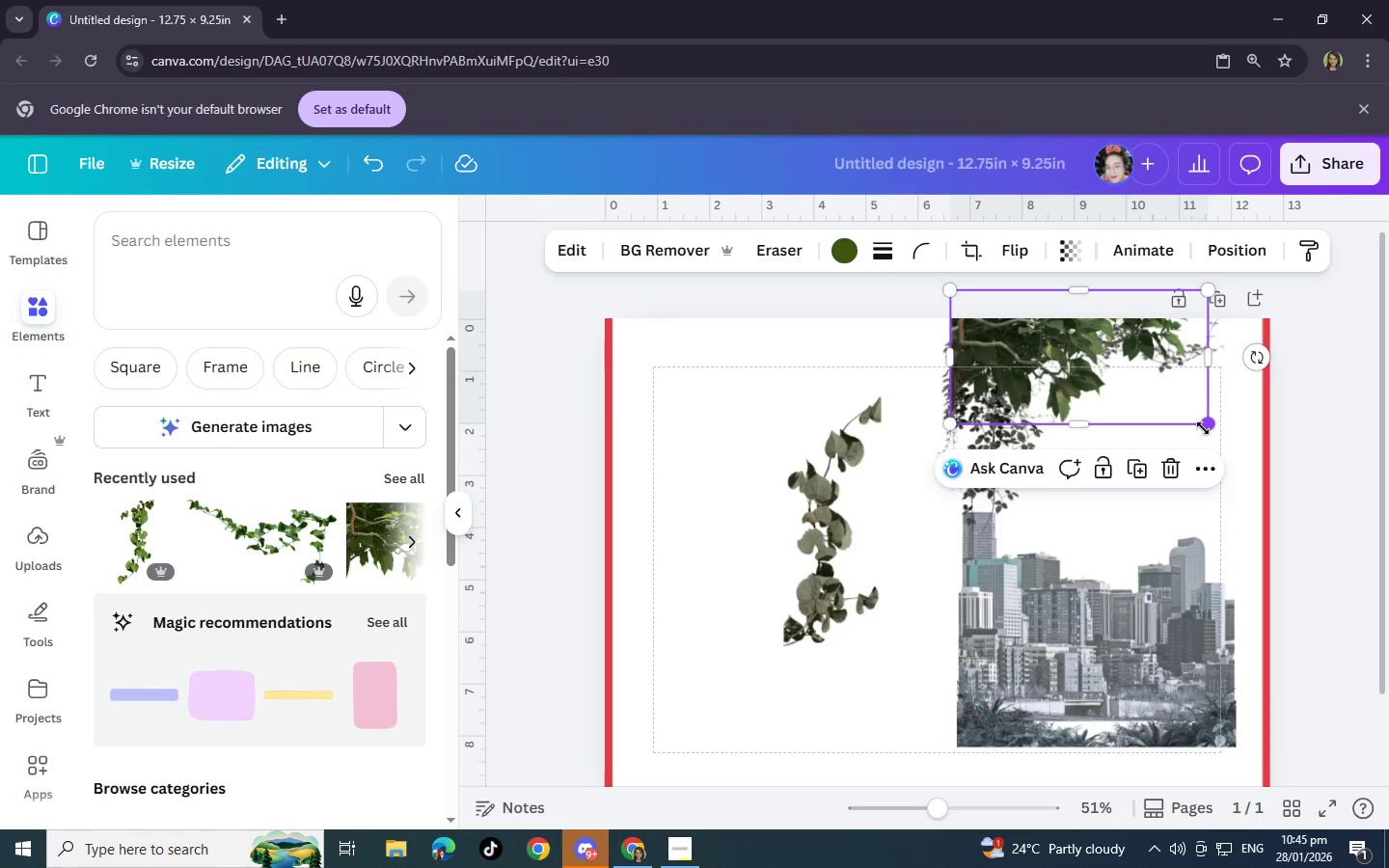 
left_click_drag(start_coordinate=[1203, 428], to_coordinate=[1183, 408])
 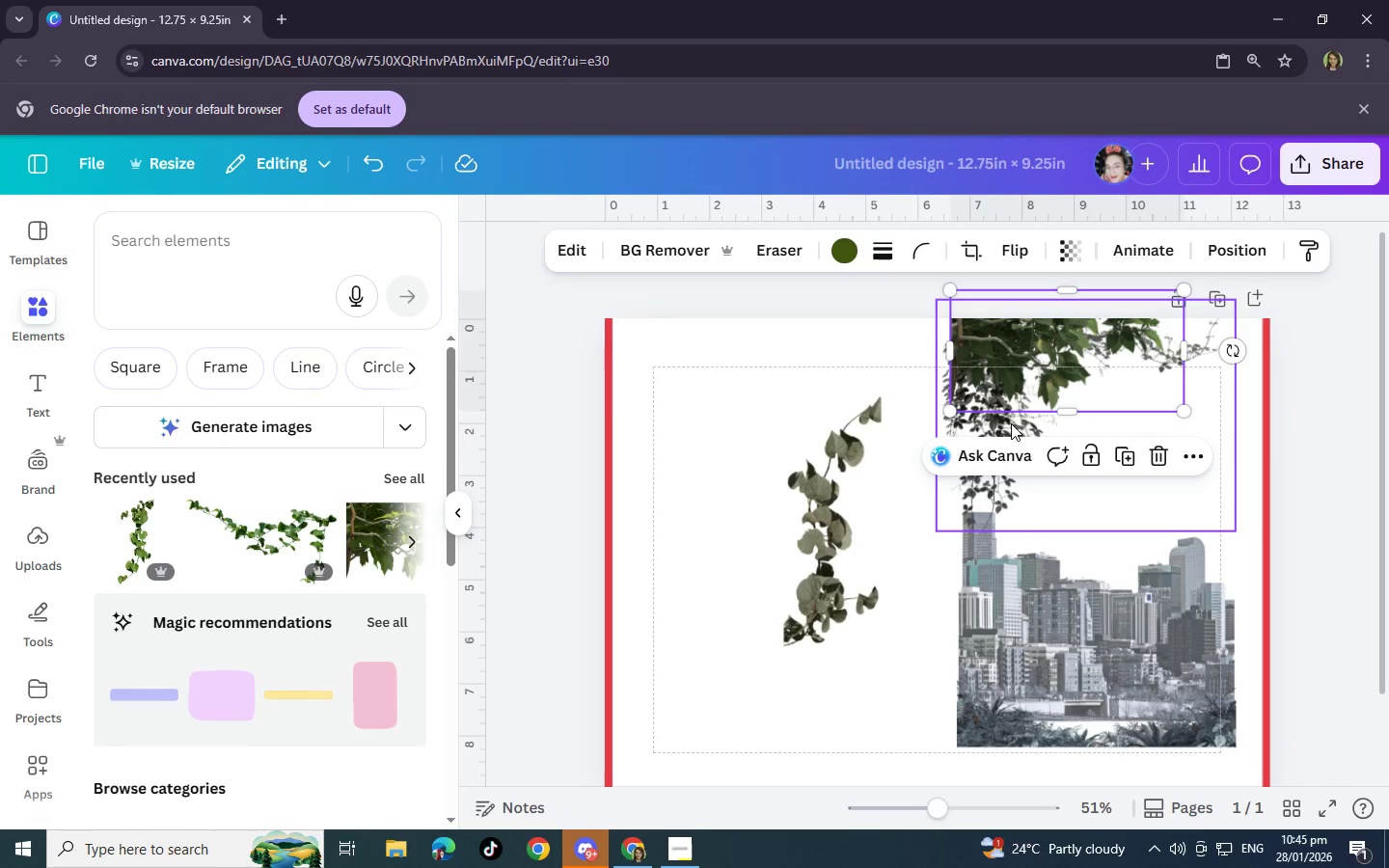 
left_click([1011, 423])
 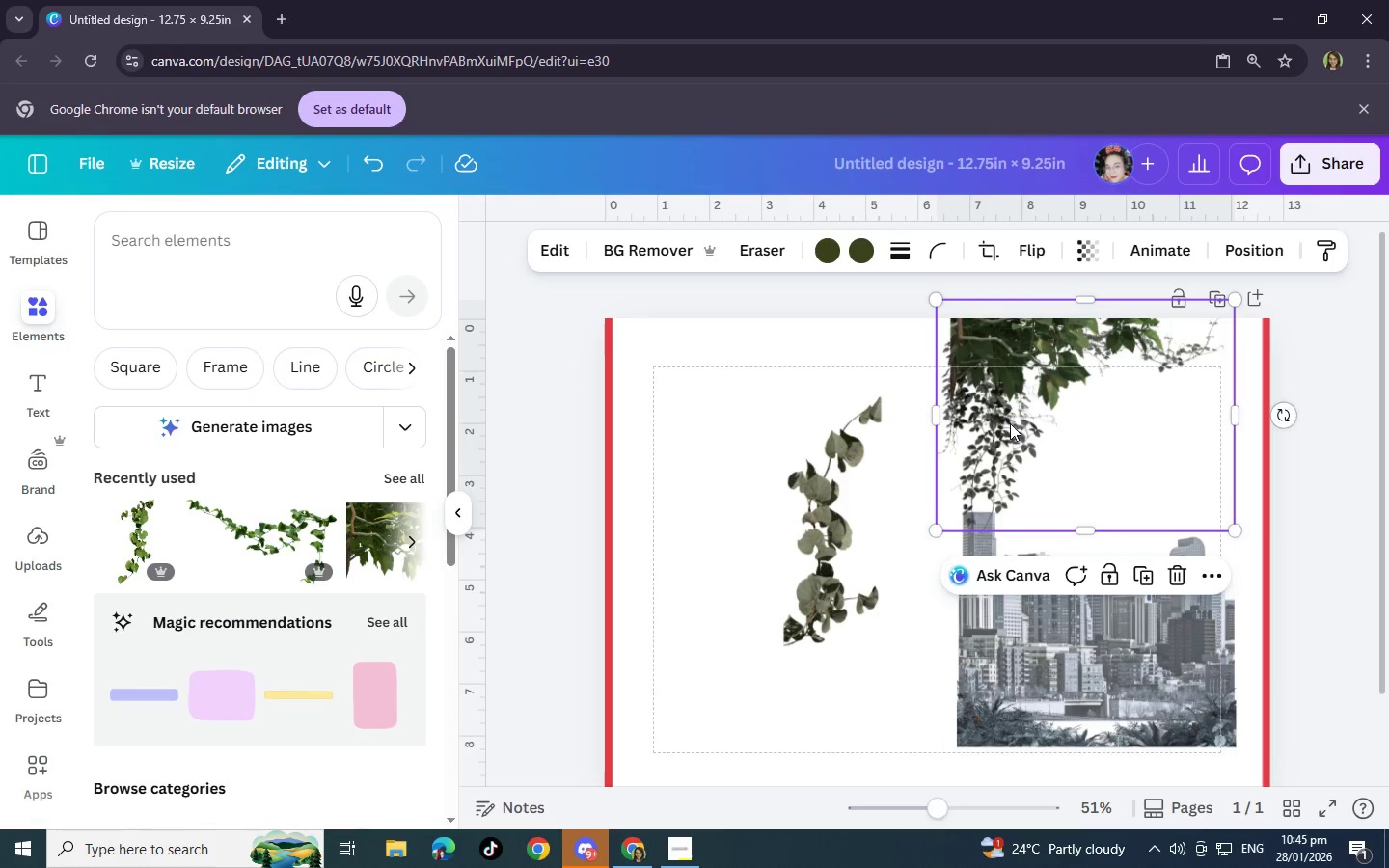 
wait(5.14)
 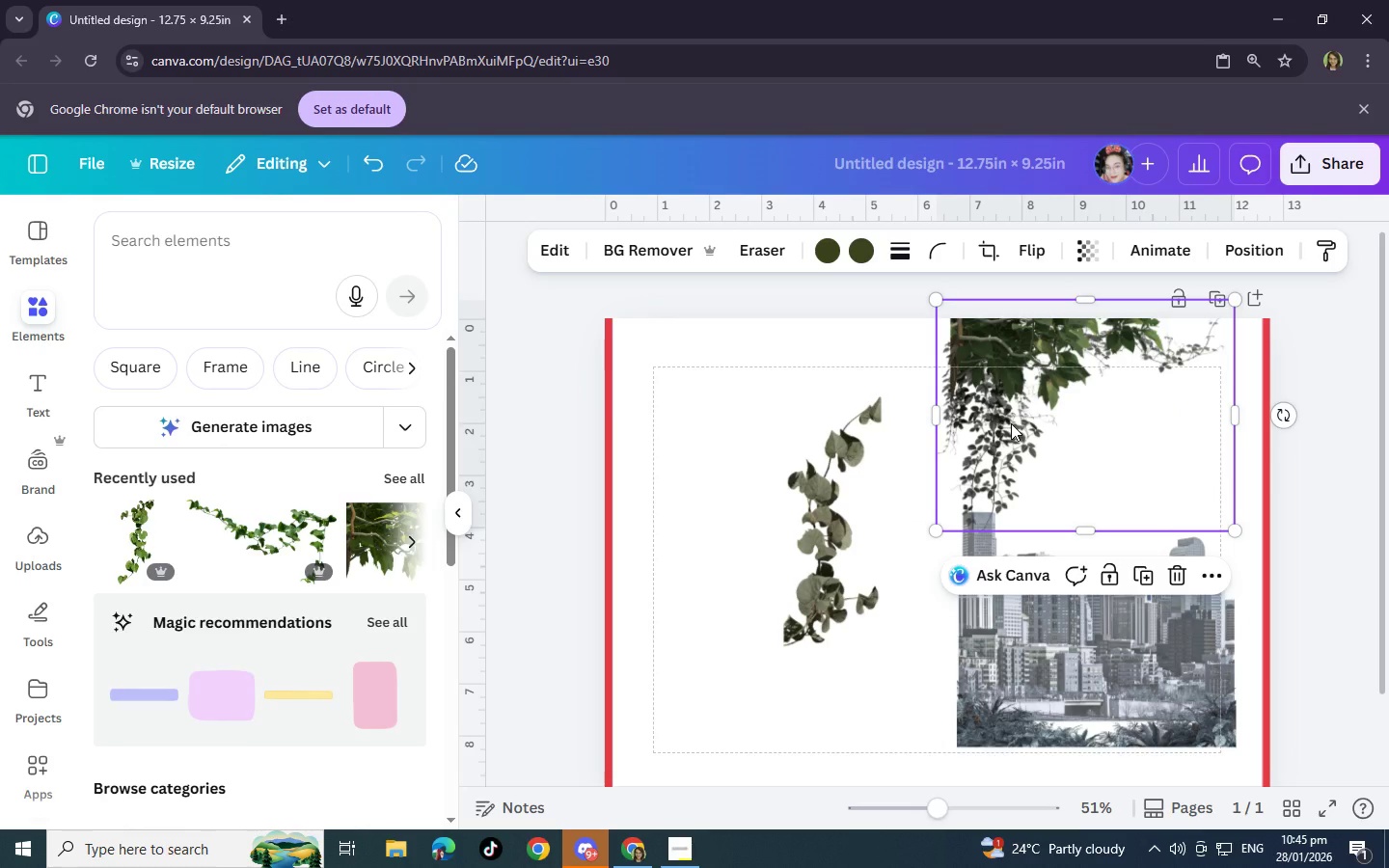 
left_click_drag(start_coordinate=[841, 567], to_coordinate=[811, 542])
 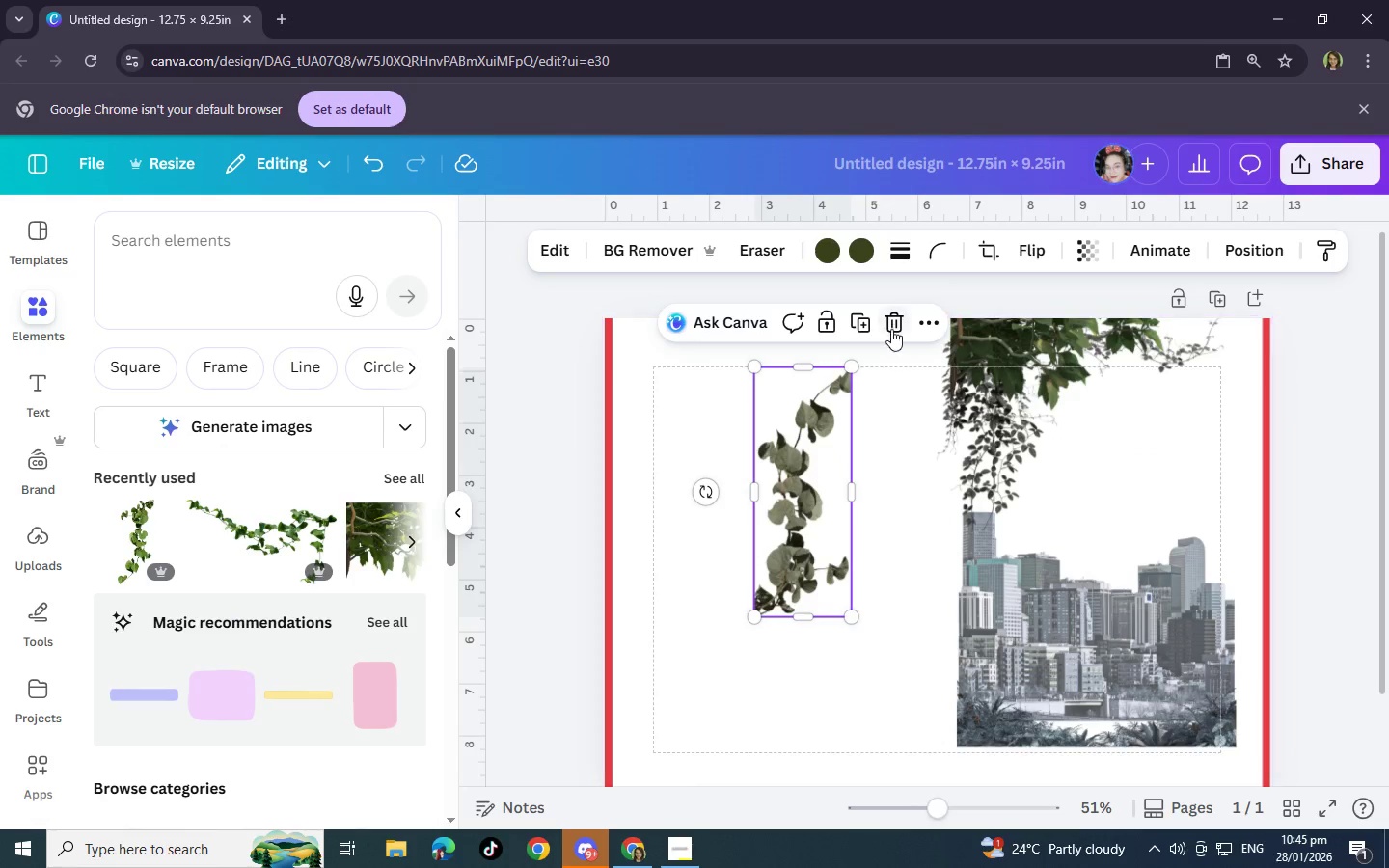 
left_click([892, 326])
 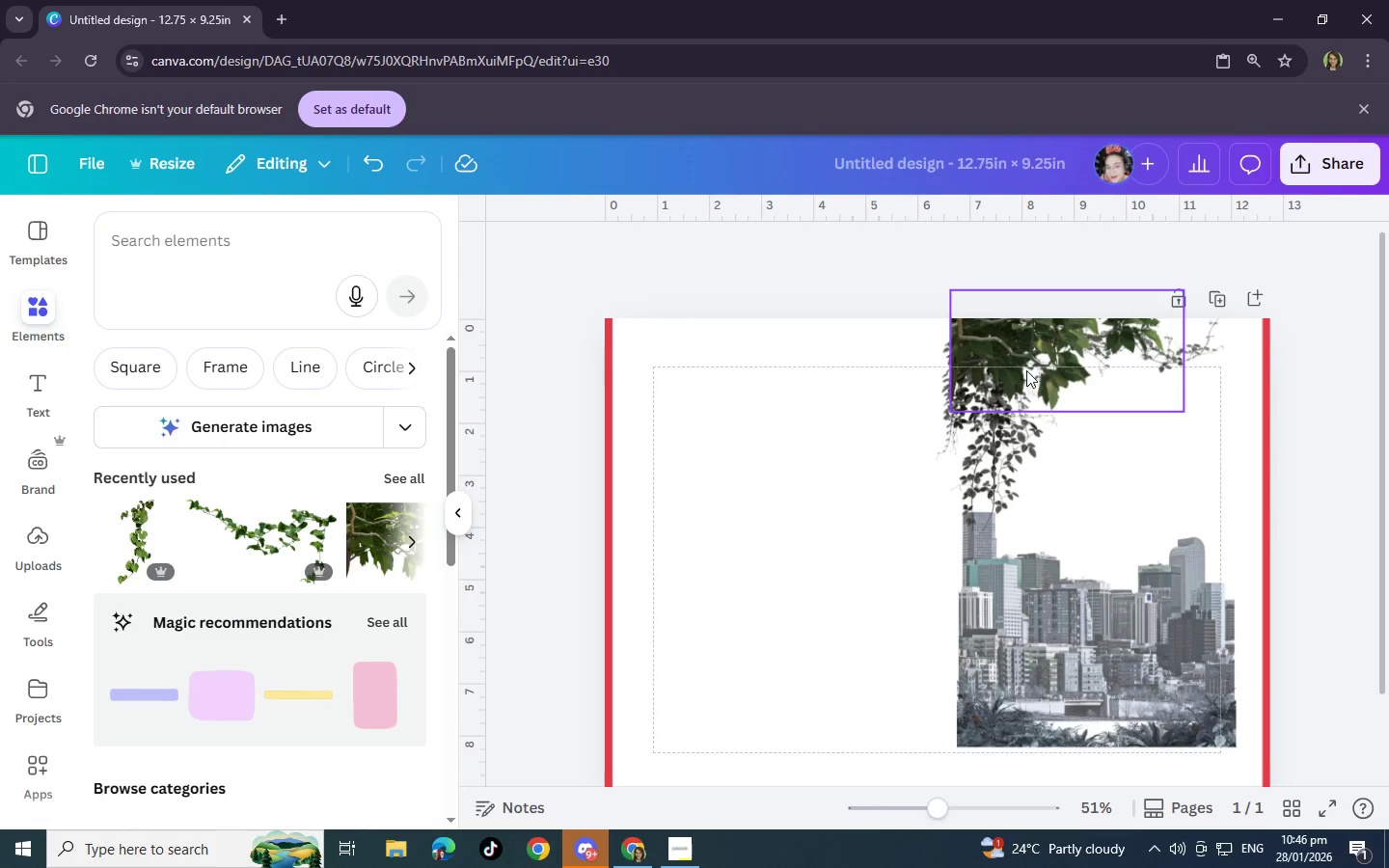 
wait(11.25)
 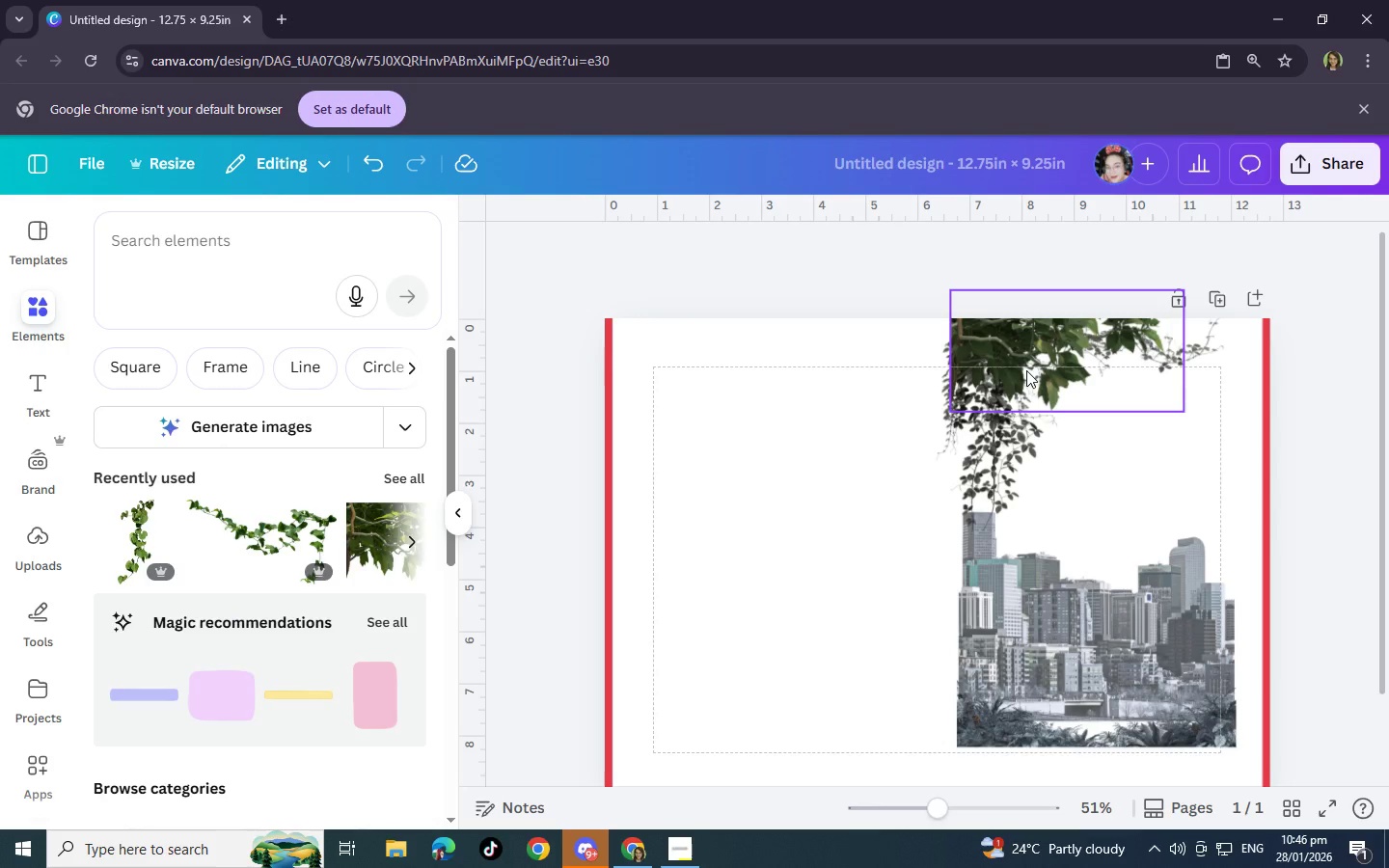 
left_click([412, 477])
 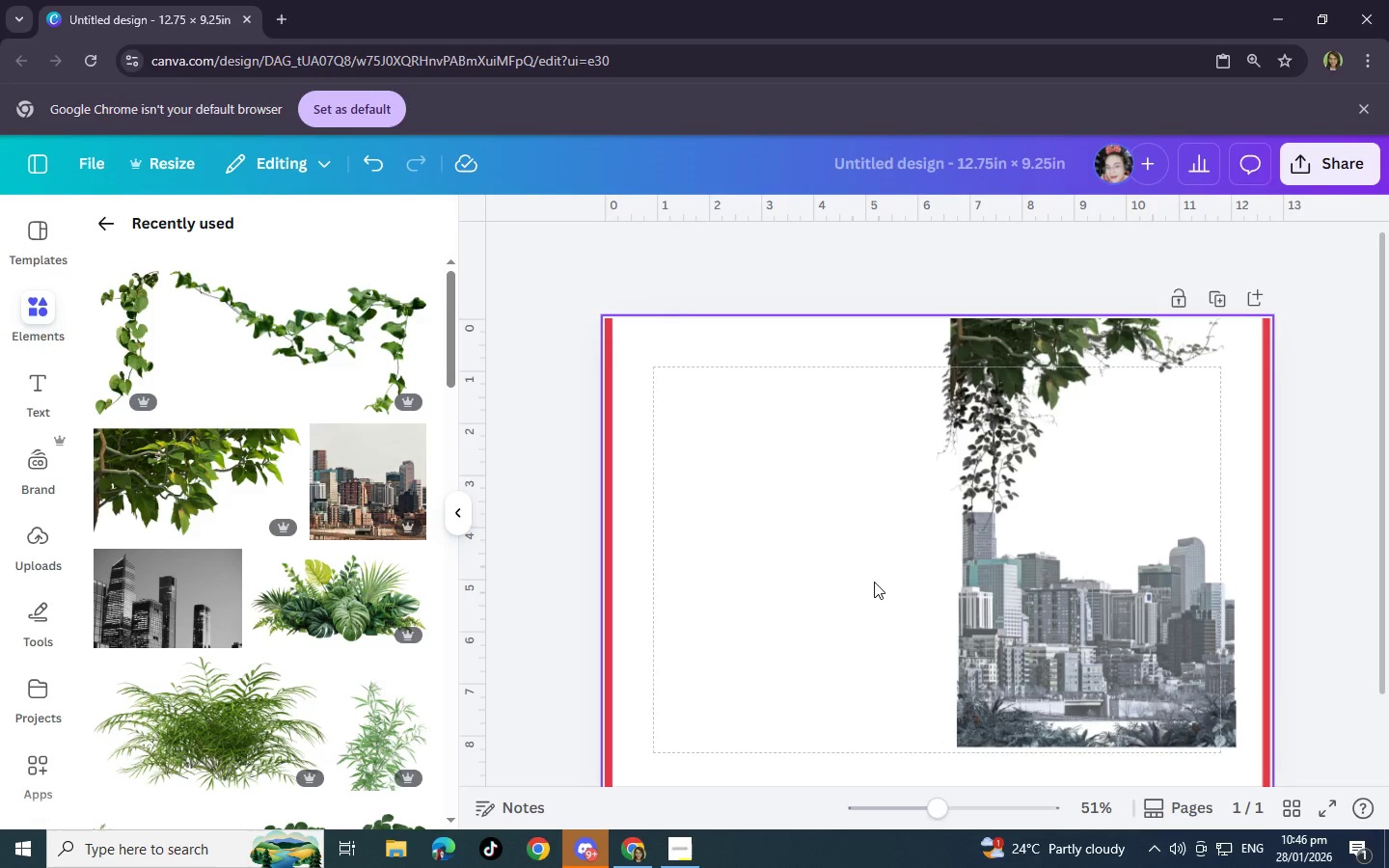 
wait(6.38)
 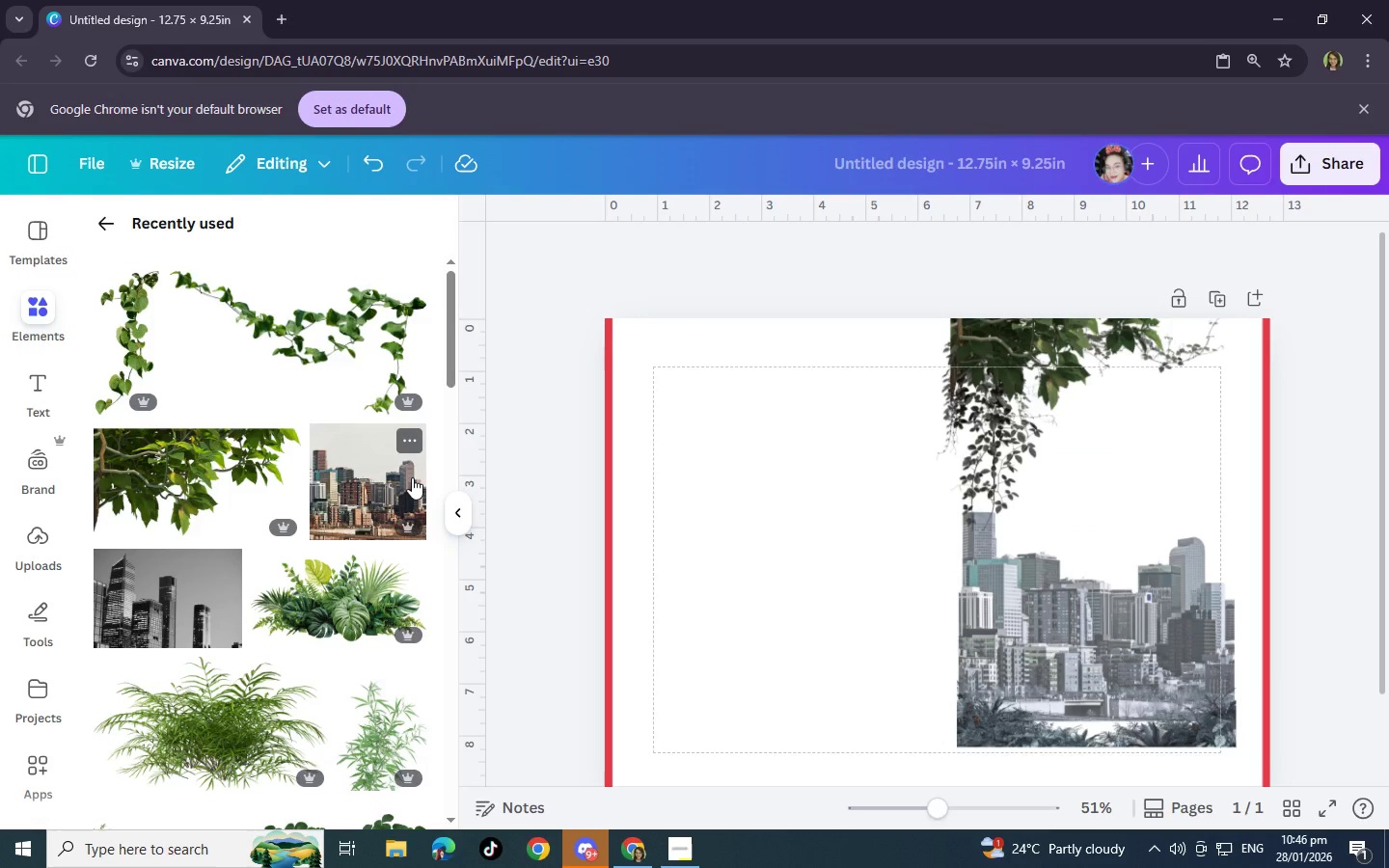 
scroll: coordinate [299, 545], scroll_direction: down, amount: 6.0
 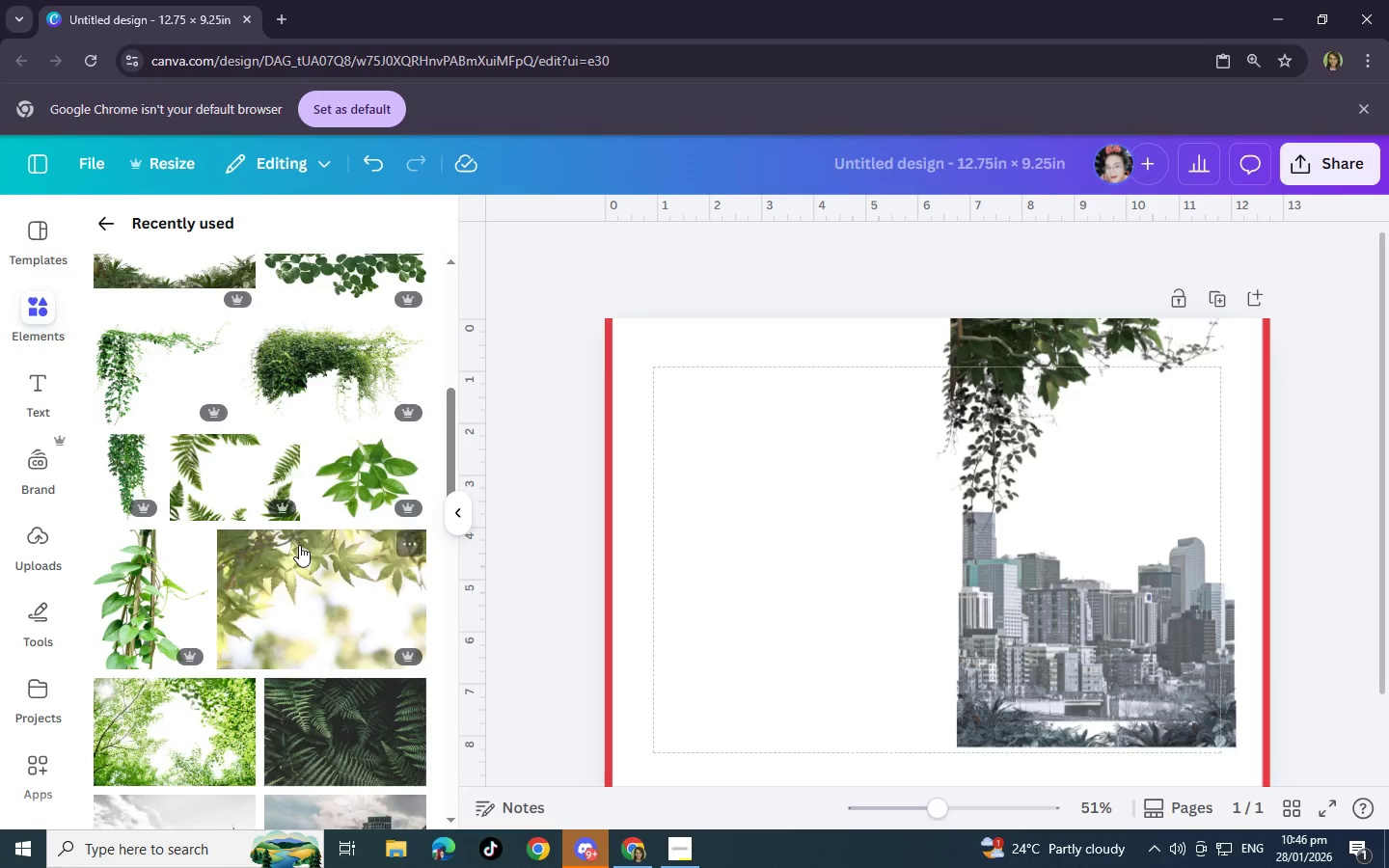 
scroll: coordinate [300, 545], scroll_direction: up, amount: 2.0
 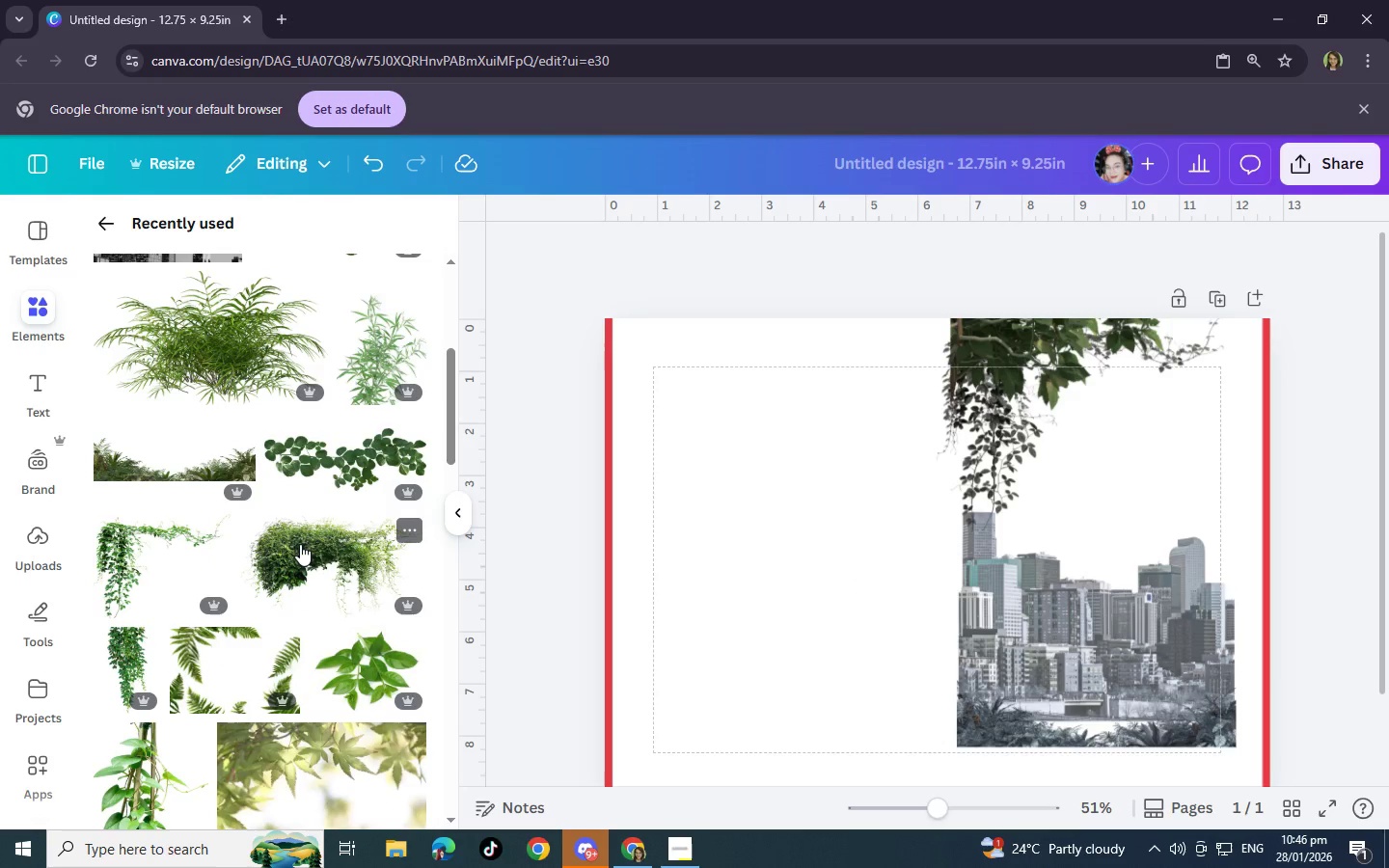 
left_click([300, 544])
 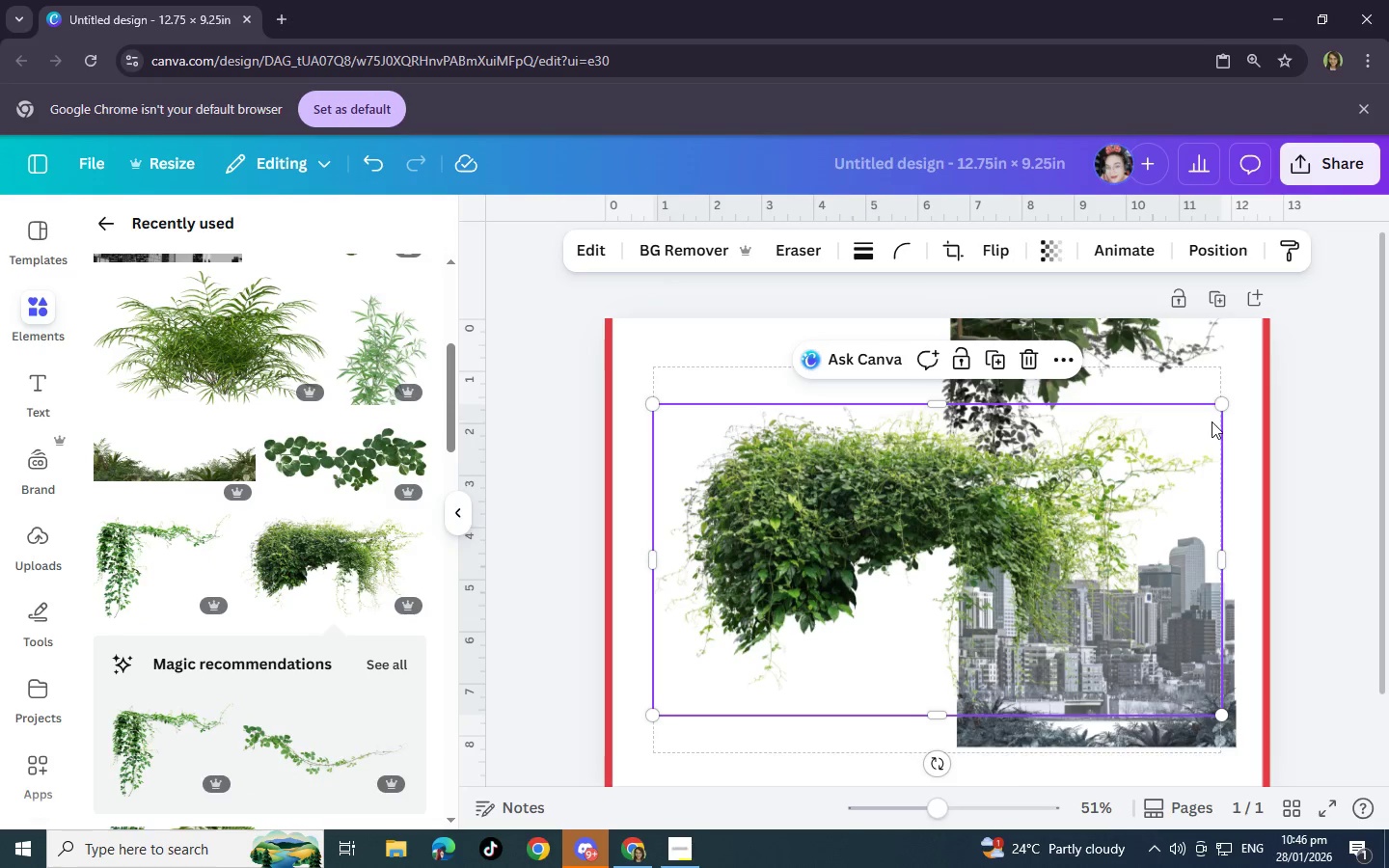 
left_click_drag(start_coordinate=[1222, 407], to_coordinate=[971, 517])
 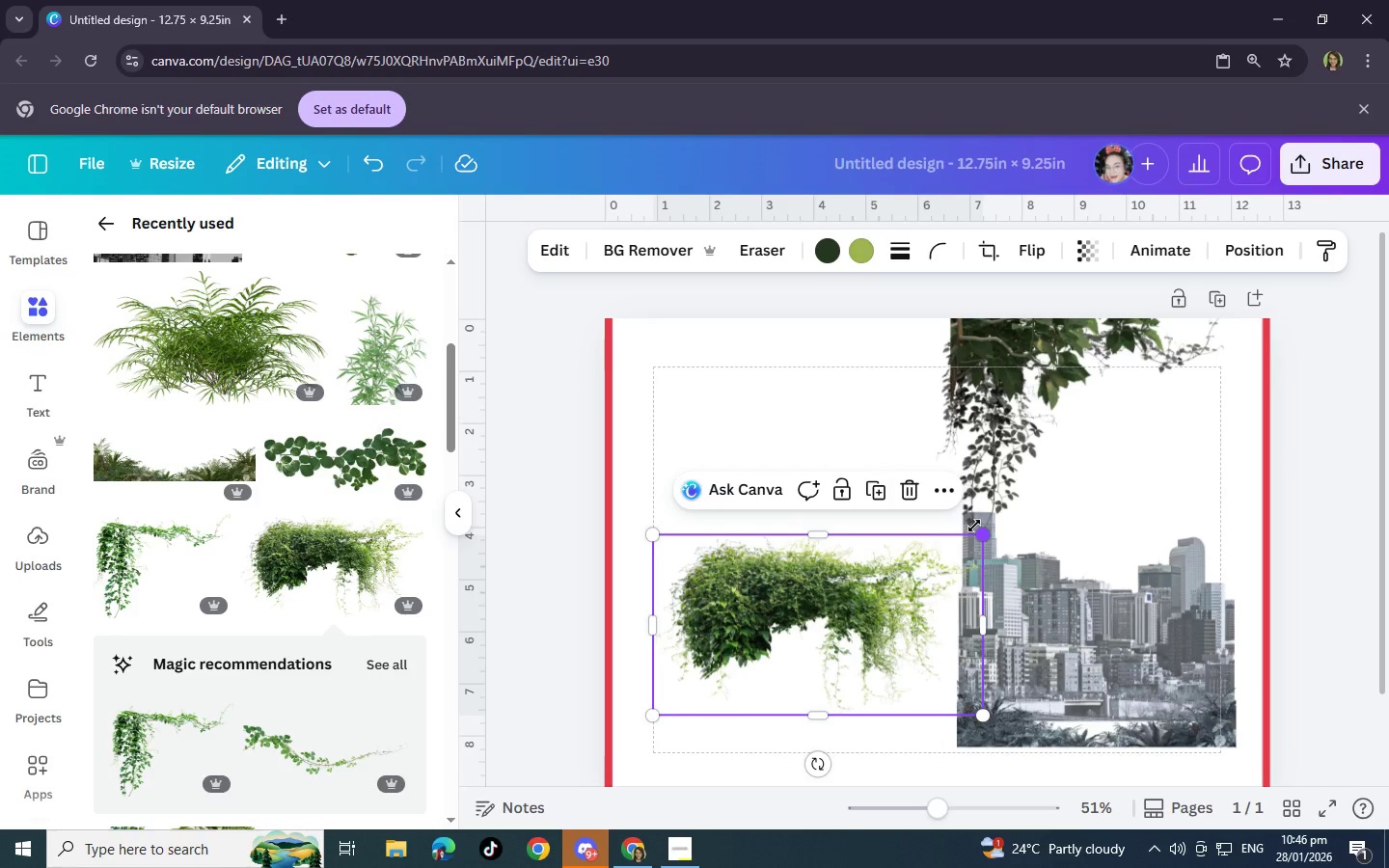 
wait(5.16)
 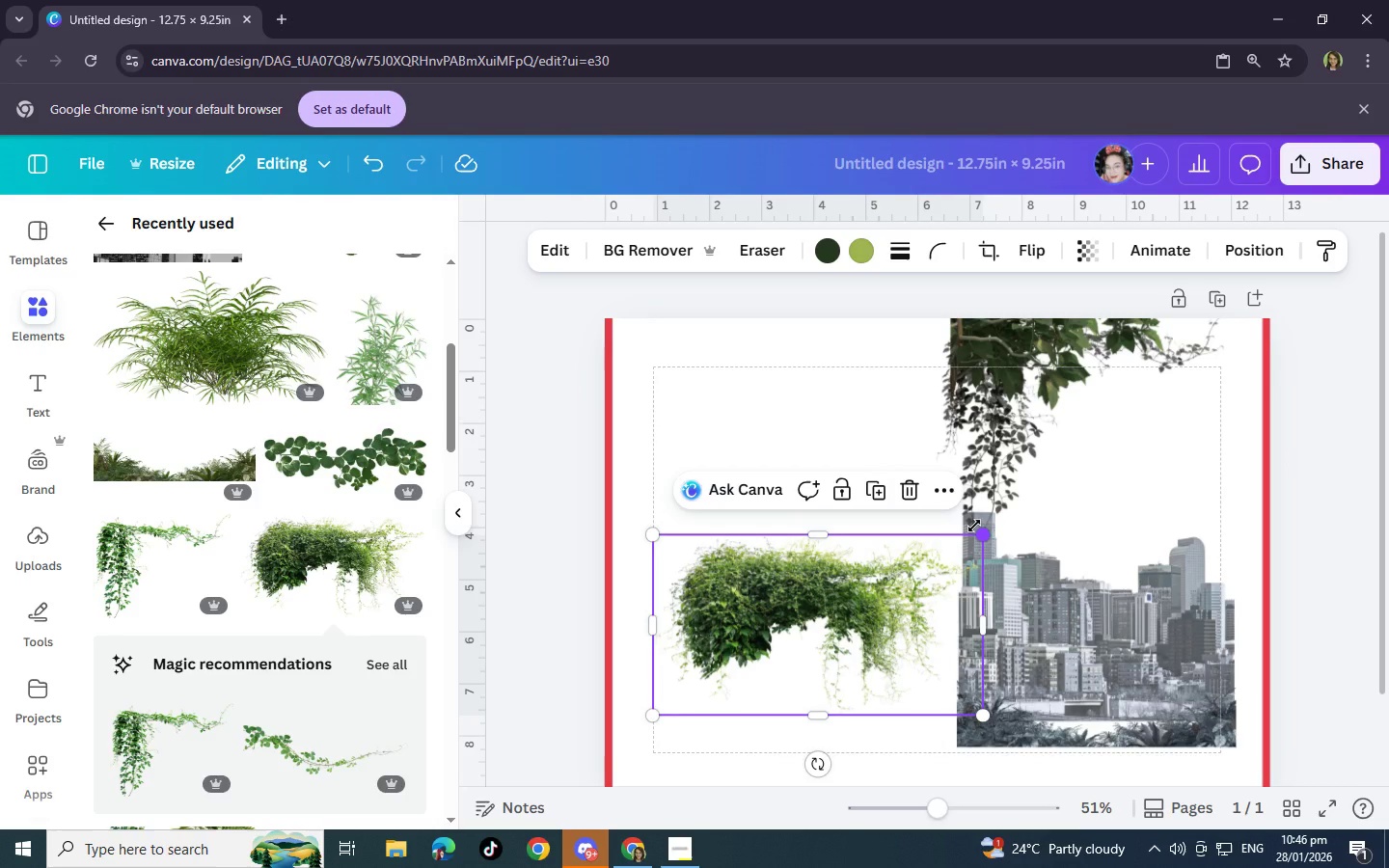 
left_click_drag(start_coordinate=[723, 613], to_coordinate=[1020, 592])
 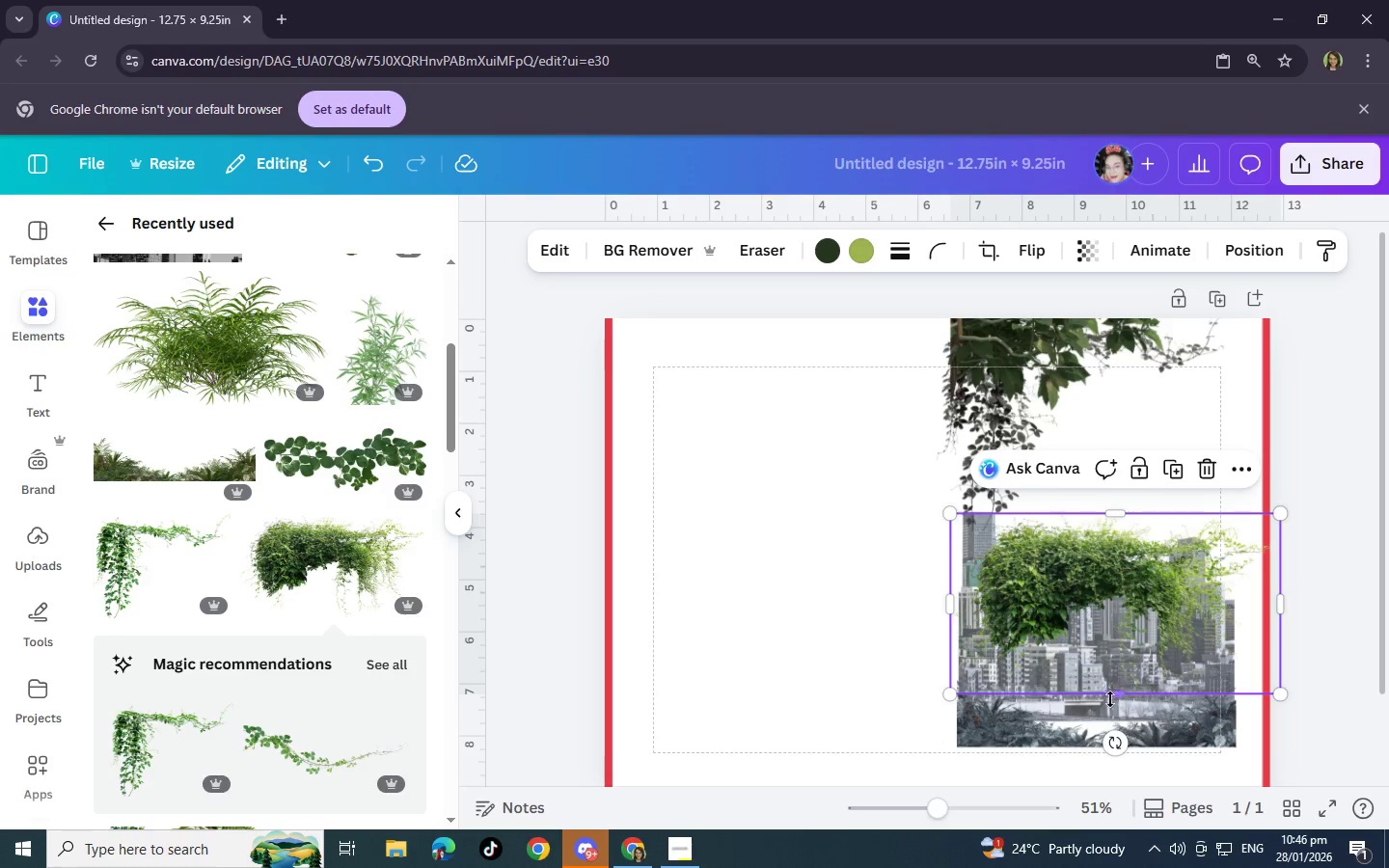 
left_click_drag(start_coordinate=[1114, 734], to_coordinate=[1254, 608])
 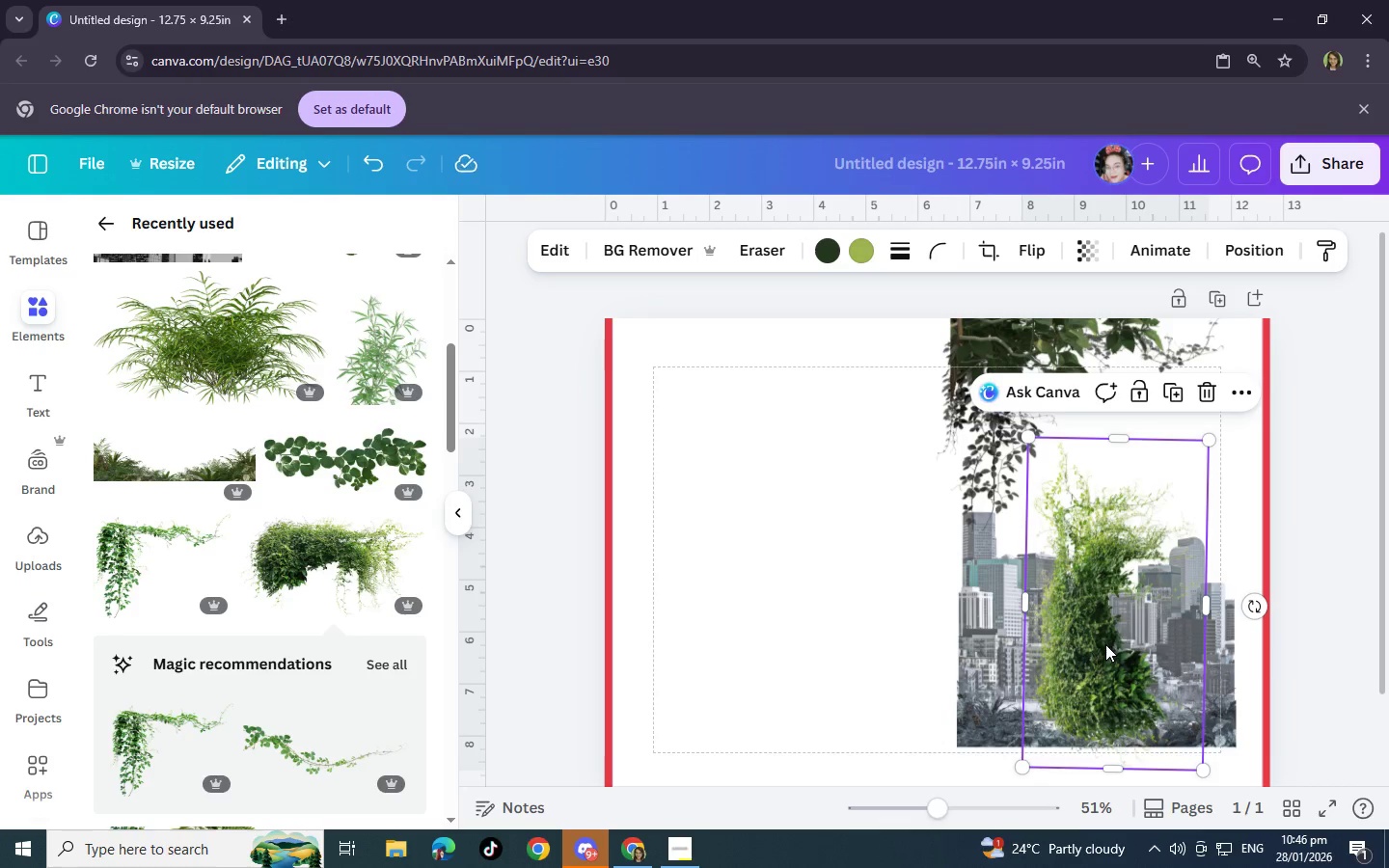 
left_click_drag(start_coordinate=[1105, 644], to_coordinate=[1194, 643])
 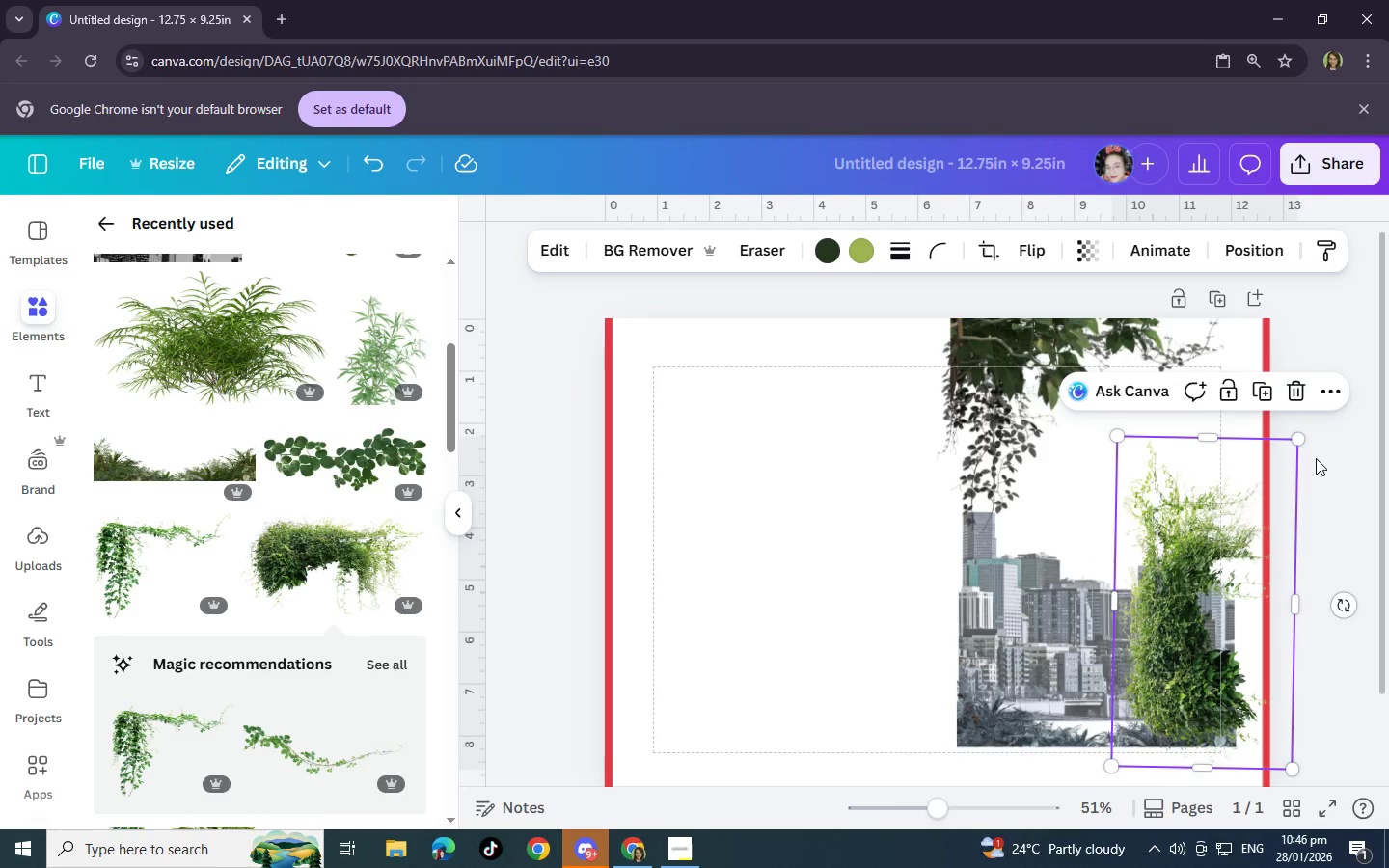 
wait(6.91)
 